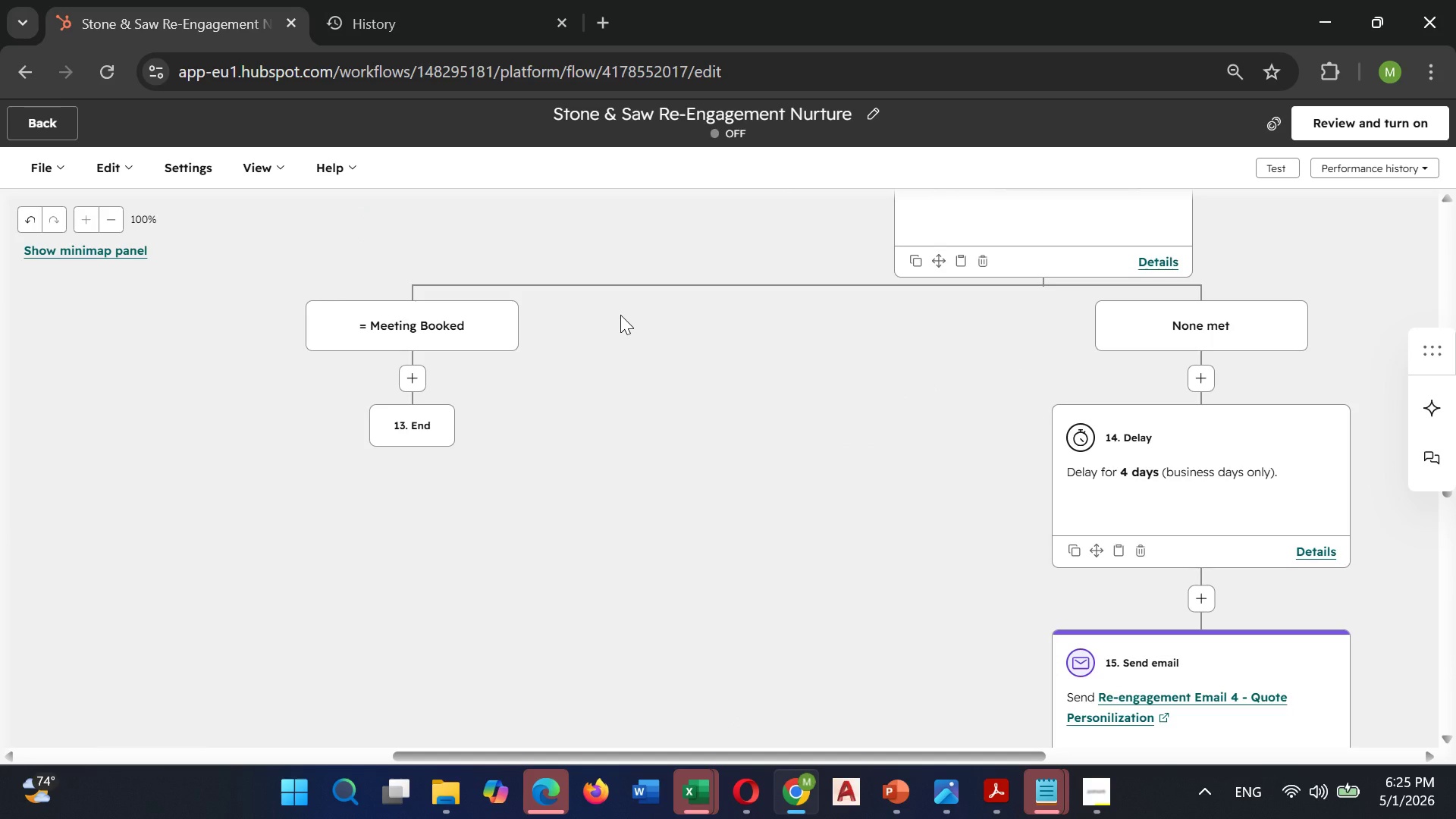 
scroll: coordinate [620, 314], scroll_direction: up, amount: 11.0
 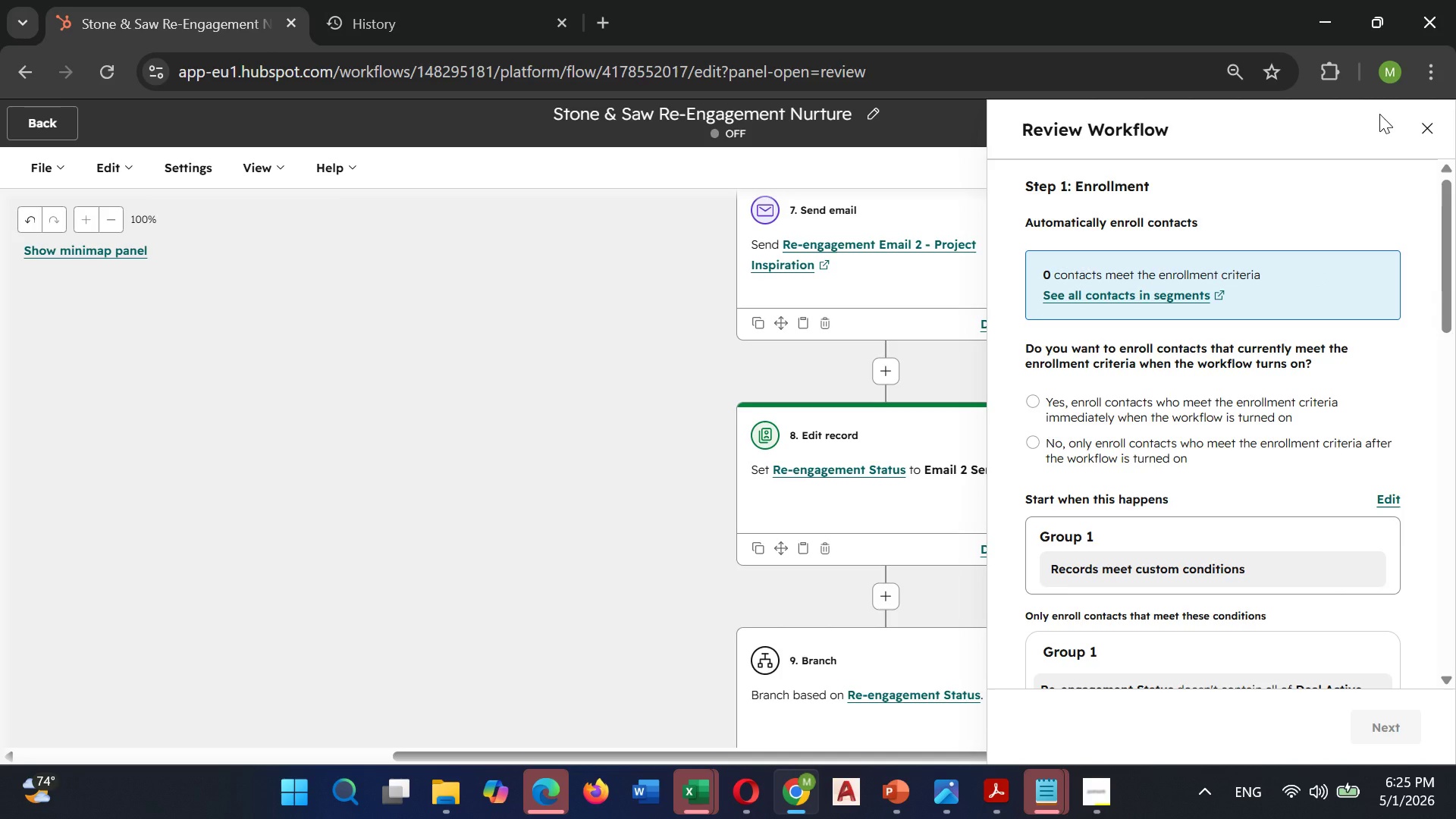 
wait(15.83)
 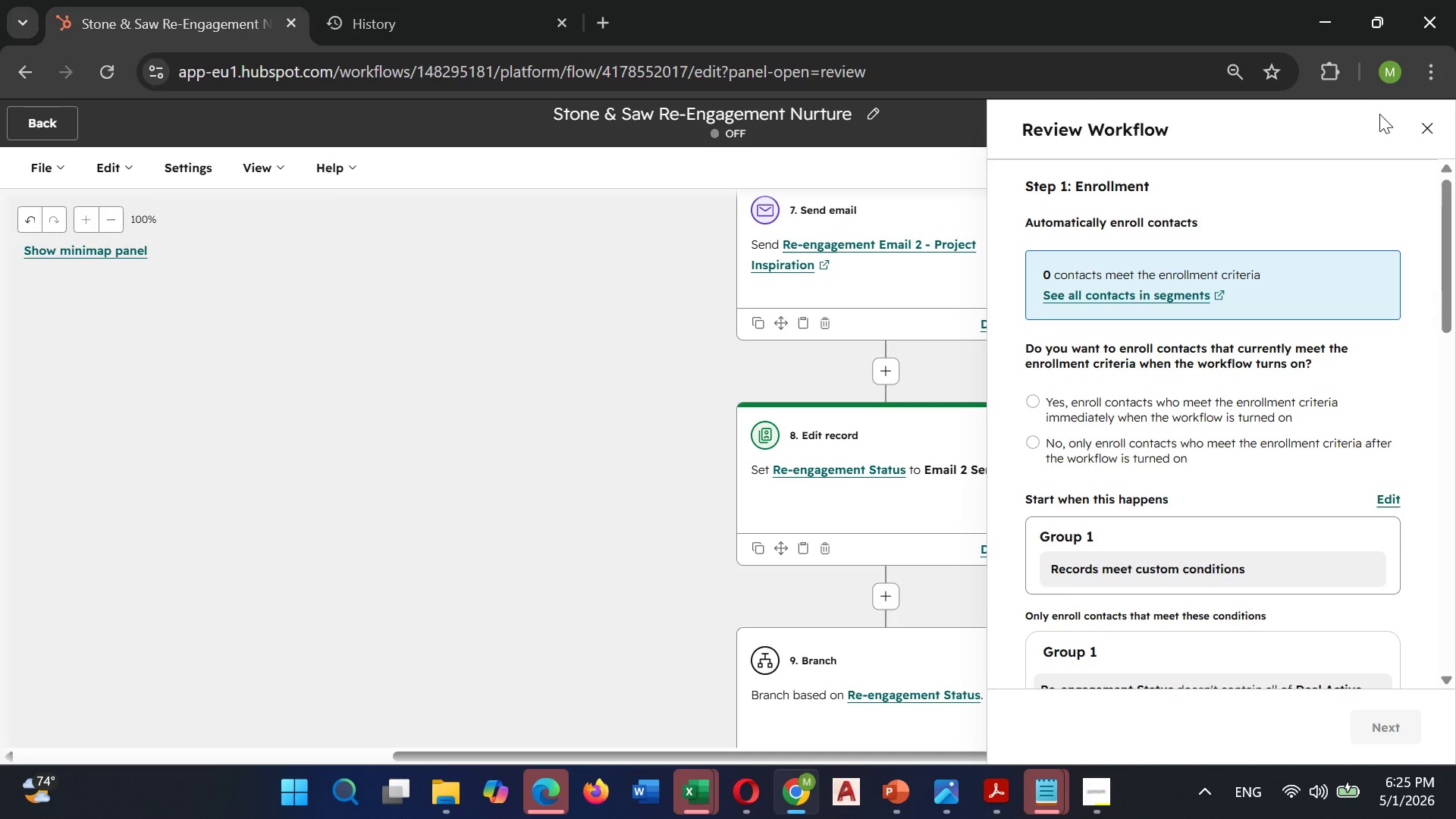 
left_click([1031, 400])
 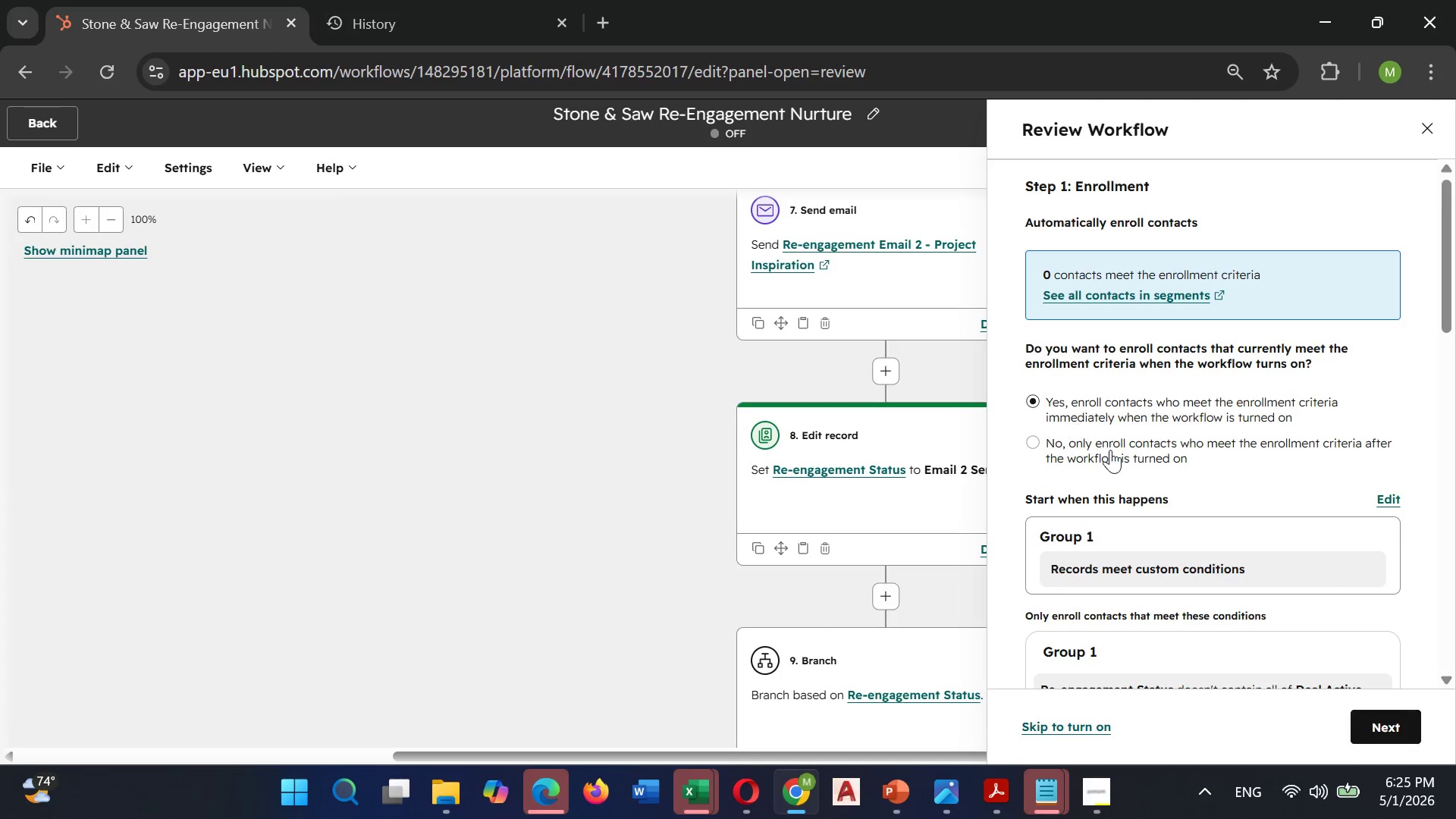 
scroll: coordinate [1110, 450], scroll_direction: down, amount: 2.0
 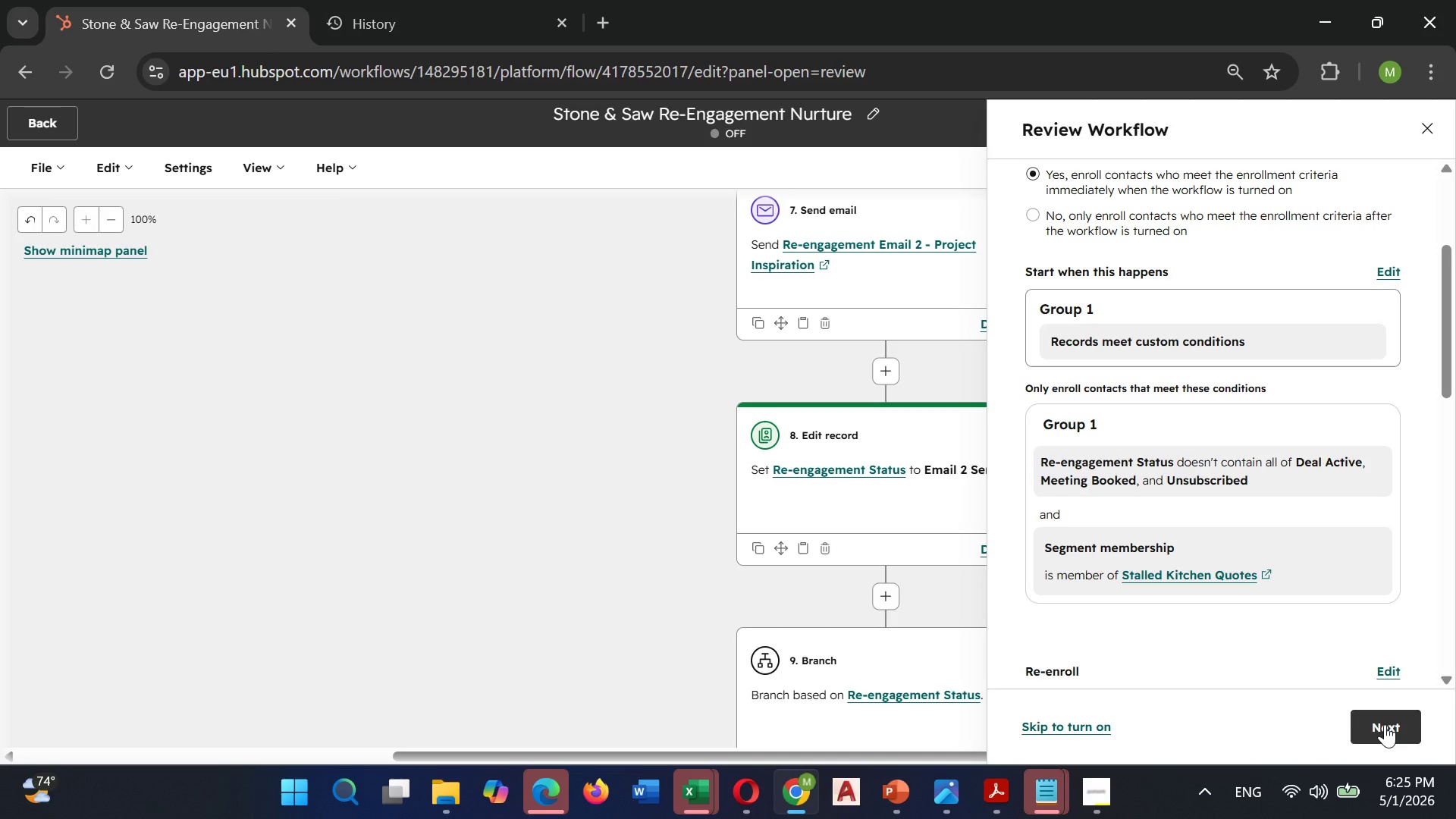 
left_click([1385, 724])
 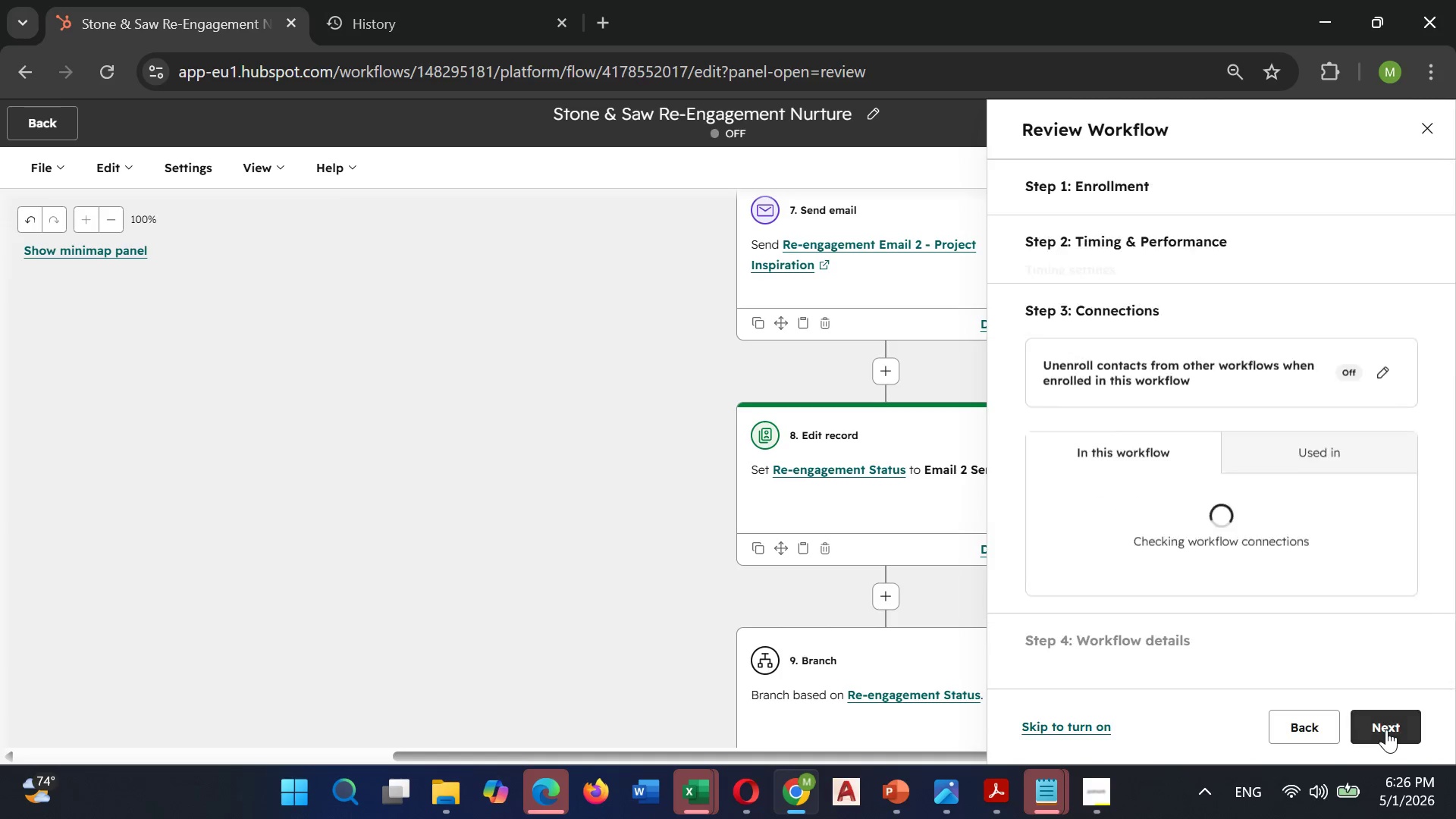 
left_click([1386, 730])
 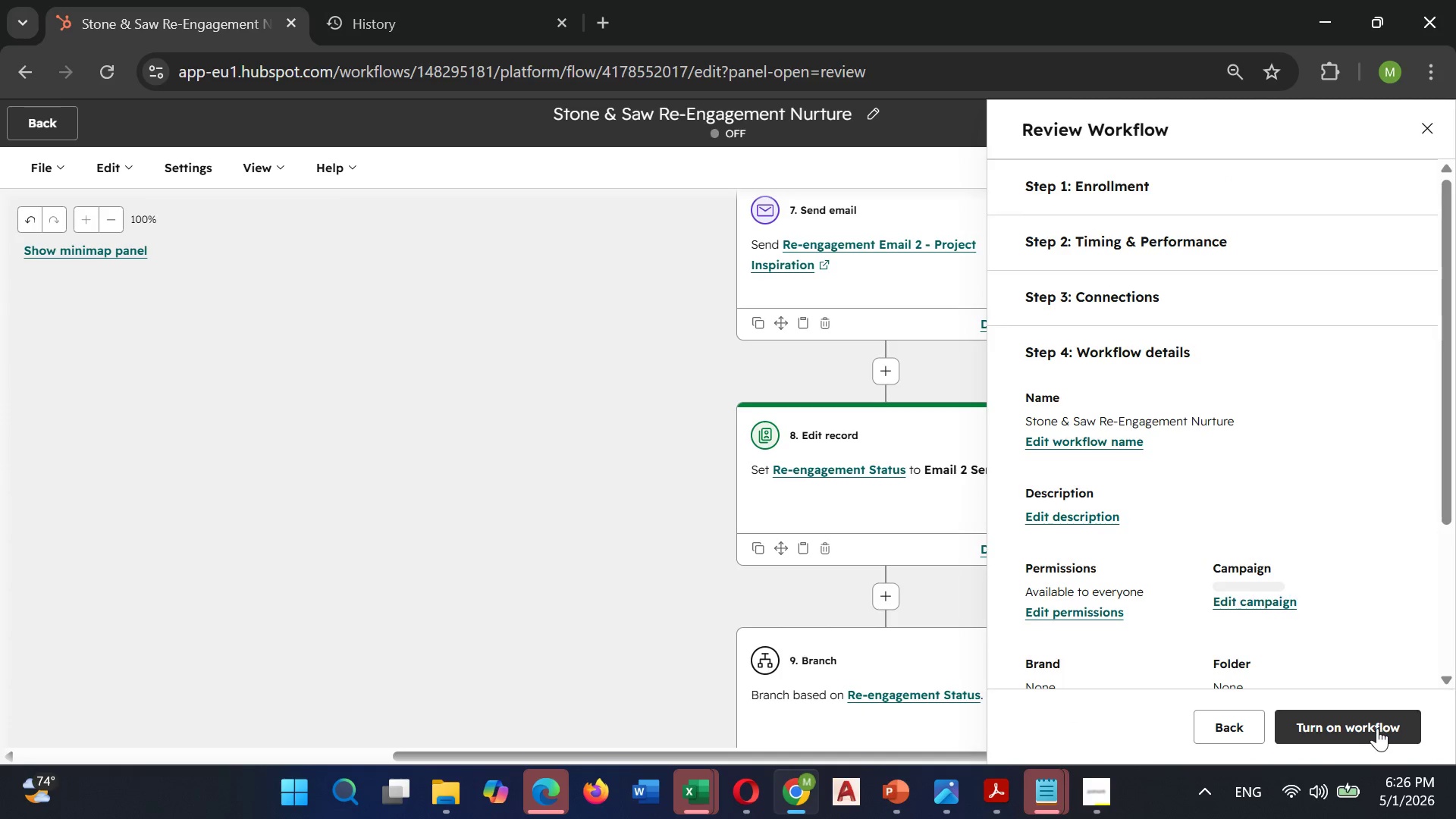 
left_click([1367, 724])
 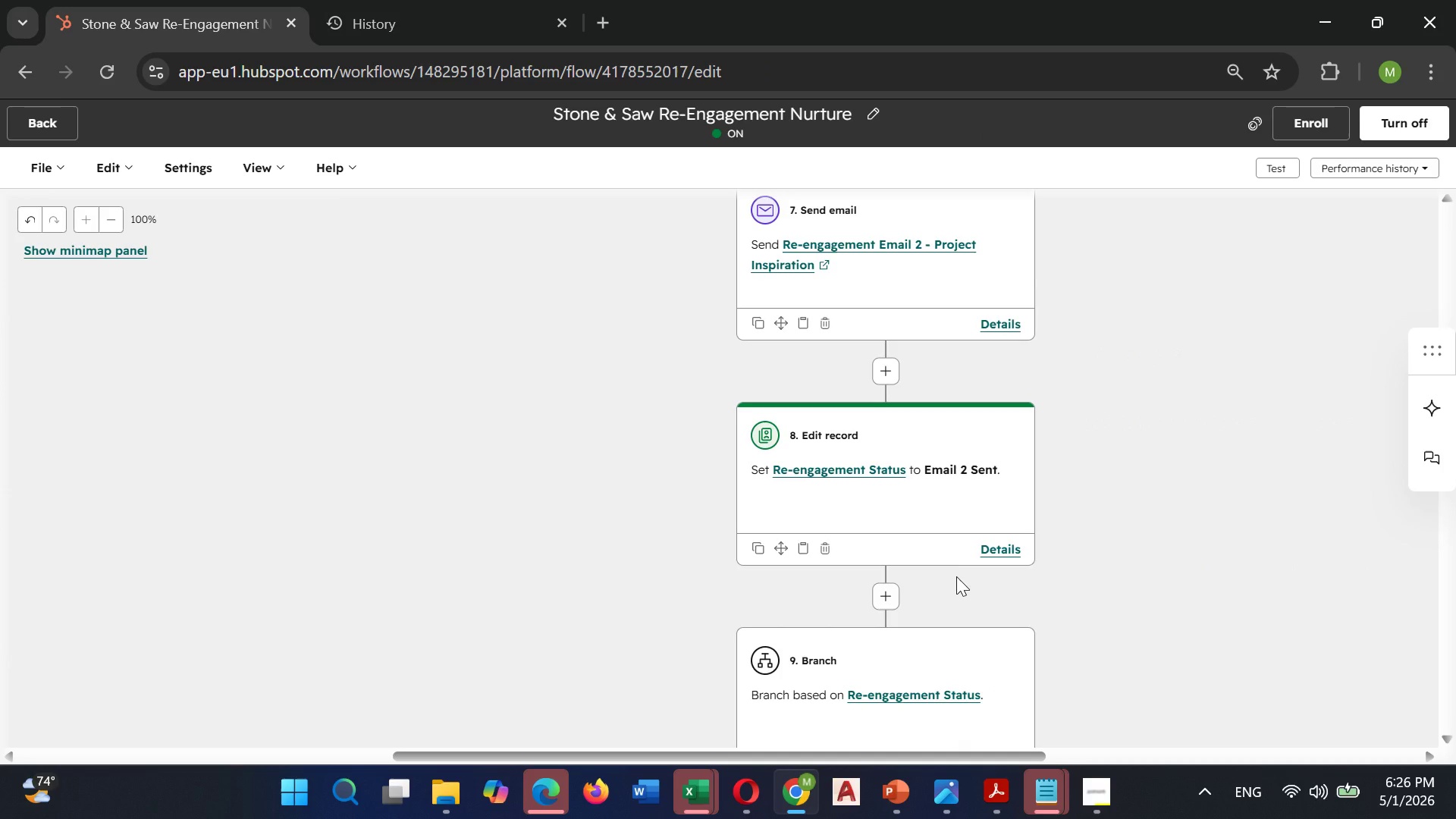 
wait(12.7)
 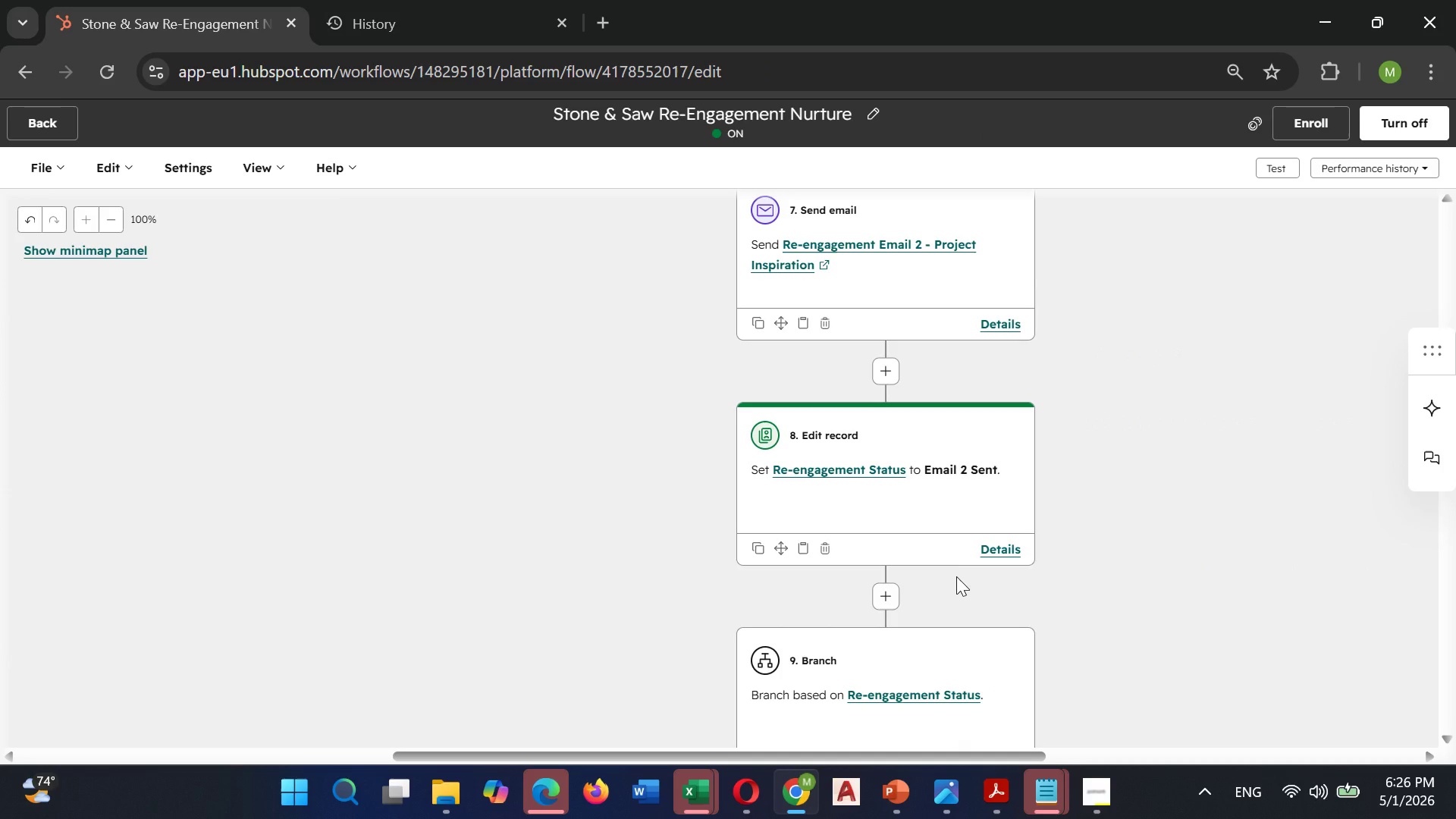 
scroll: coordinate [941, 497], scroll_direction: down, amount: 32.0
 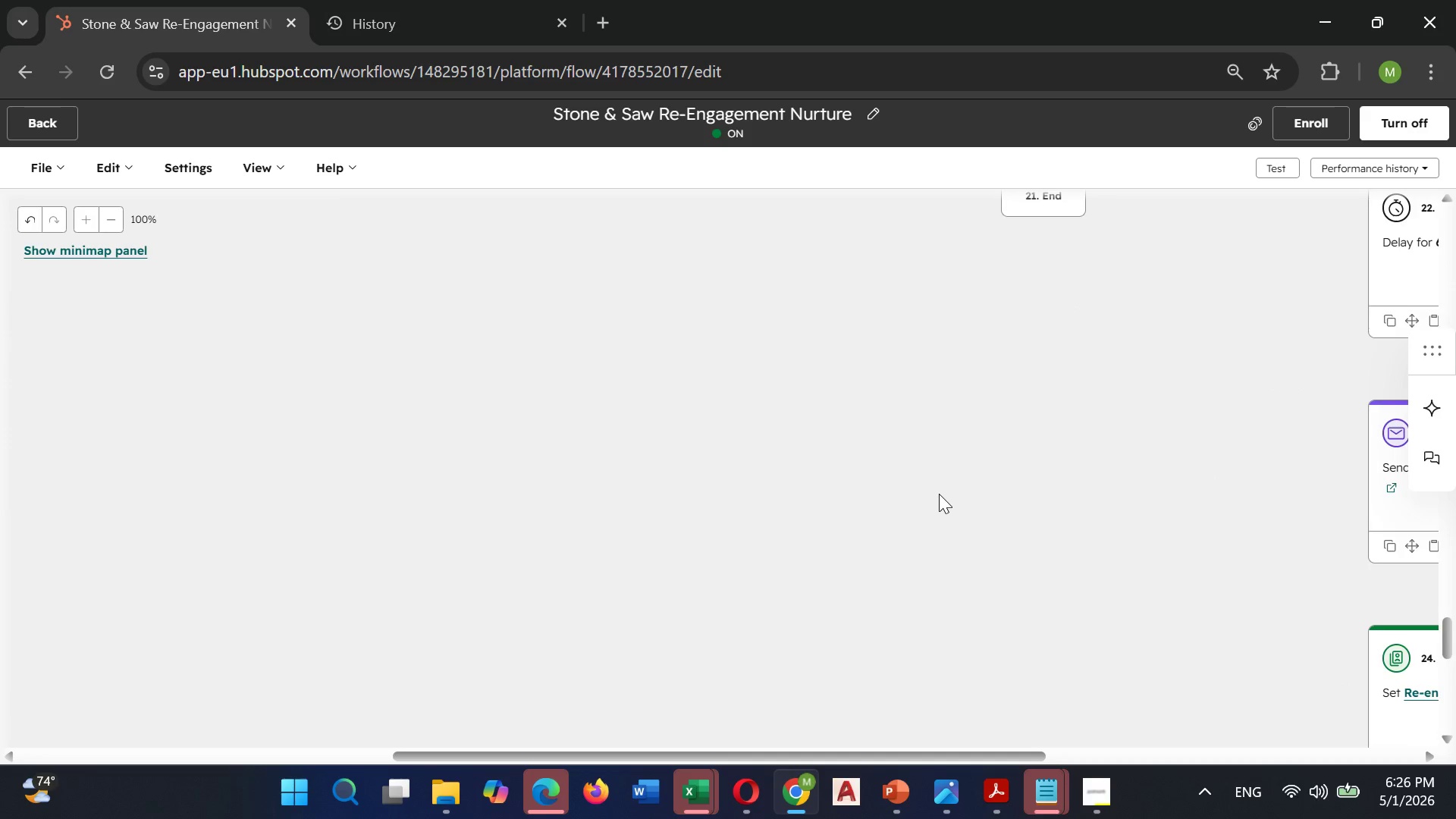 
scroll: coordinate [939, 494], scroll_direction: up, amount: 2.0
 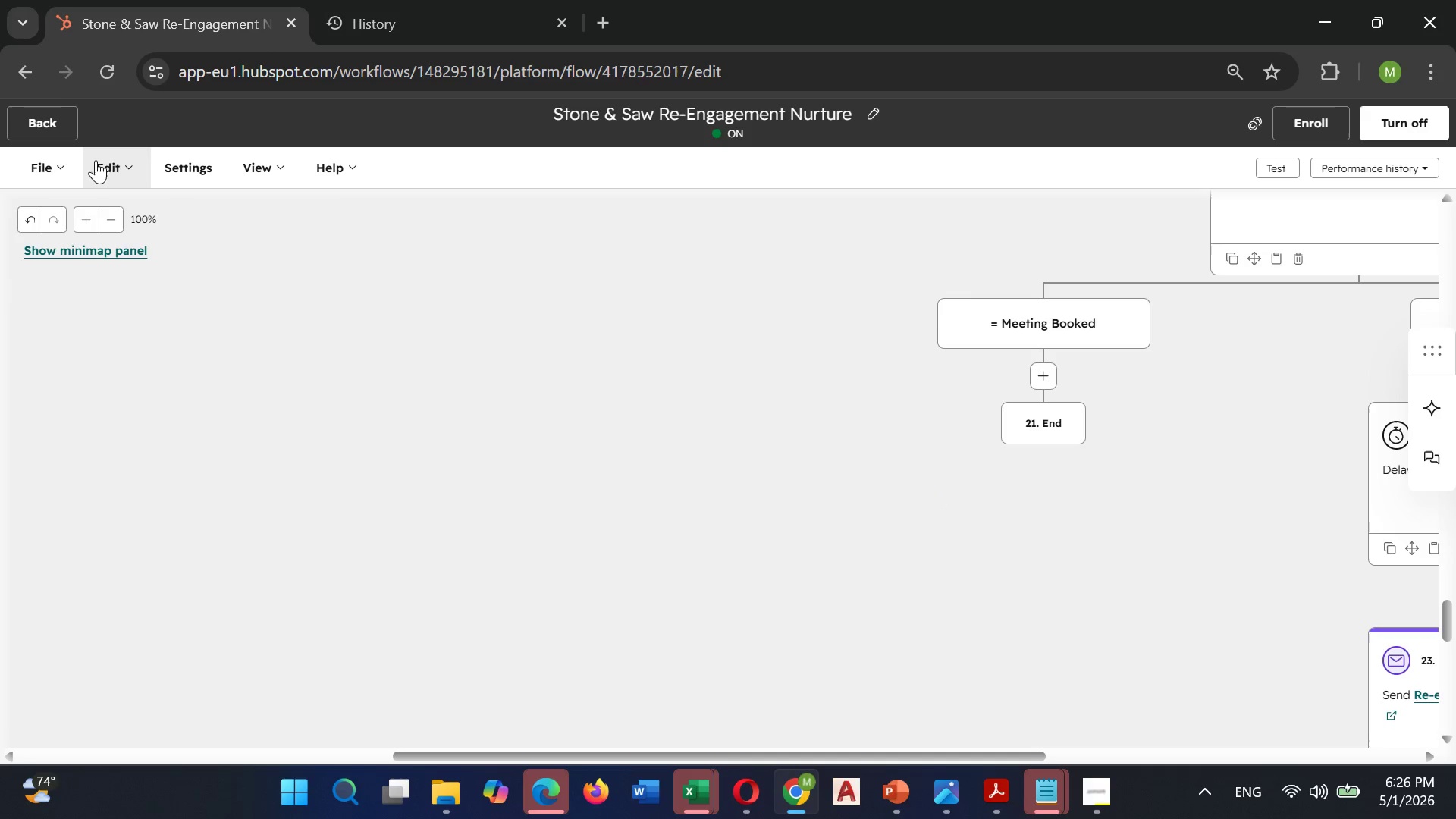 
left_click([37, 168])
 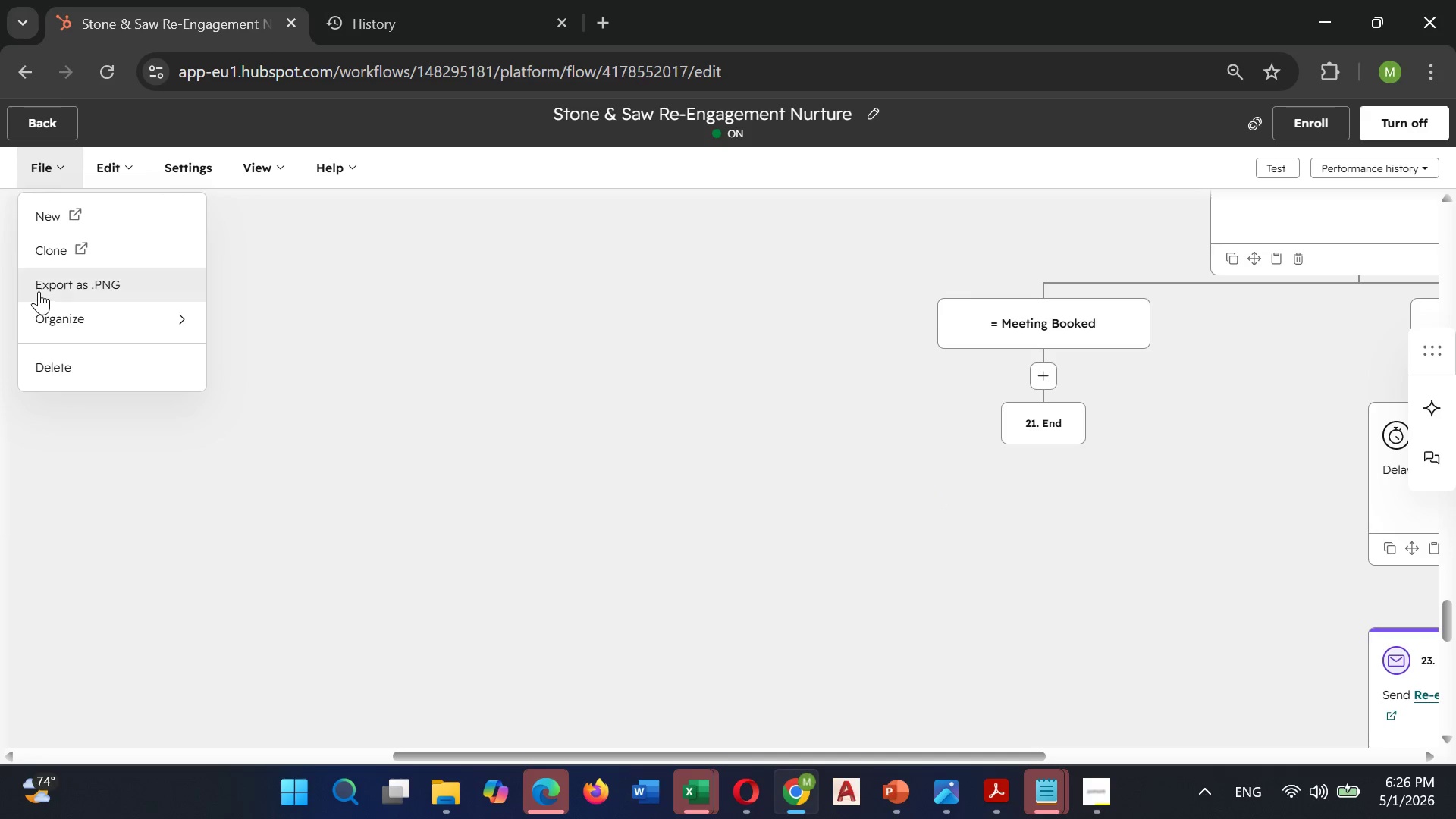 
left_click([42, 287])
 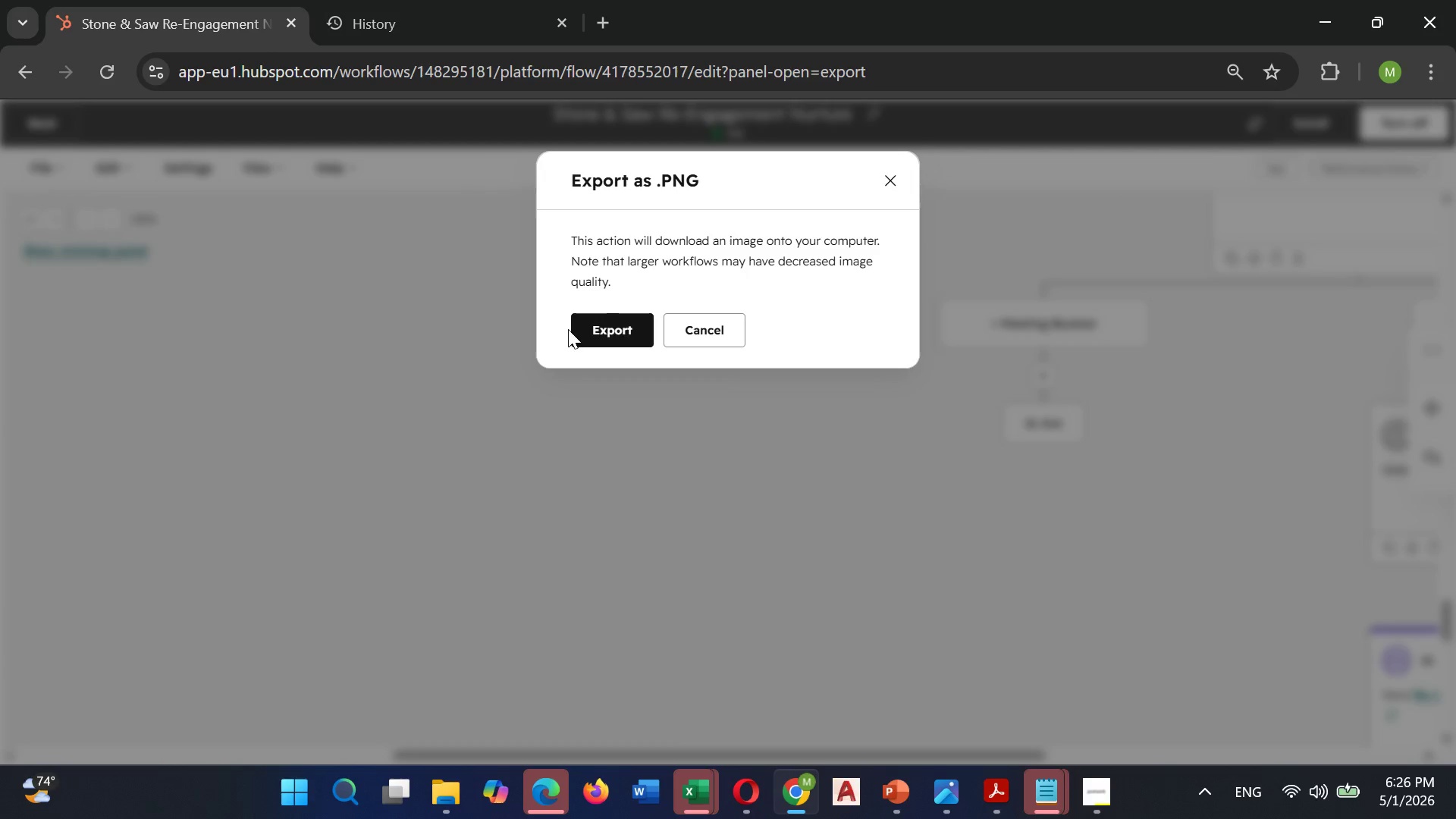 
left_click([589, 335])
 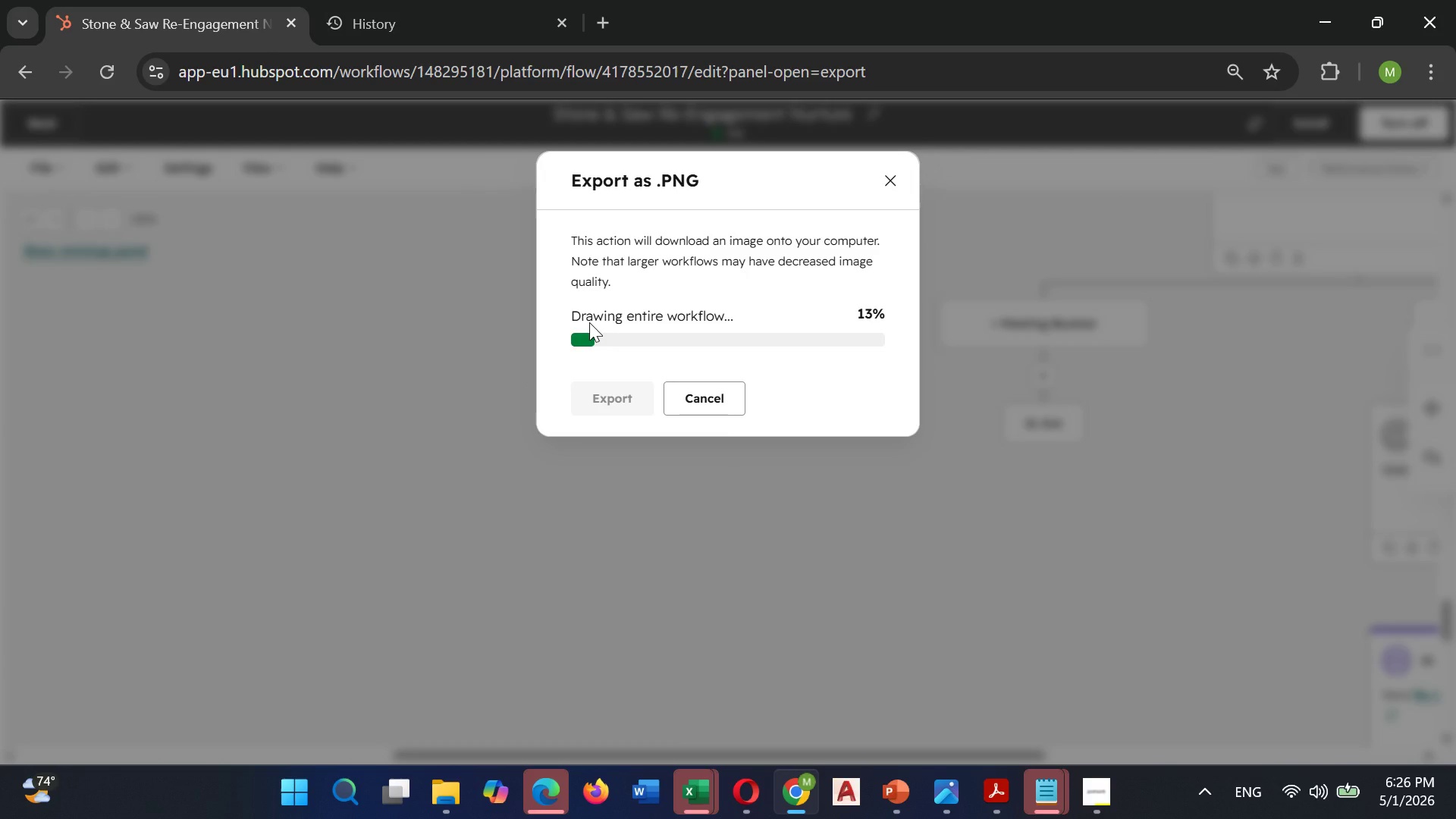 
wait(12.72)
 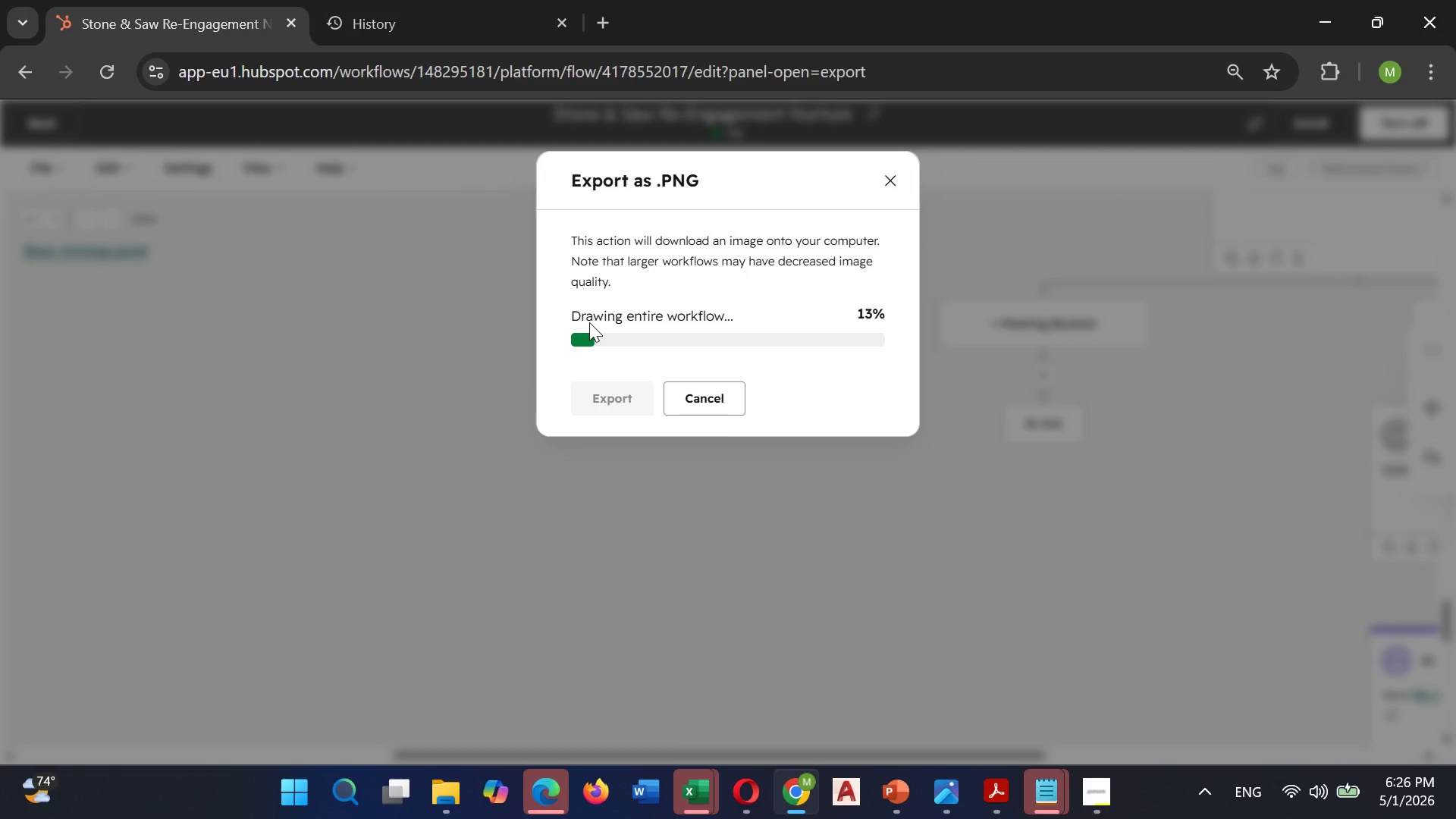 
left_click([712, 401])
 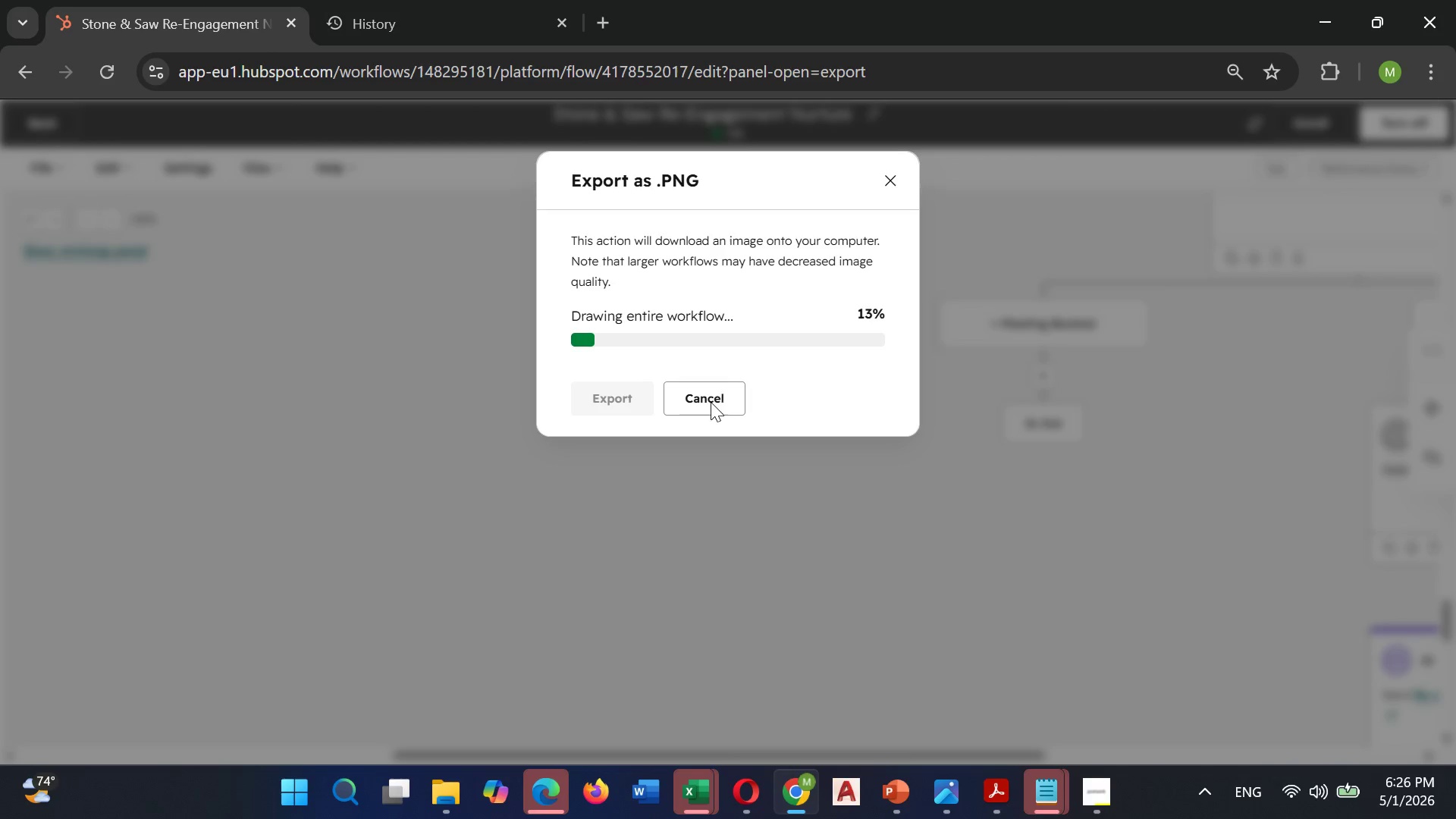 
left_click_drag(start_coordinate=[710, 390], to_coordinate=[706, 394])
 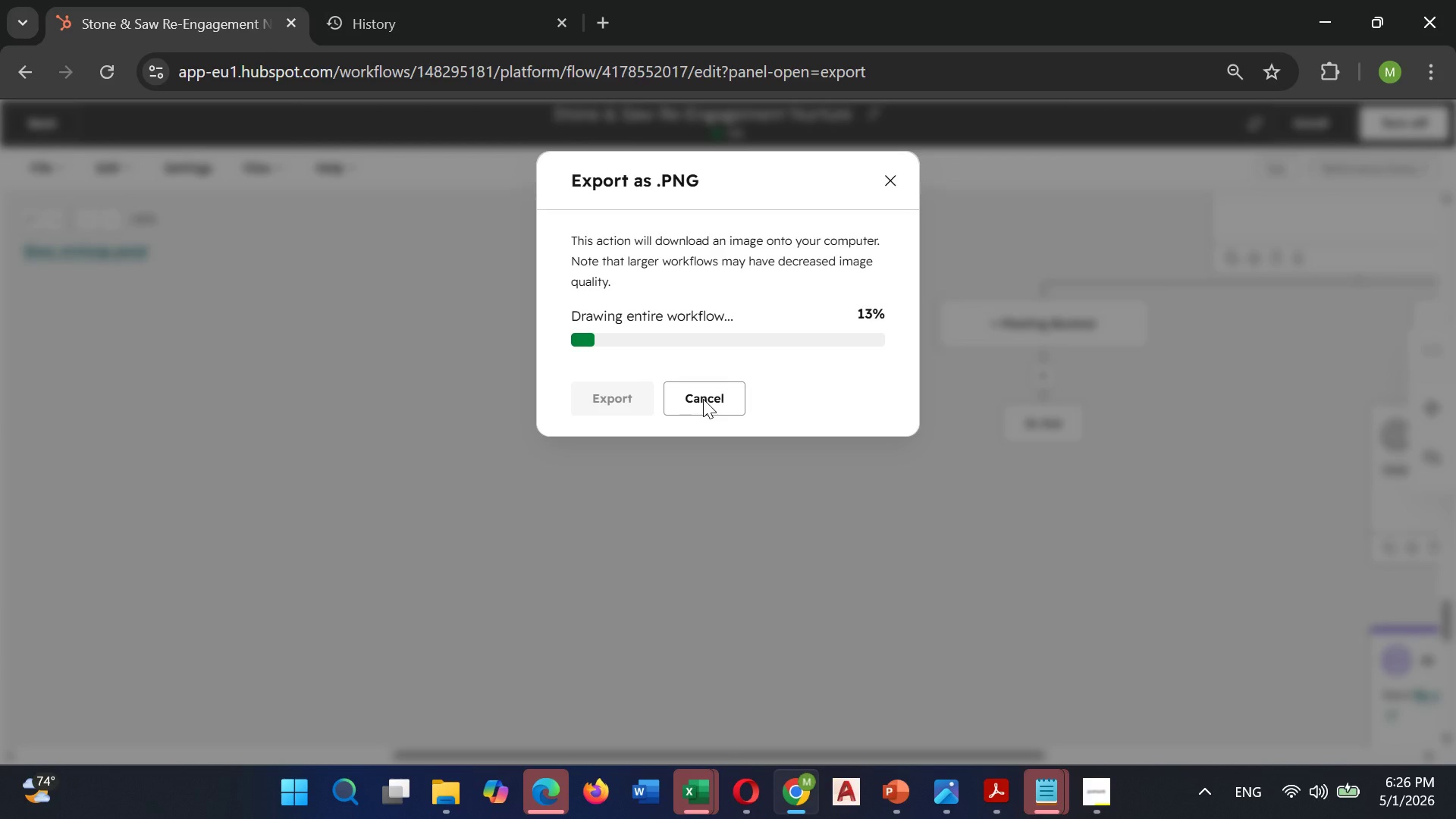 
double_click([703, 399])
 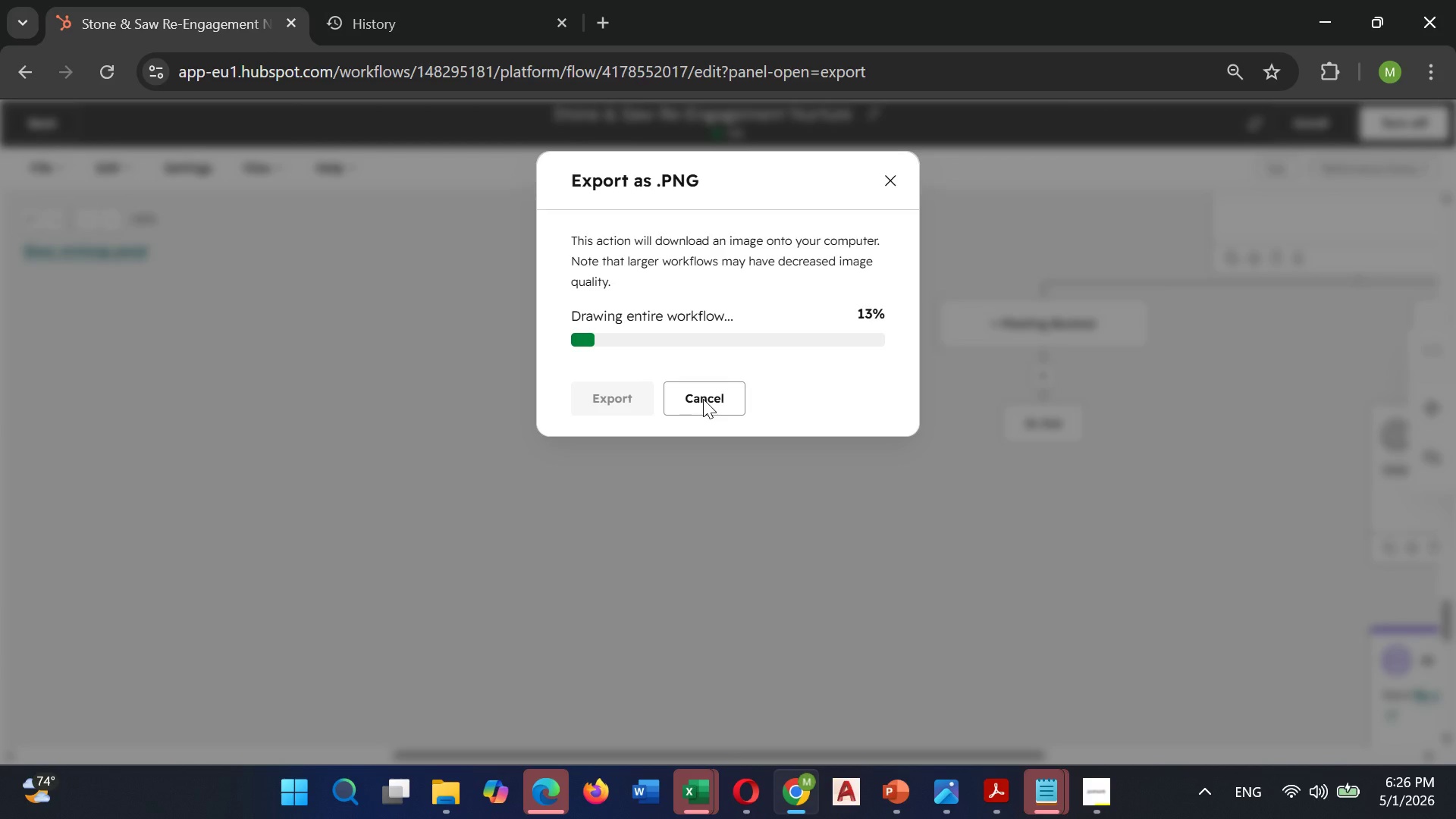 
triple_click([703, 399])
 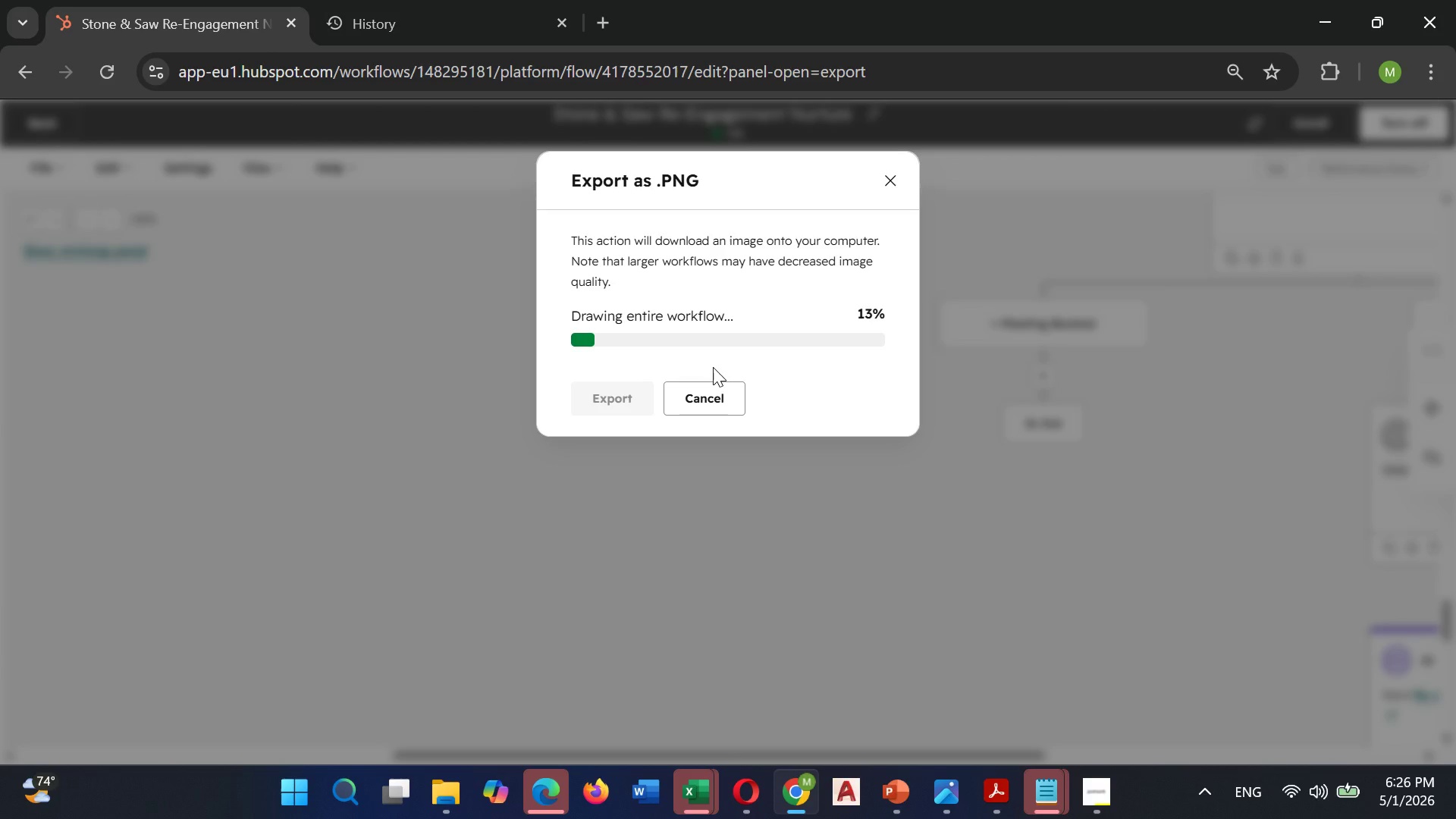 
scroll: coordinate [713, 367], scroll_direction: down, amount: 5.0
 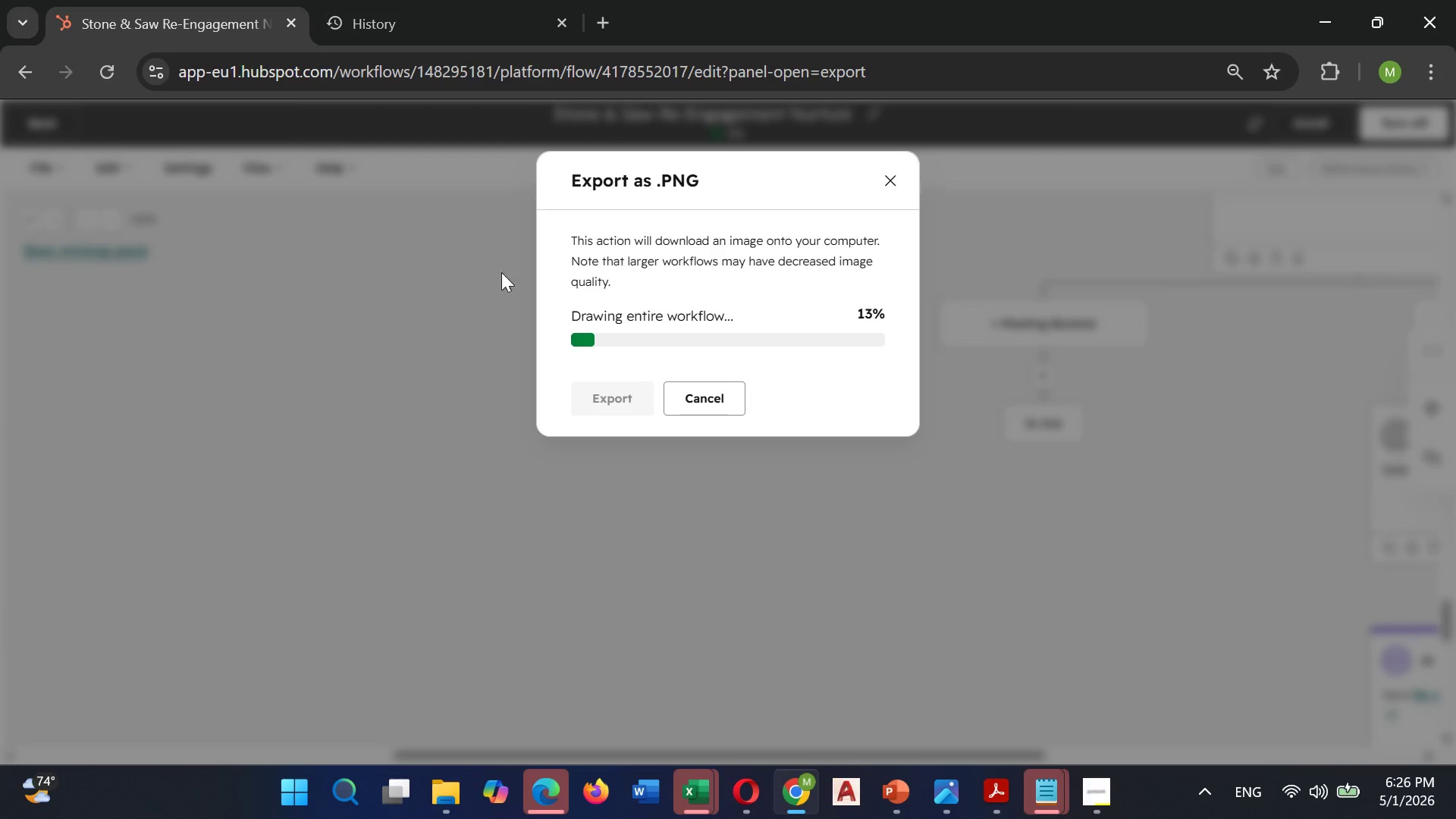 
left_click([376, 425])
 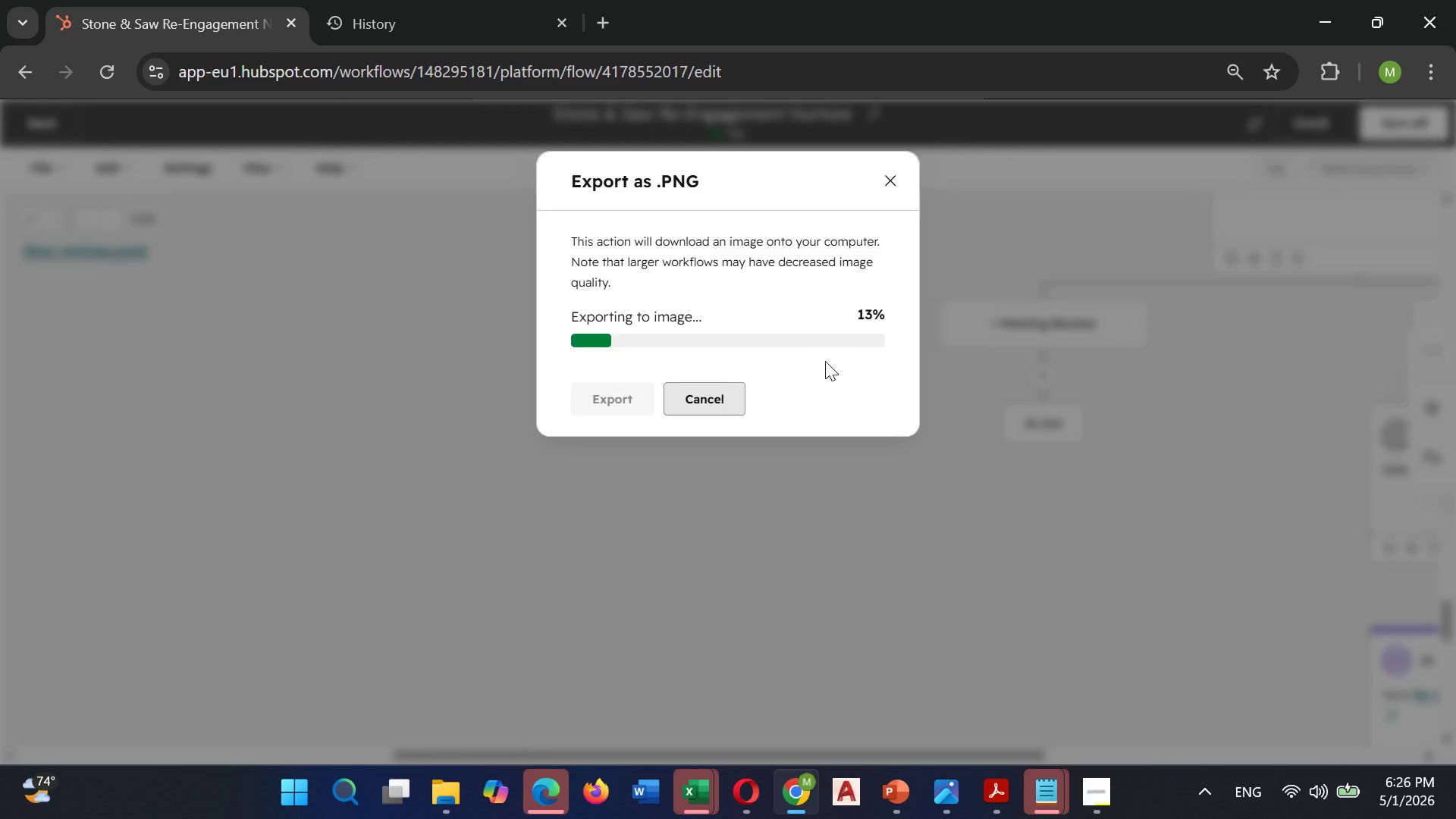 
scroll: coordinate [727, 386], scroll_direction: up, amount: 2.0
 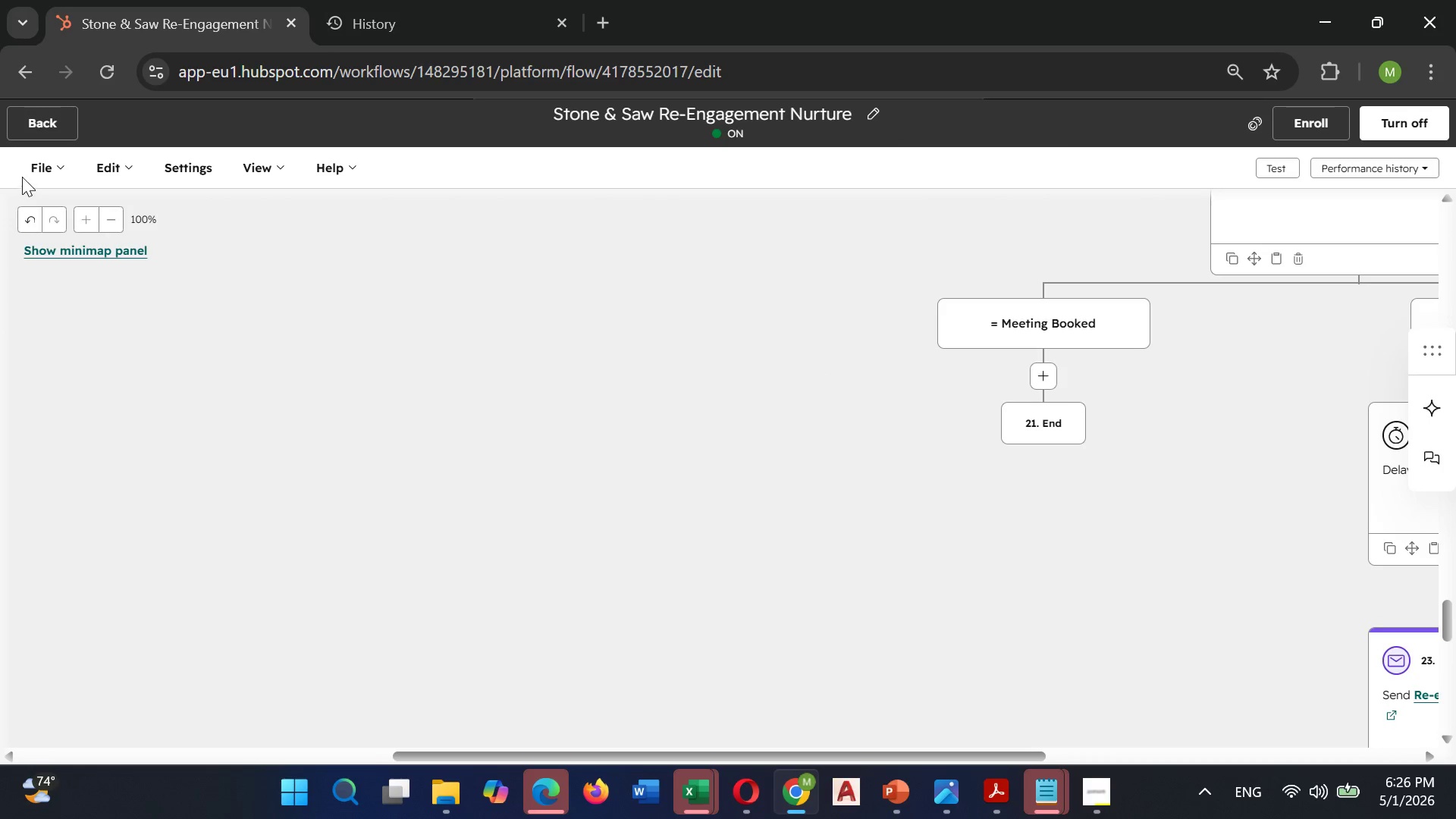 
left_click([39, 169])
 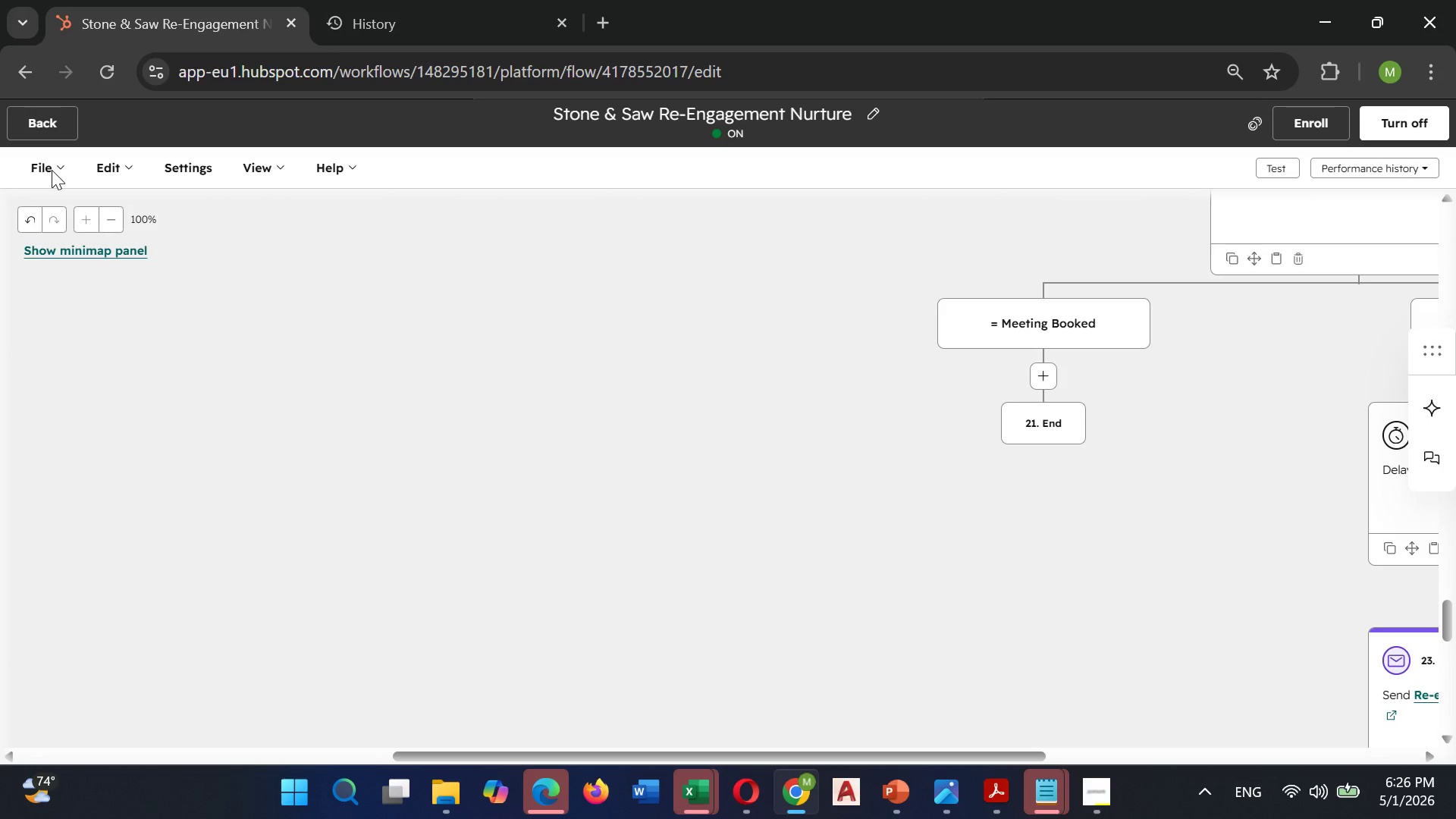 
double_click([52, 170])
 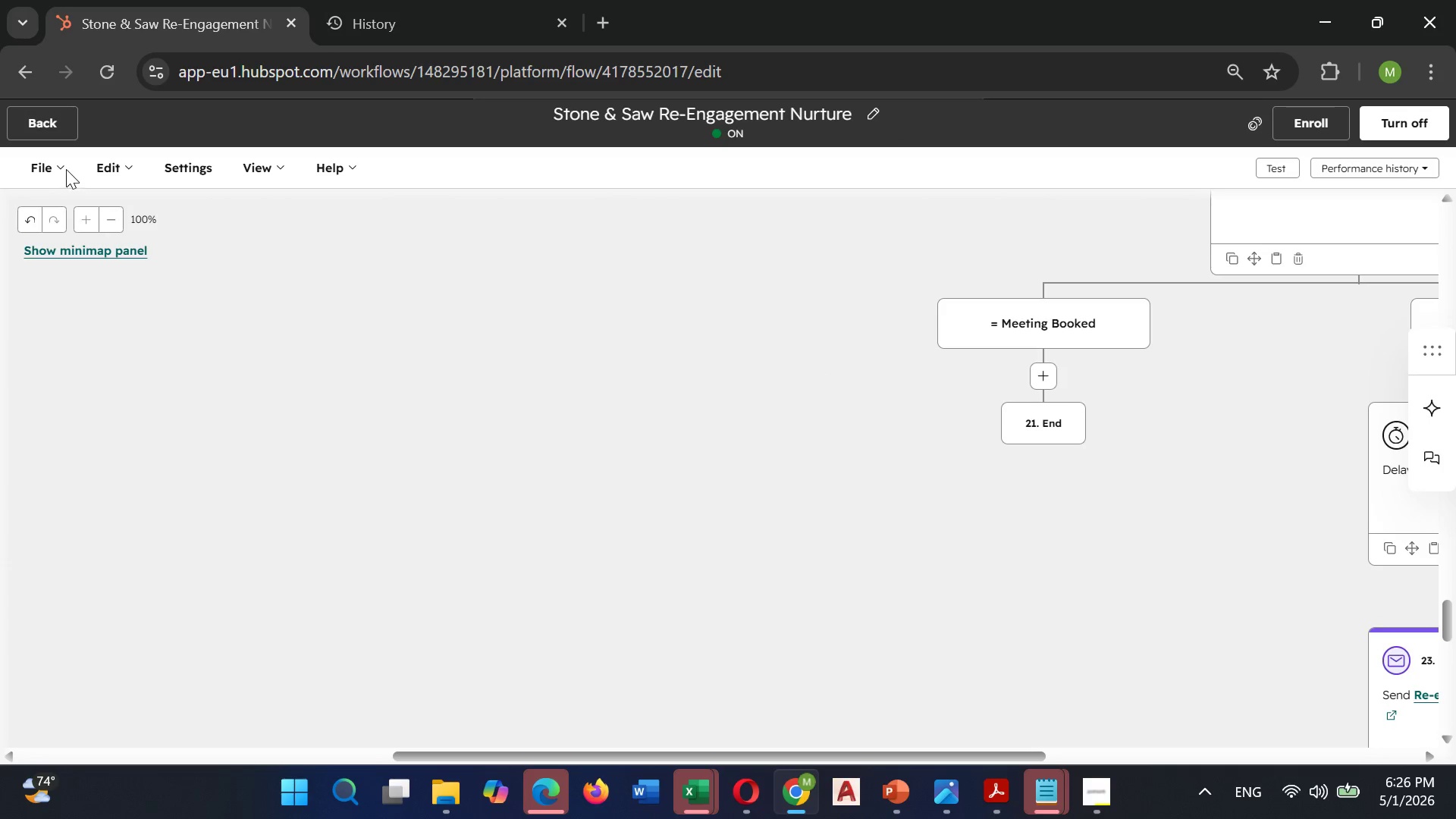 
triple_click([66, 169])
 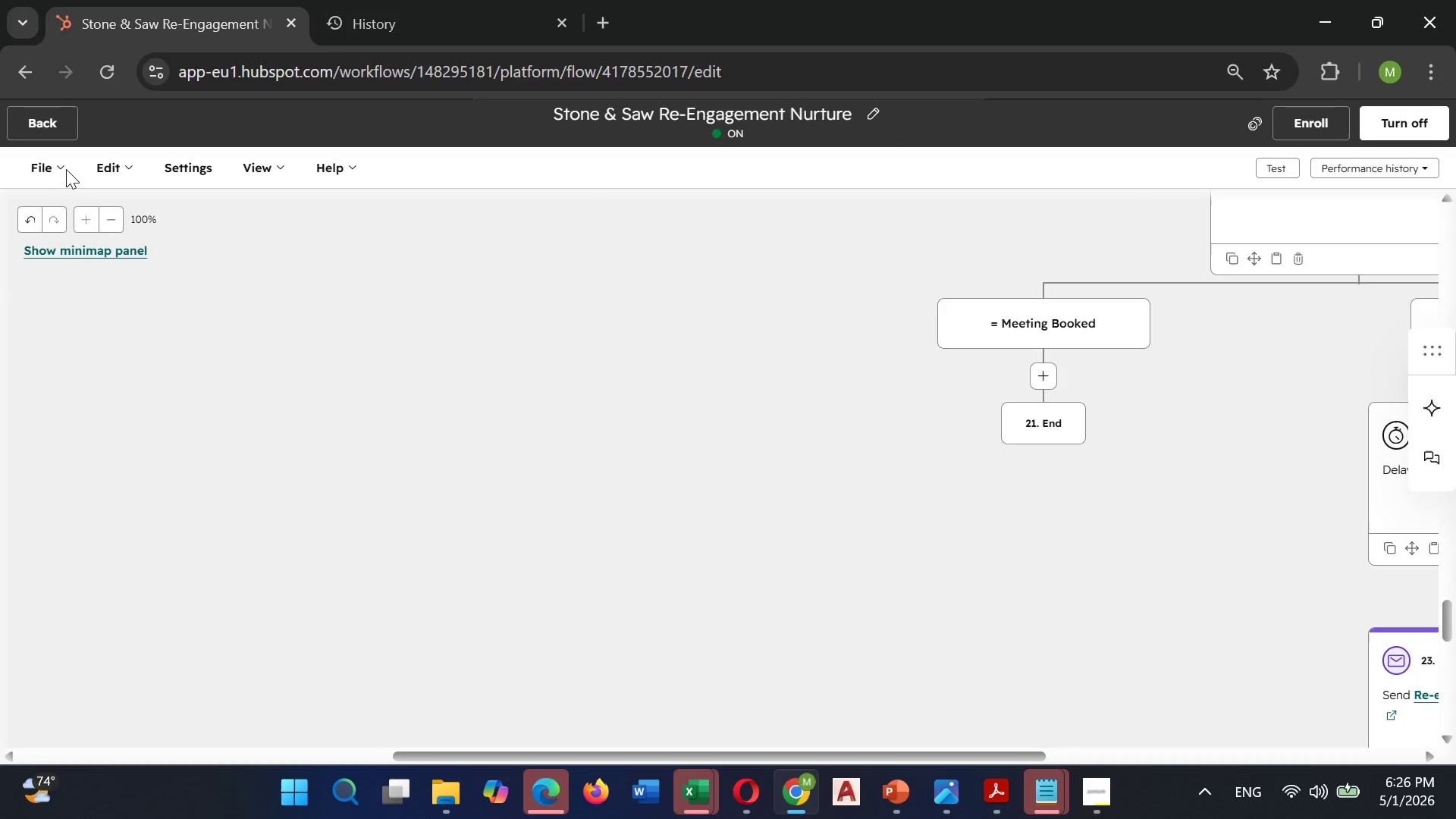 
double_click([67, 169])
 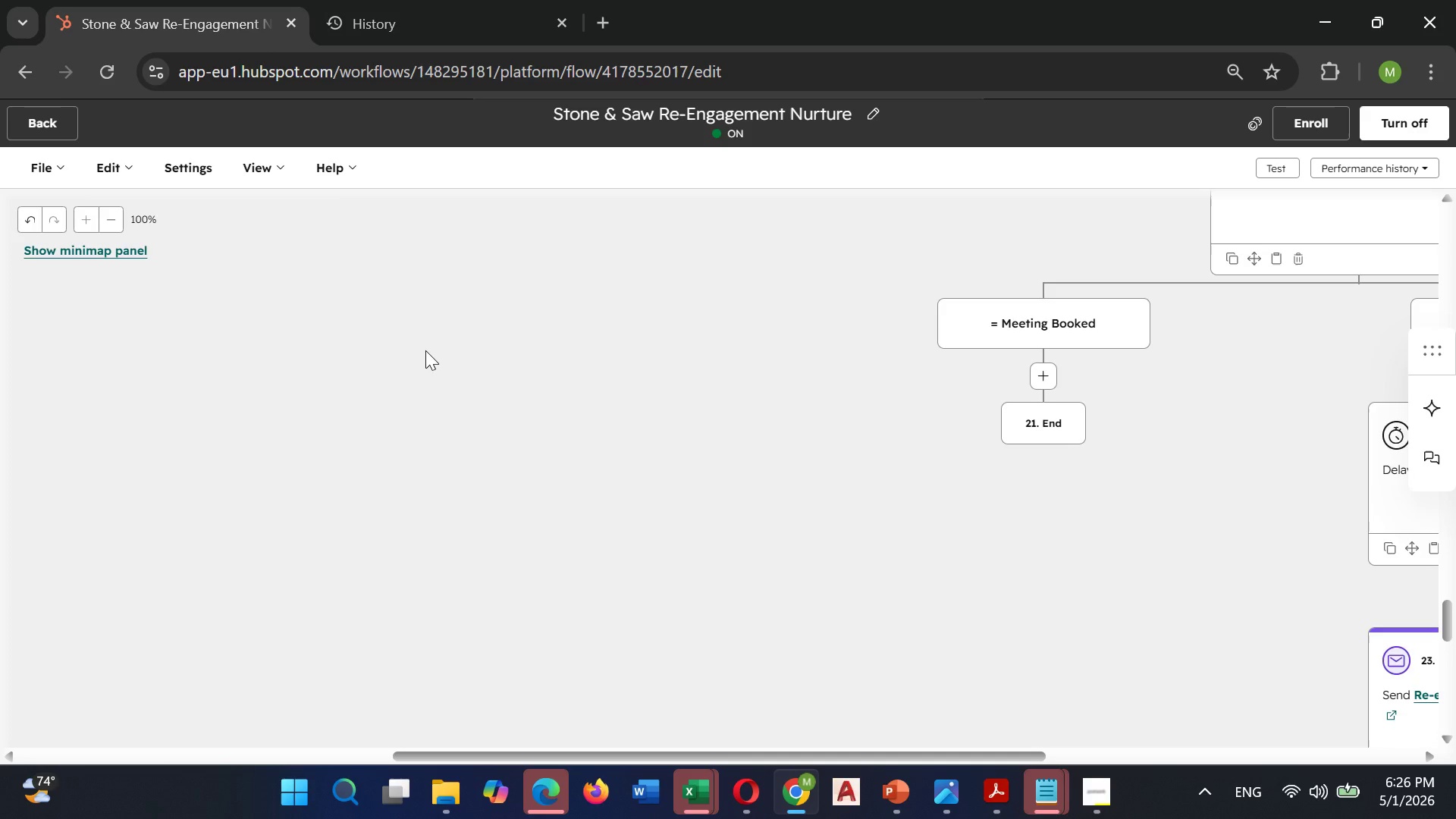 
scroll: coordinate [425, 350], scroll_direction: up, amount: 8.0
 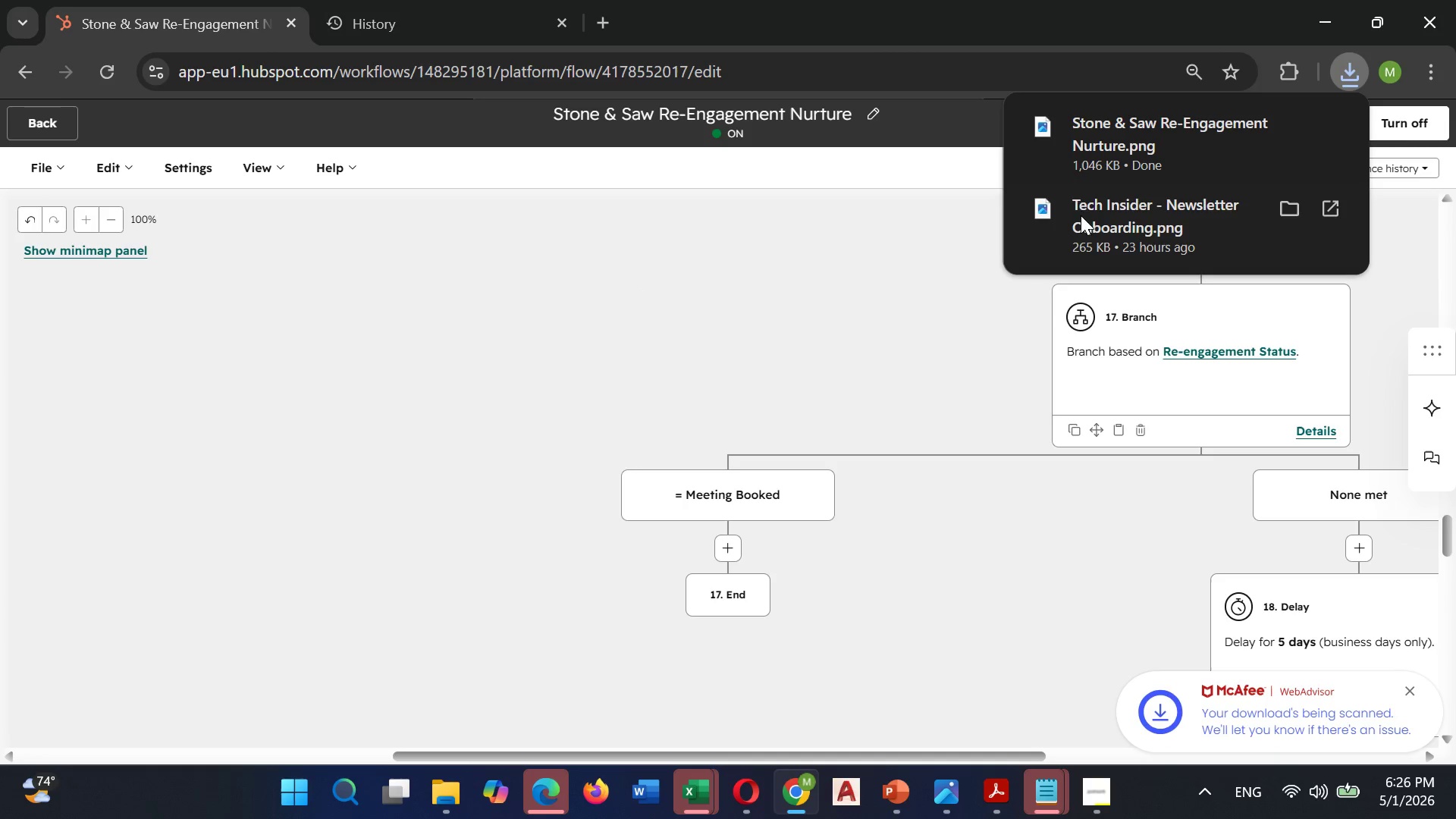 
wait(5.51)
 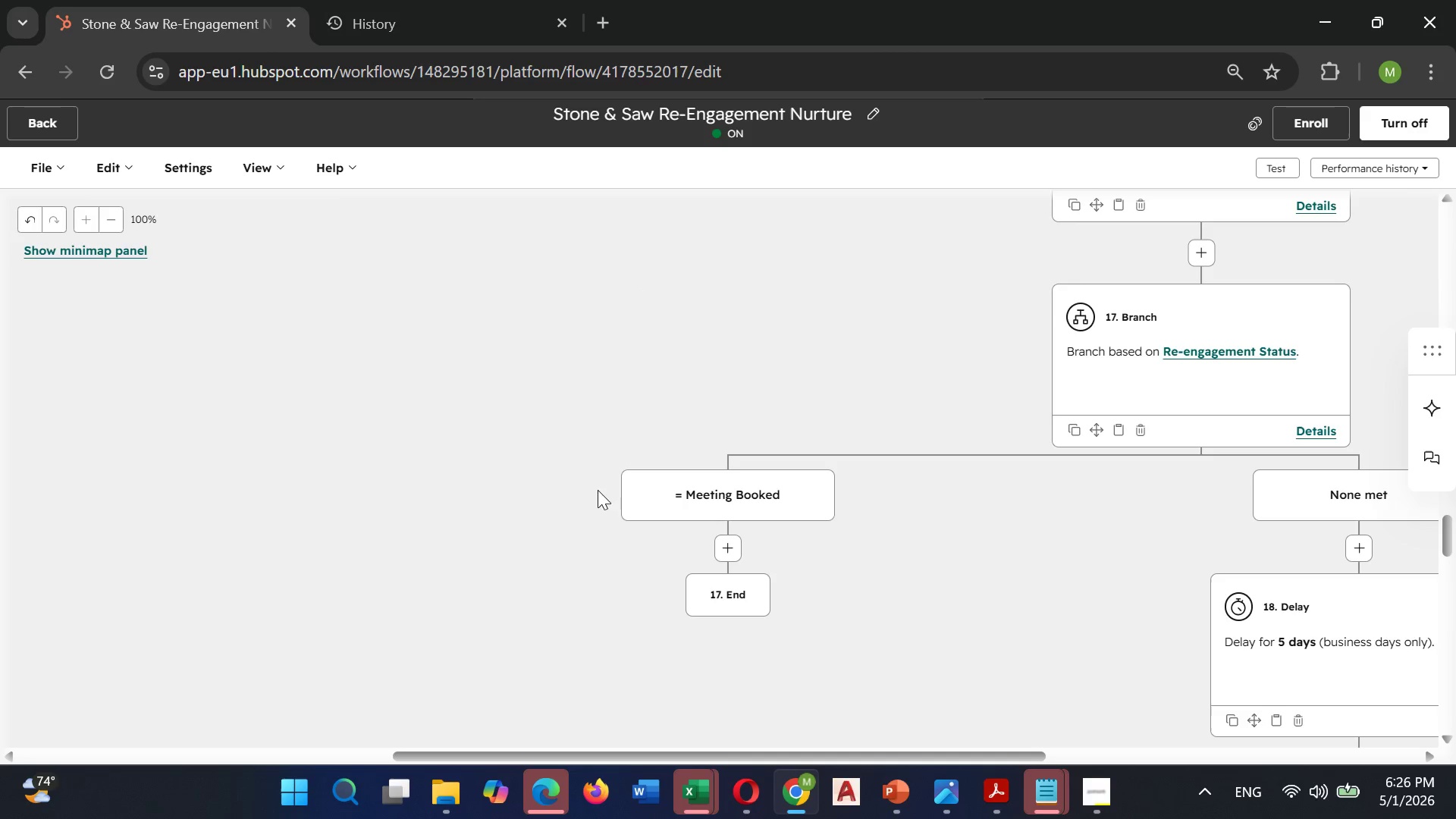 
left_click([1121, 164])
 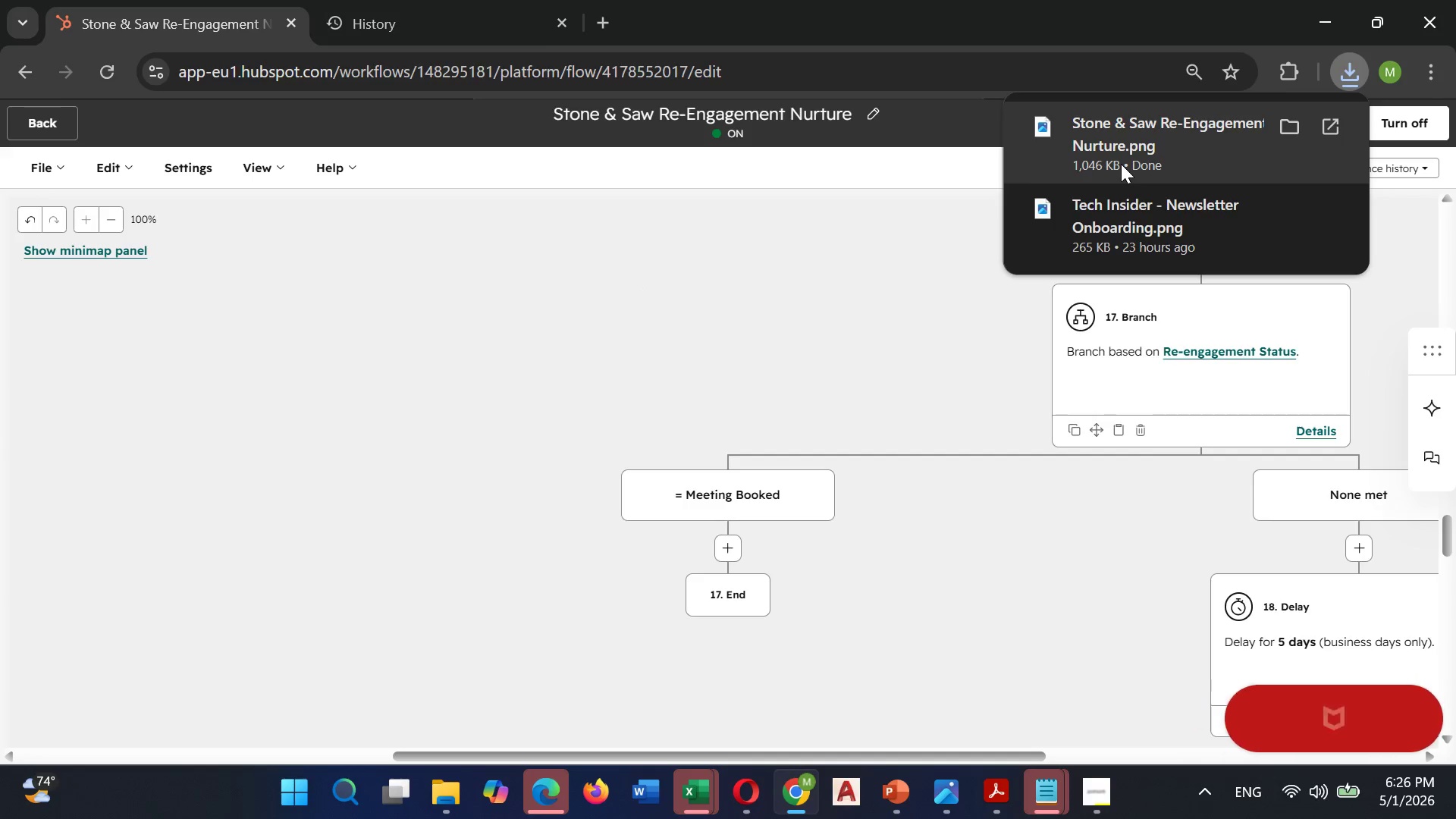 
left_click([1121, 164])
 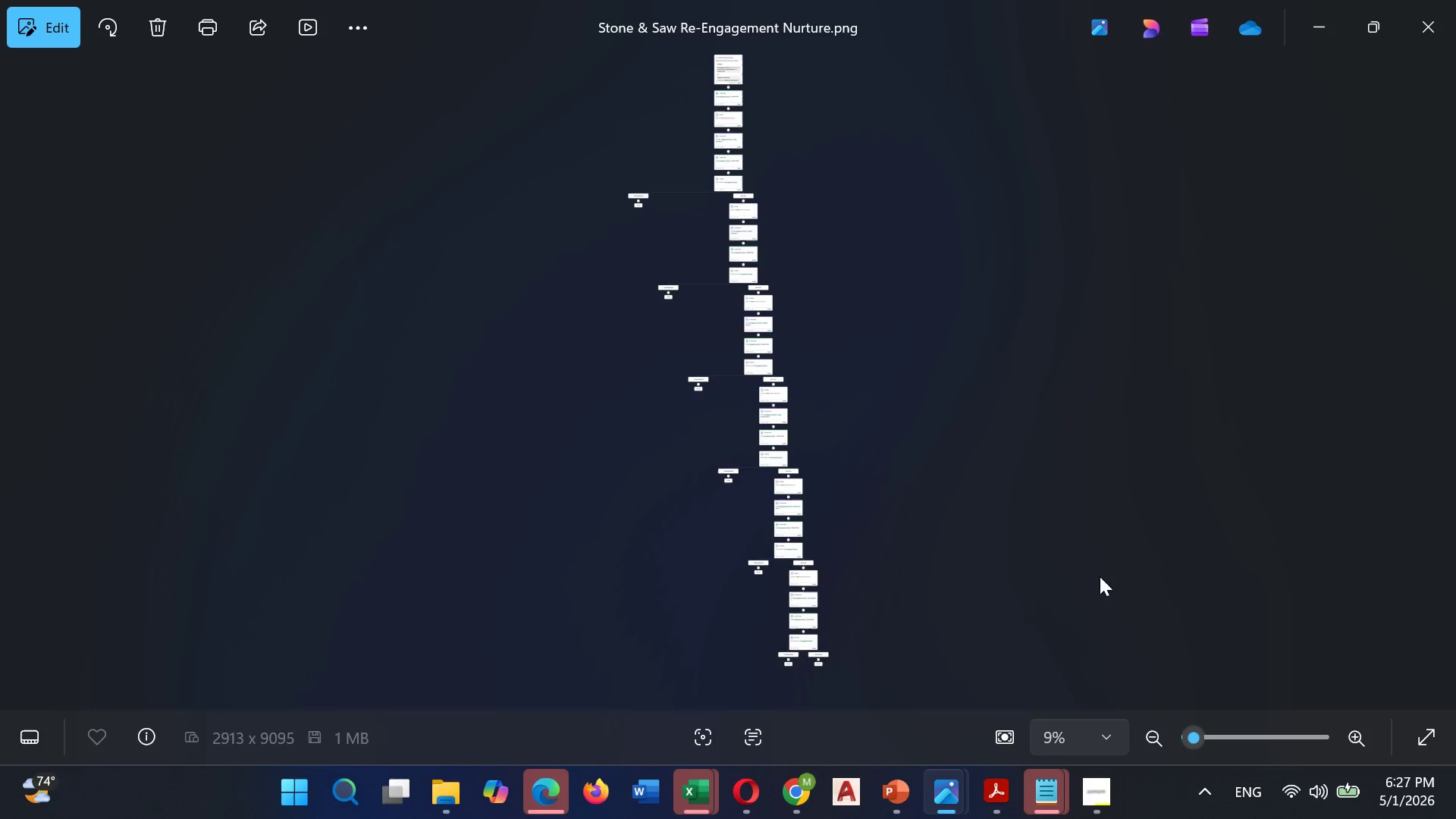 
left_click([1223, 736])
 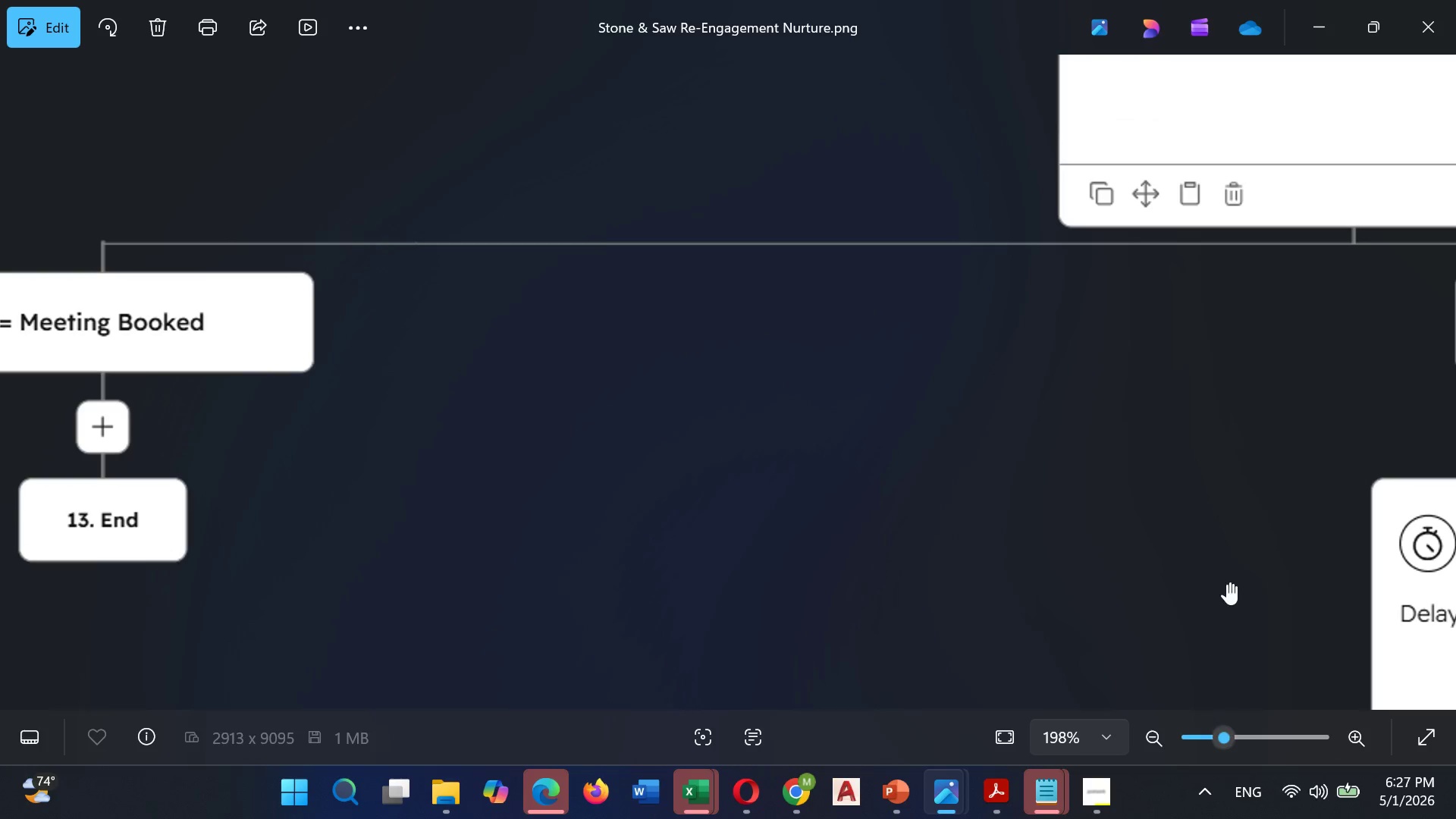 
scroll: coordinate [1228, 577], scroll_direction: up, amount: 4.0
 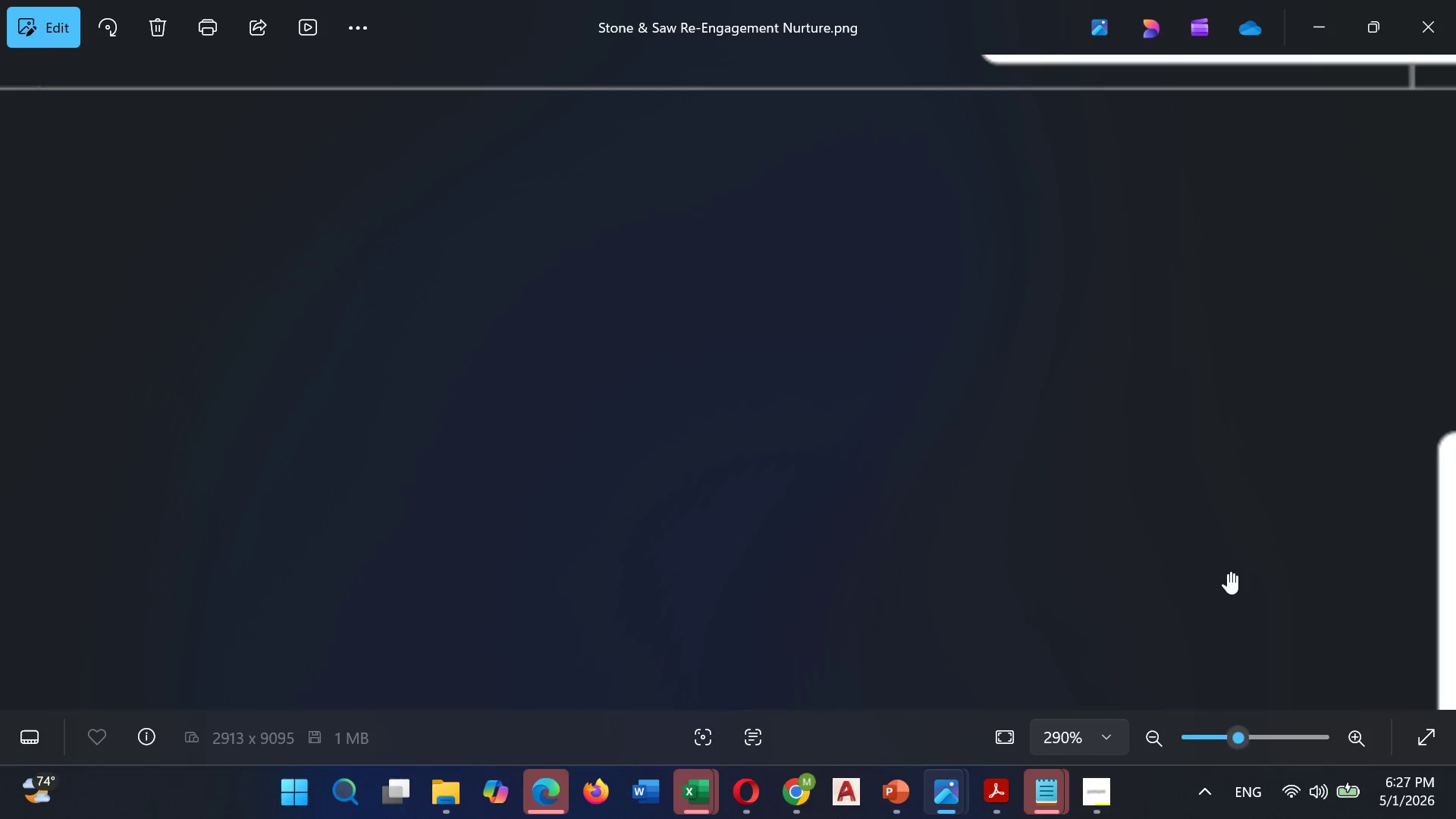 
scroll: coordinate [1224, 565], scroll_direction: down, amount: 21.0
 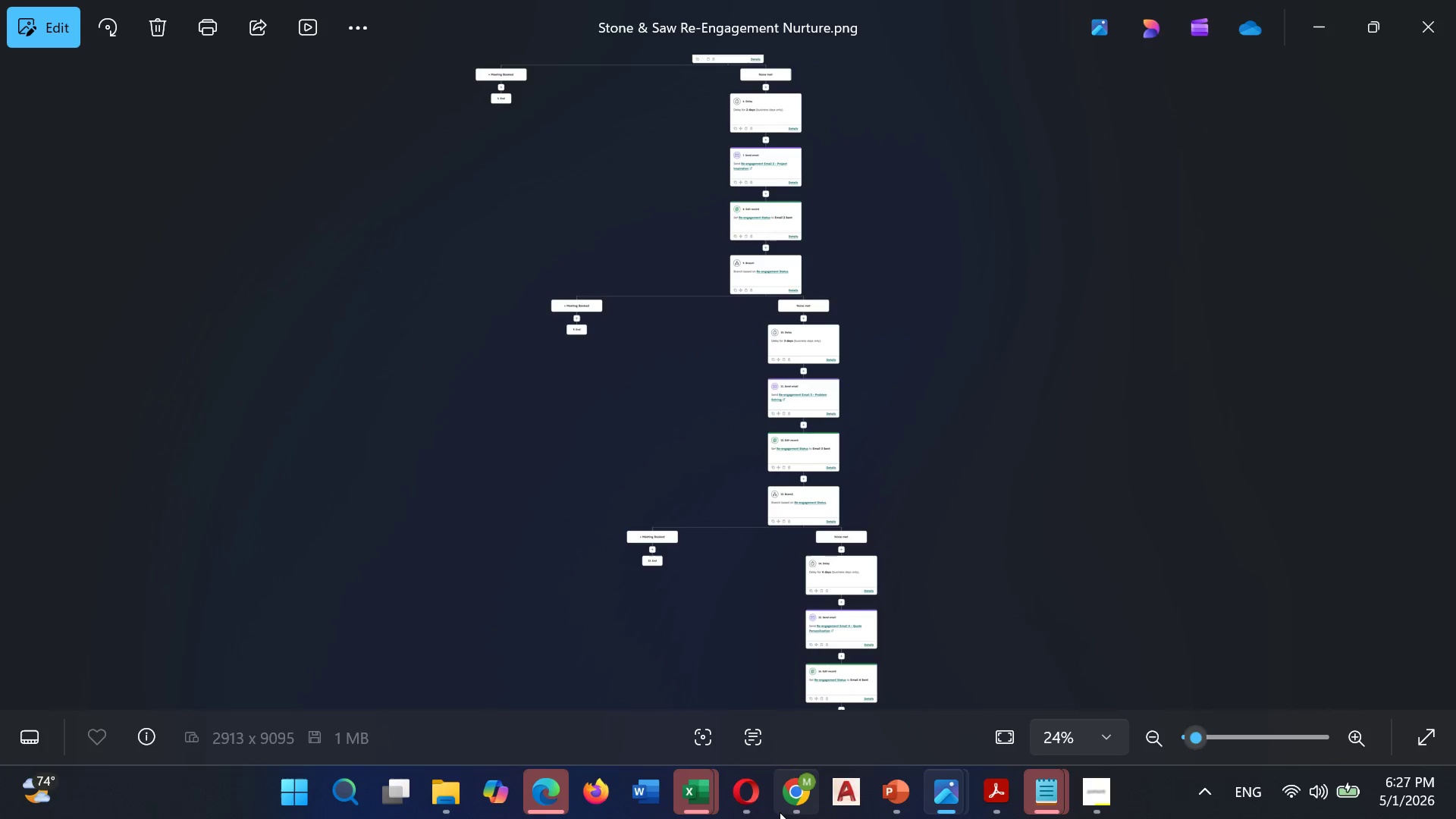 
left_click([819, 697])
 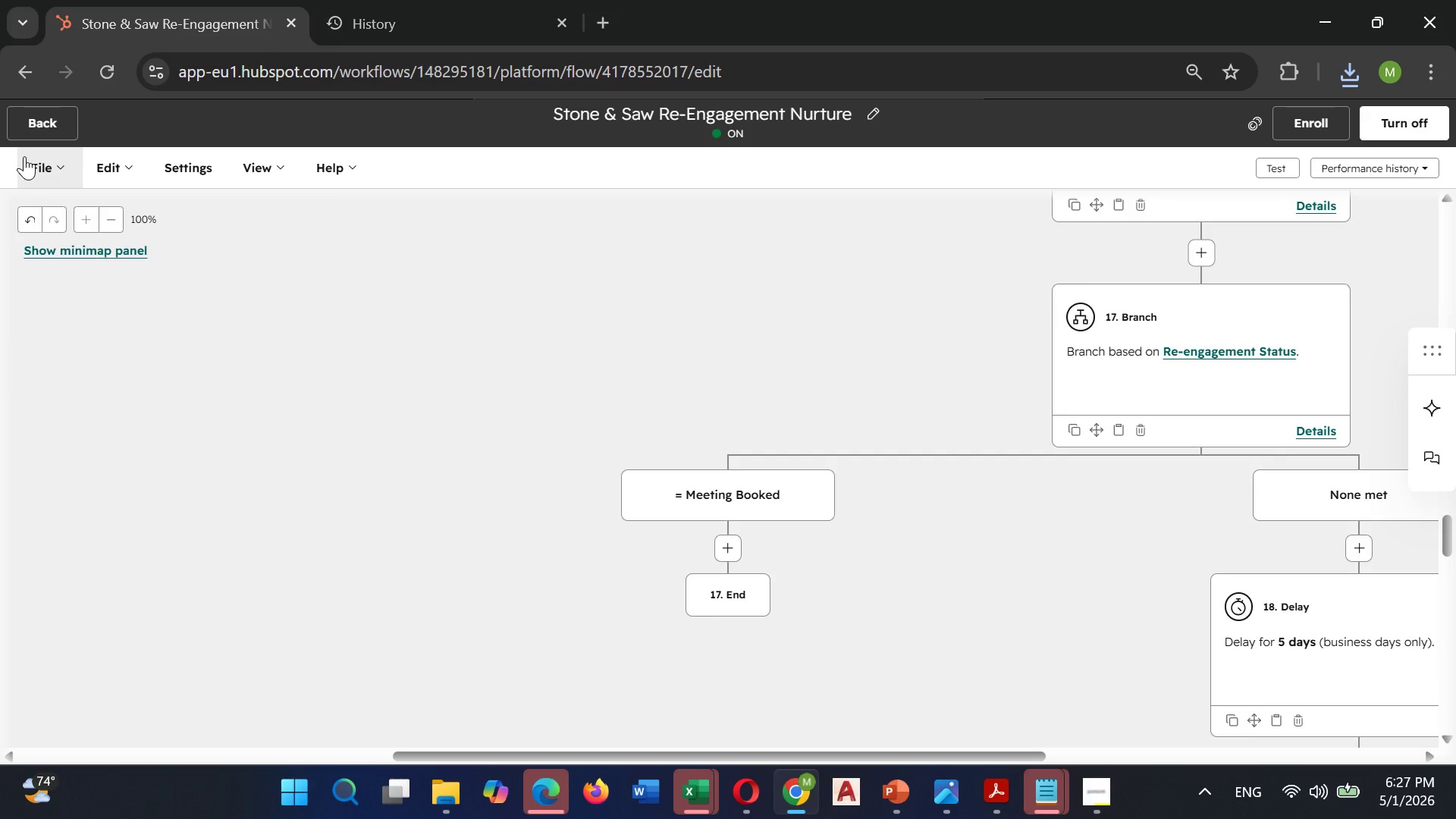 
left_click([34, 121])
 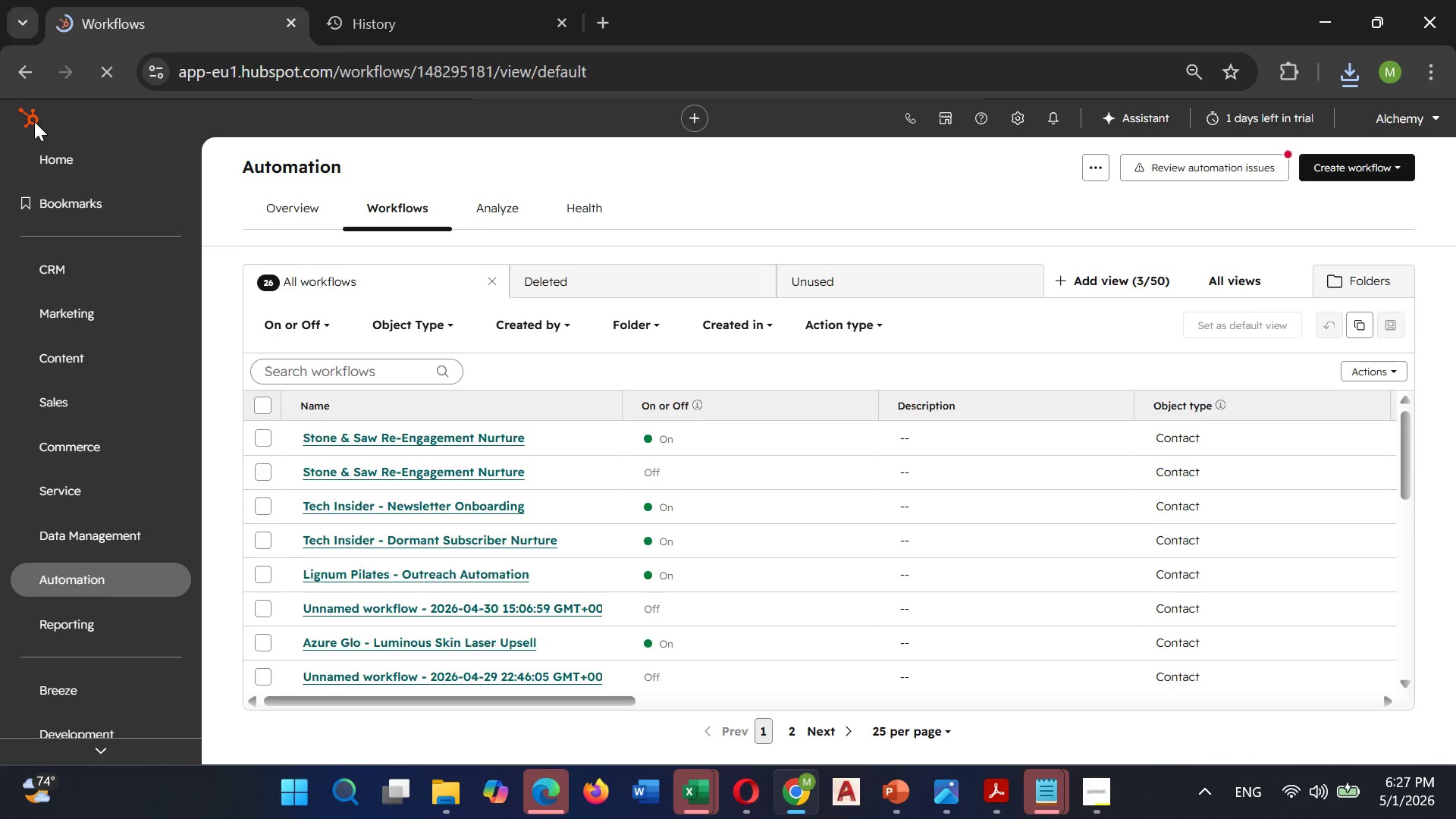 
wait(6.09)
 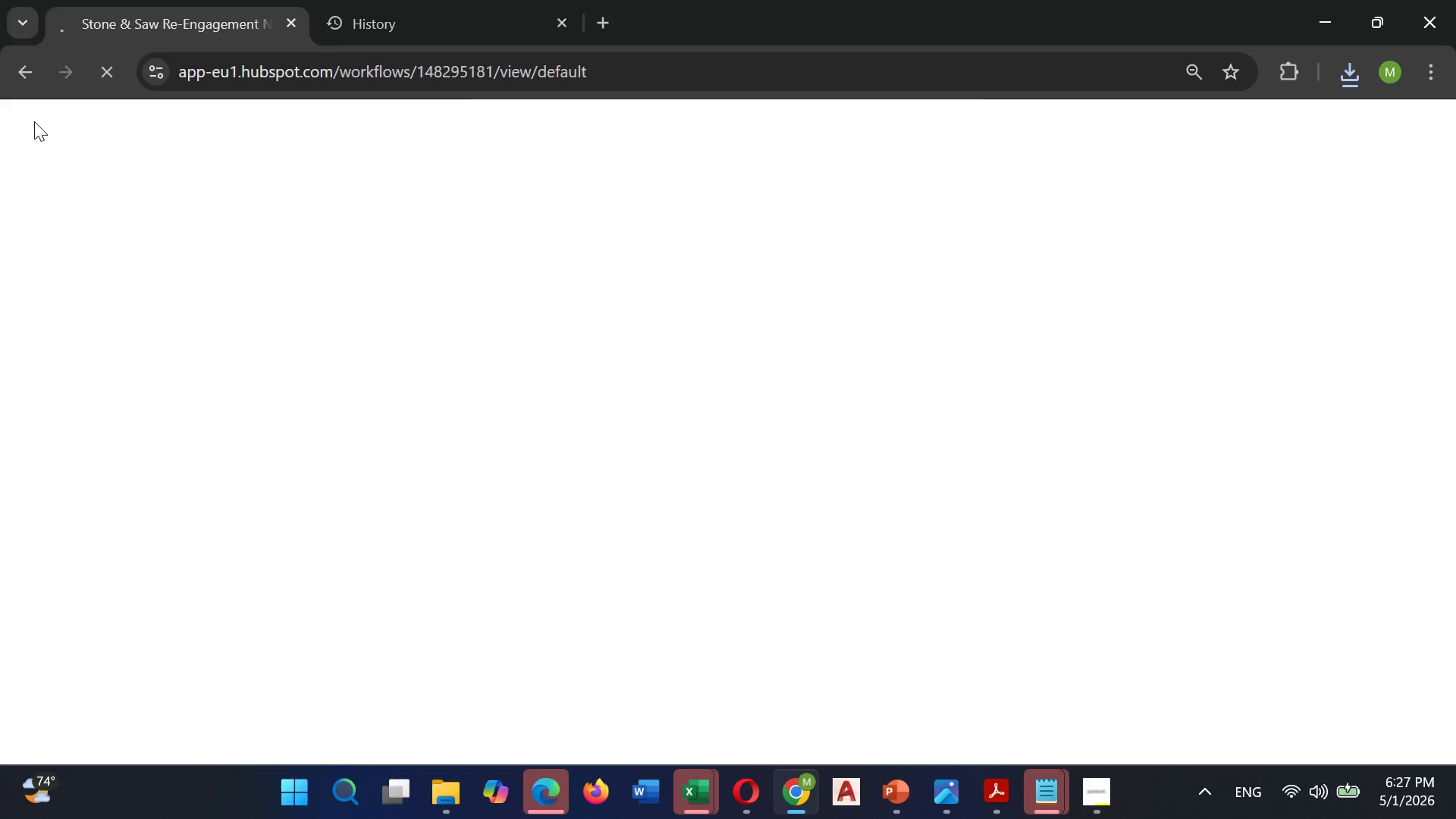 
left_click([76, 610])
 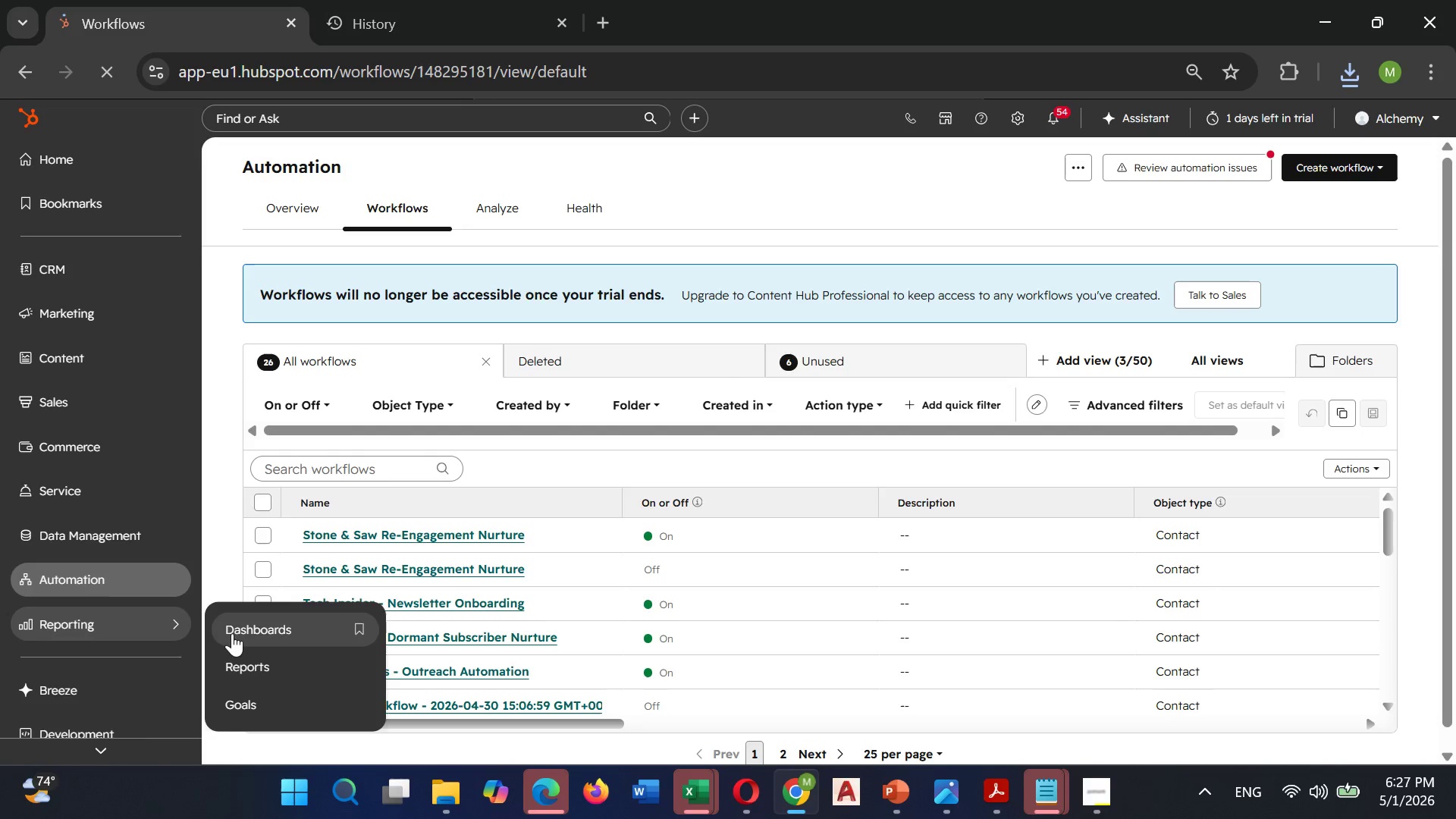 
left_click([262, 617])
 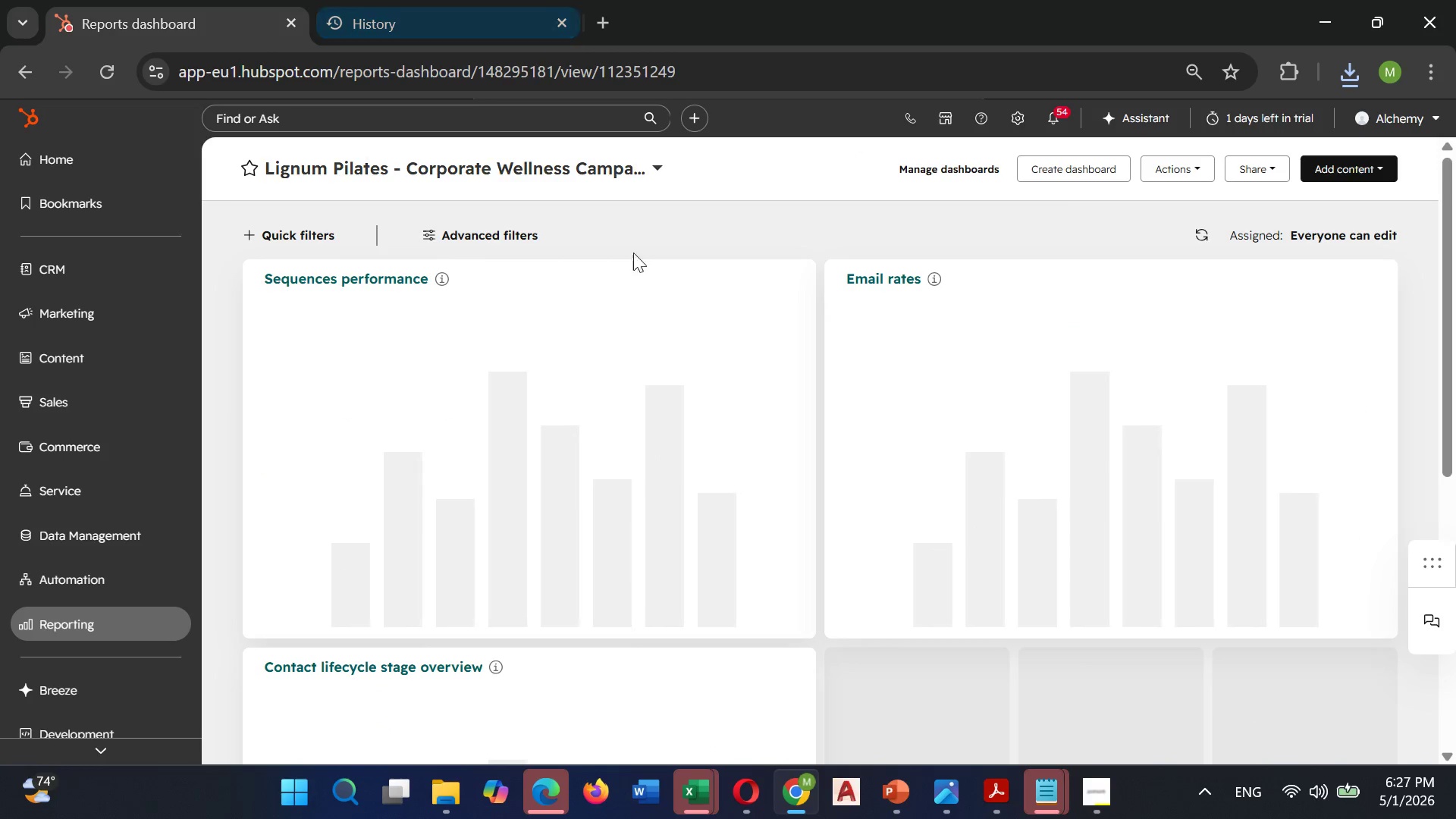 
wait(7.95)
 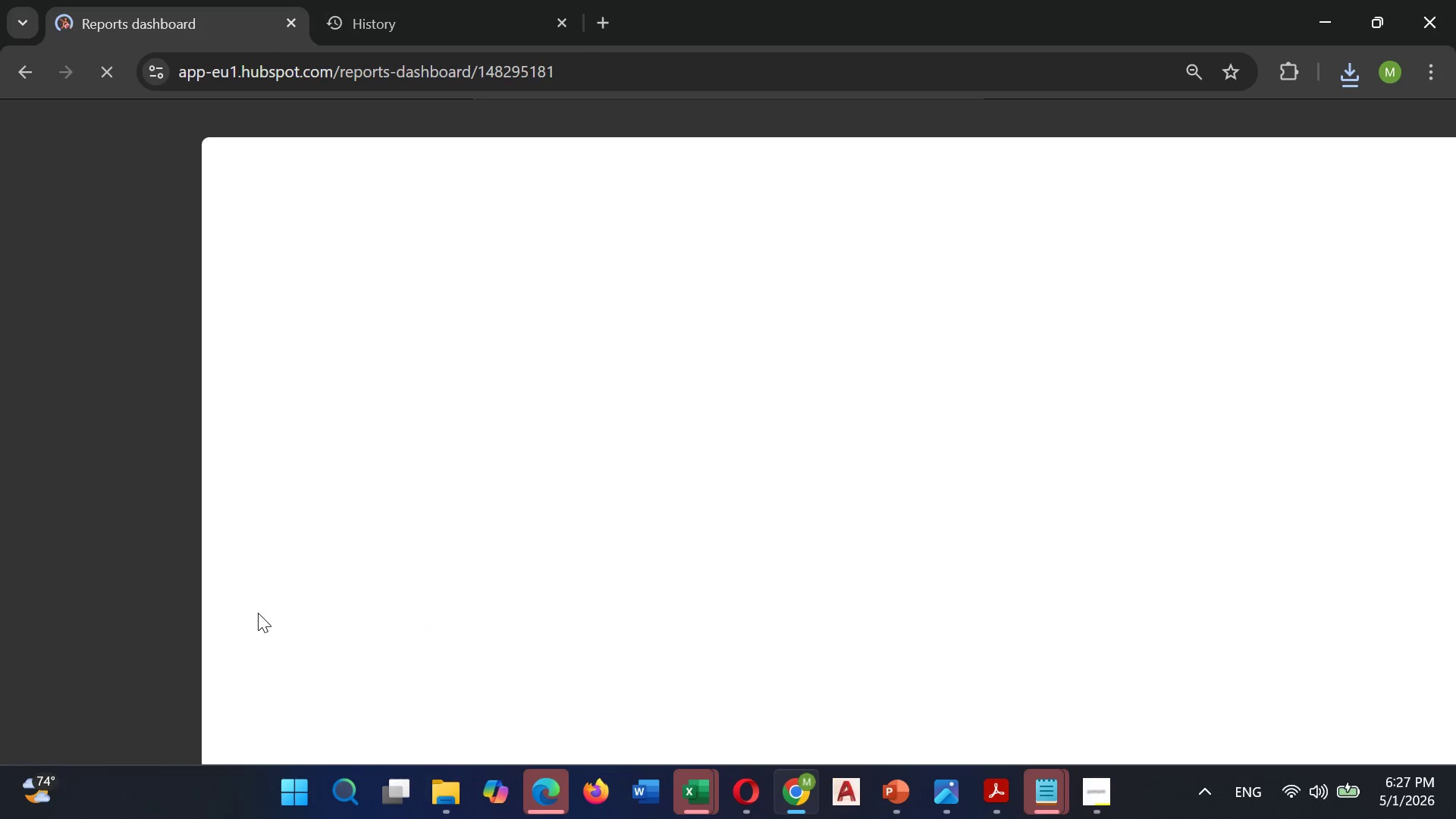 
left_click([1087, 158])
 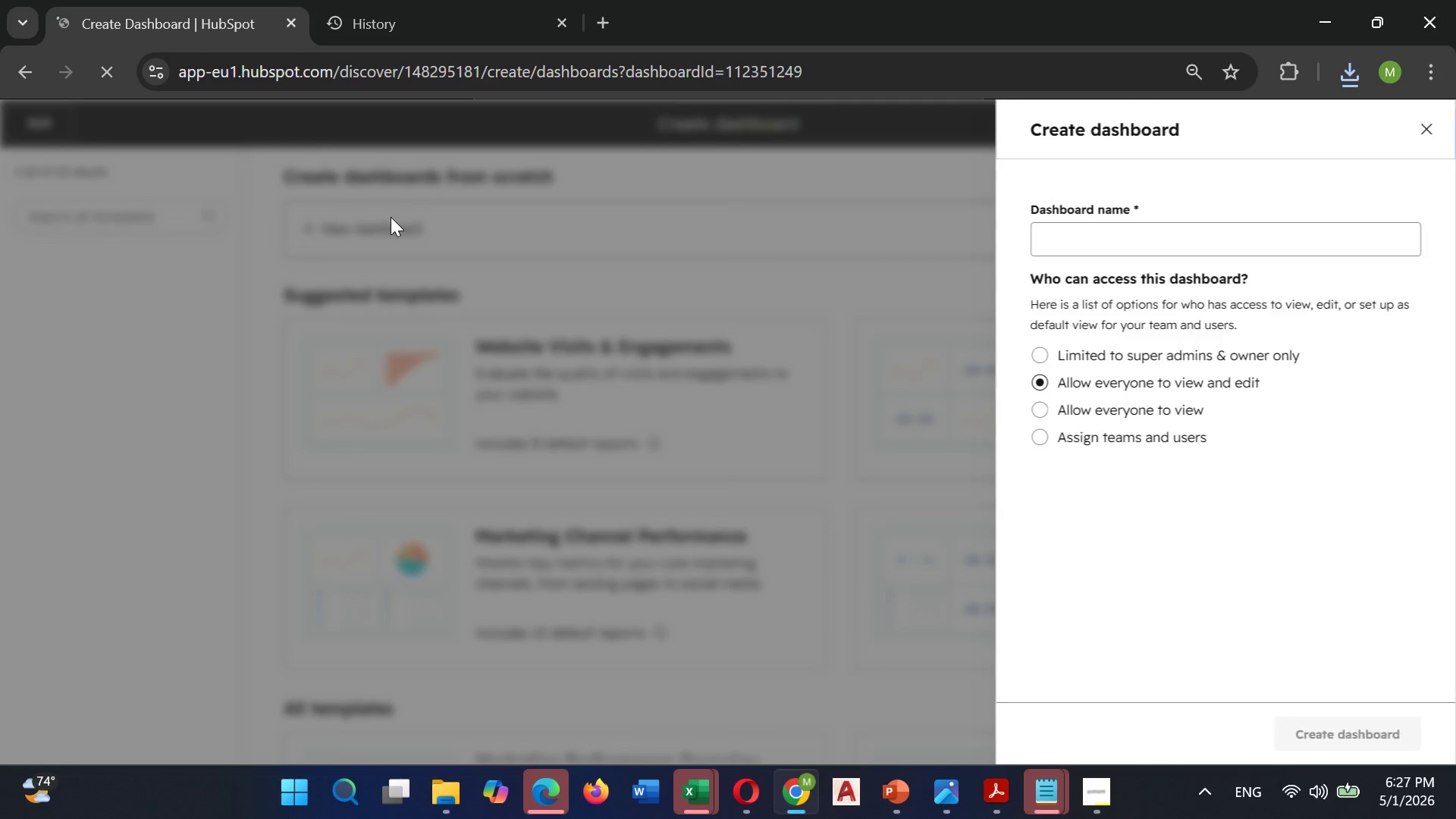 
wait(5.7)
 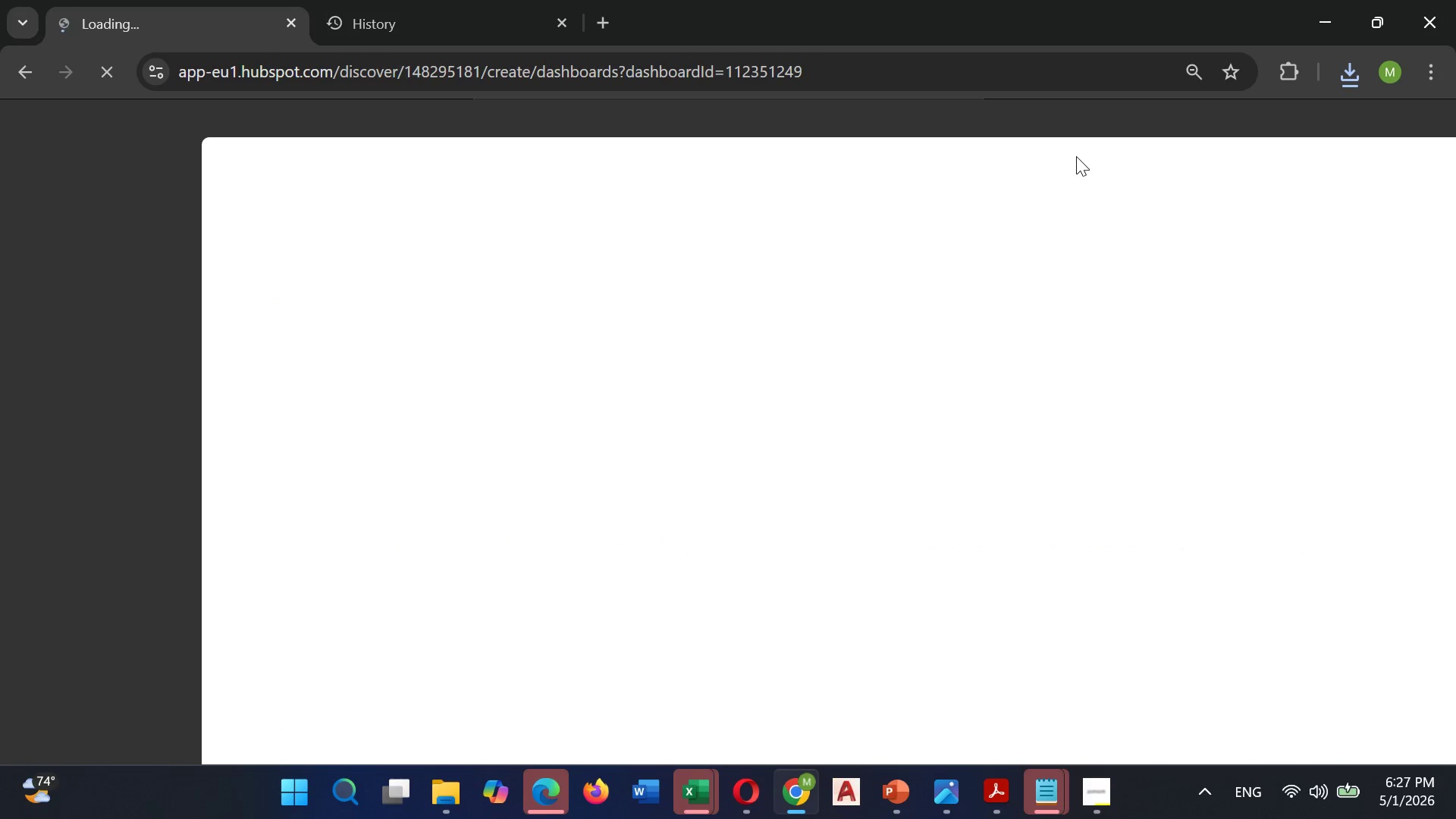 
left_click([1131, 234])
 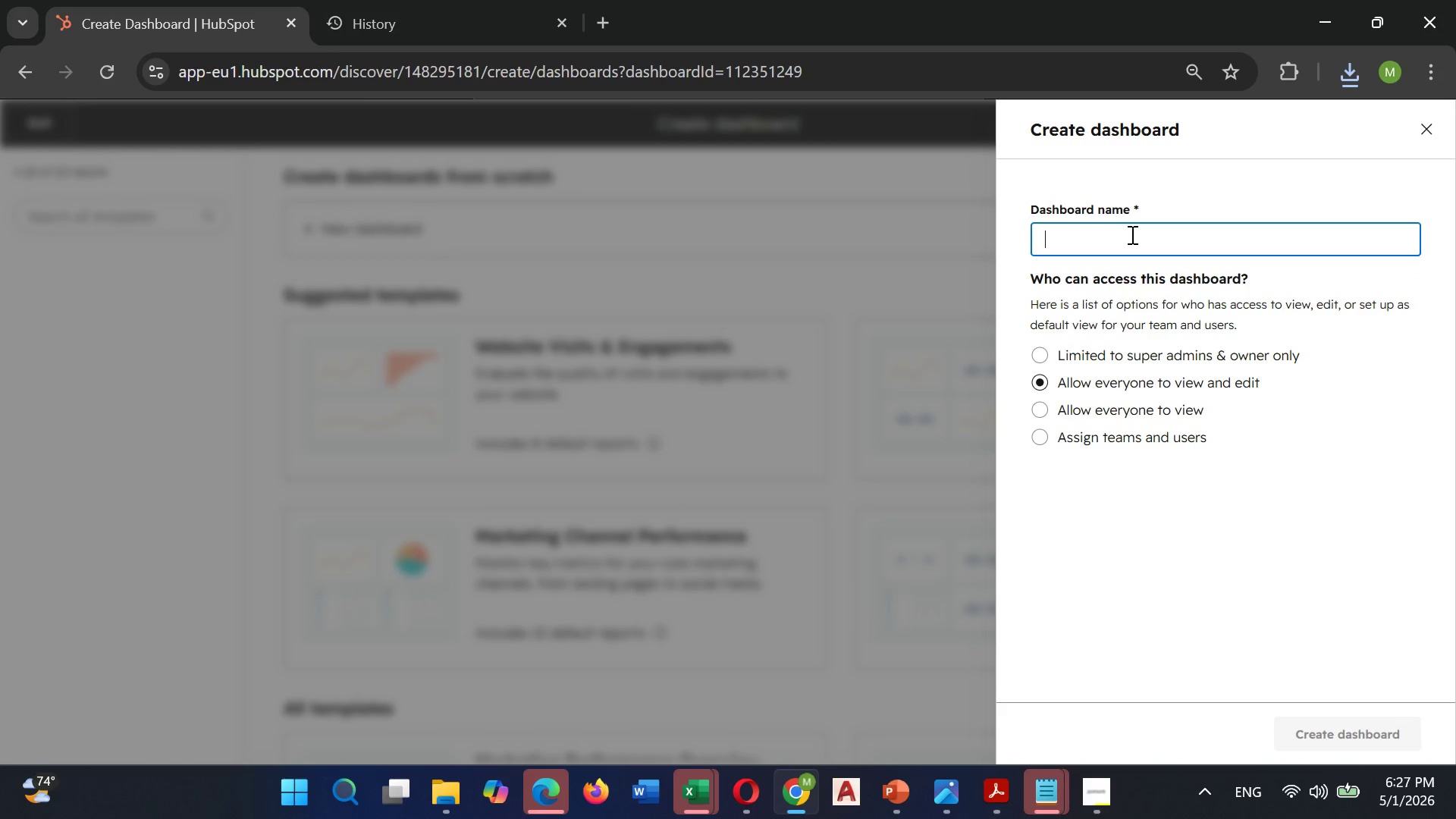 
type(Stone & Saw - Re-engagement Performance)
 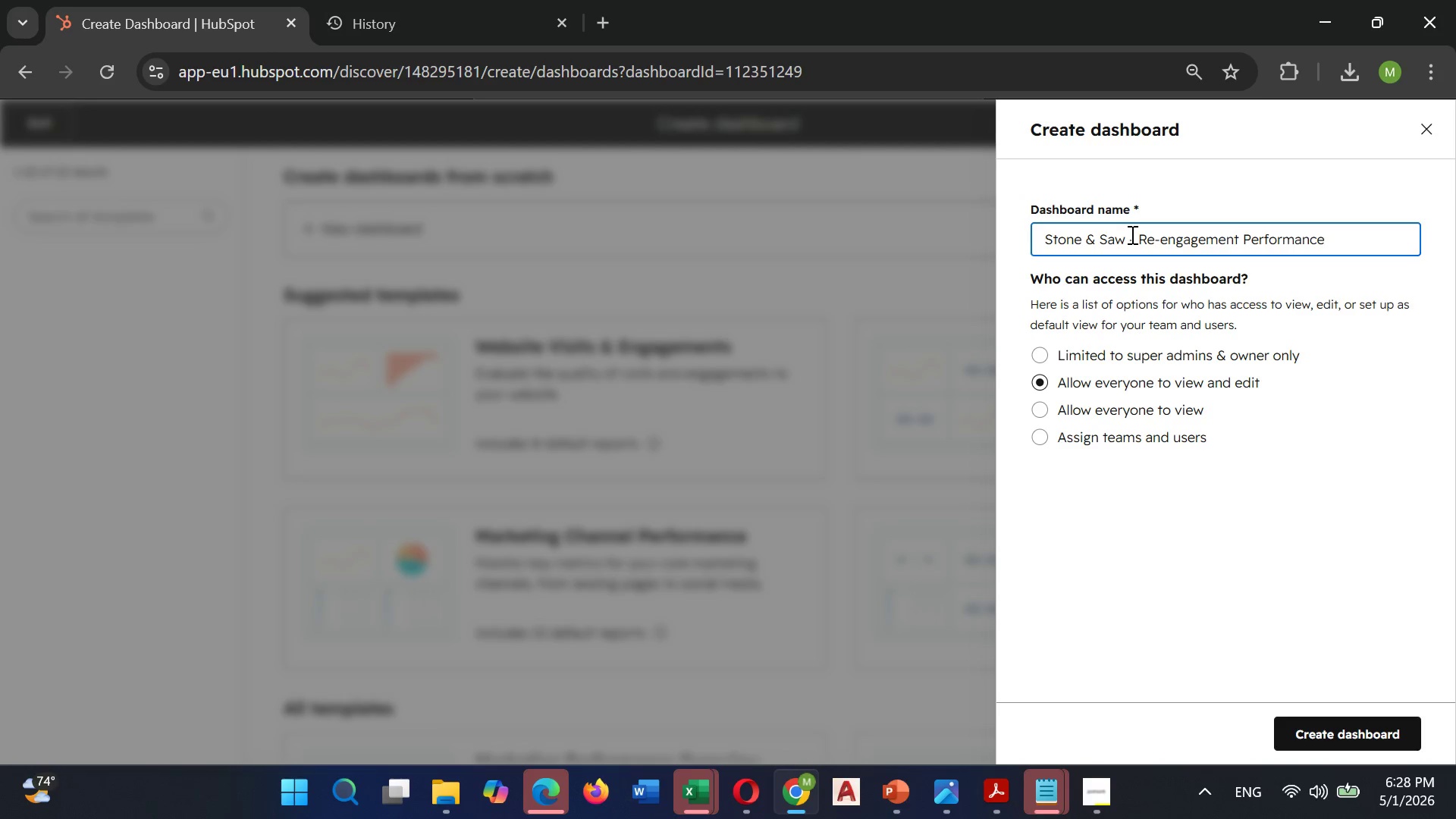 
wait(8.61)
 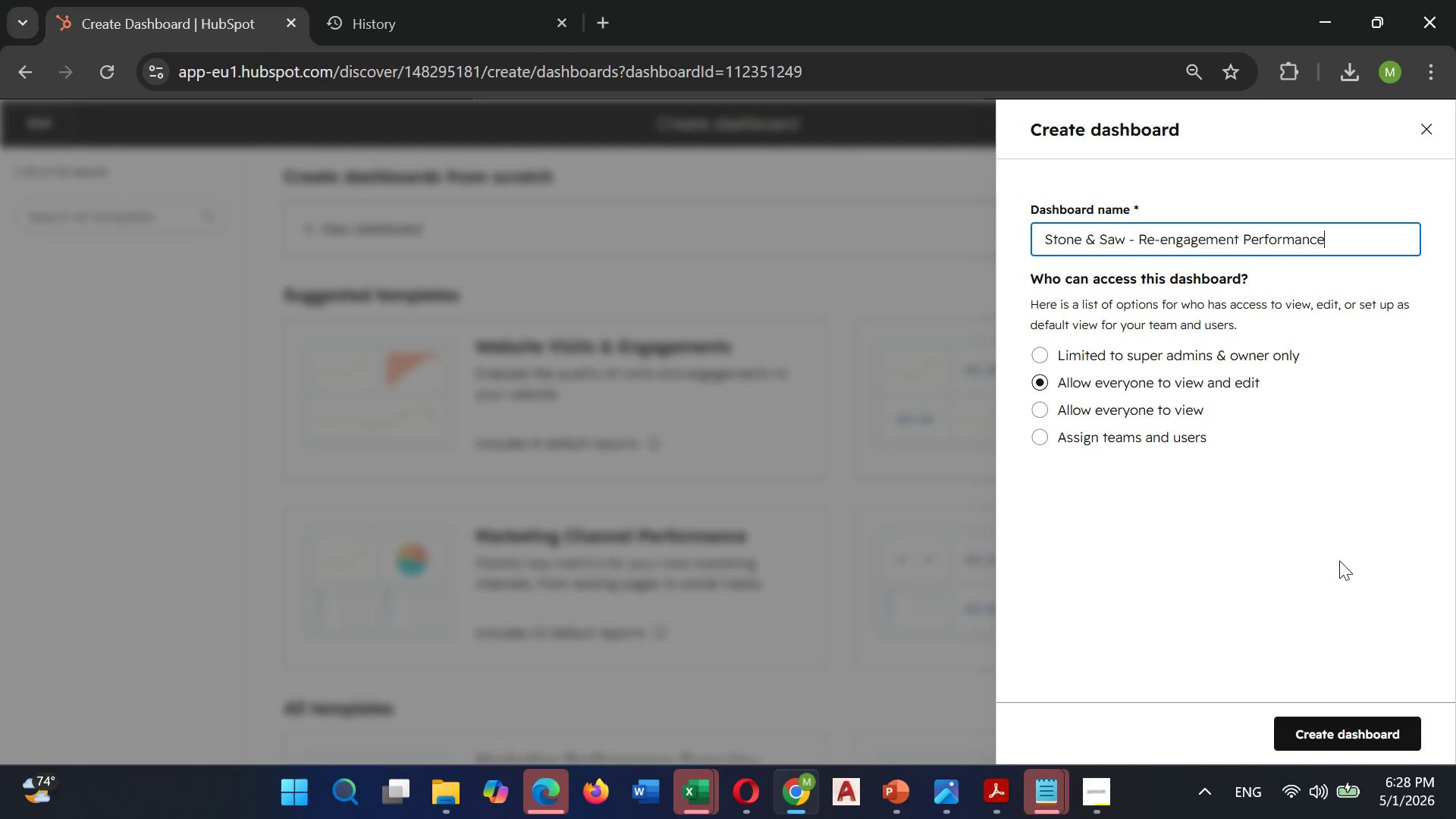 
left_click([890, 143])
 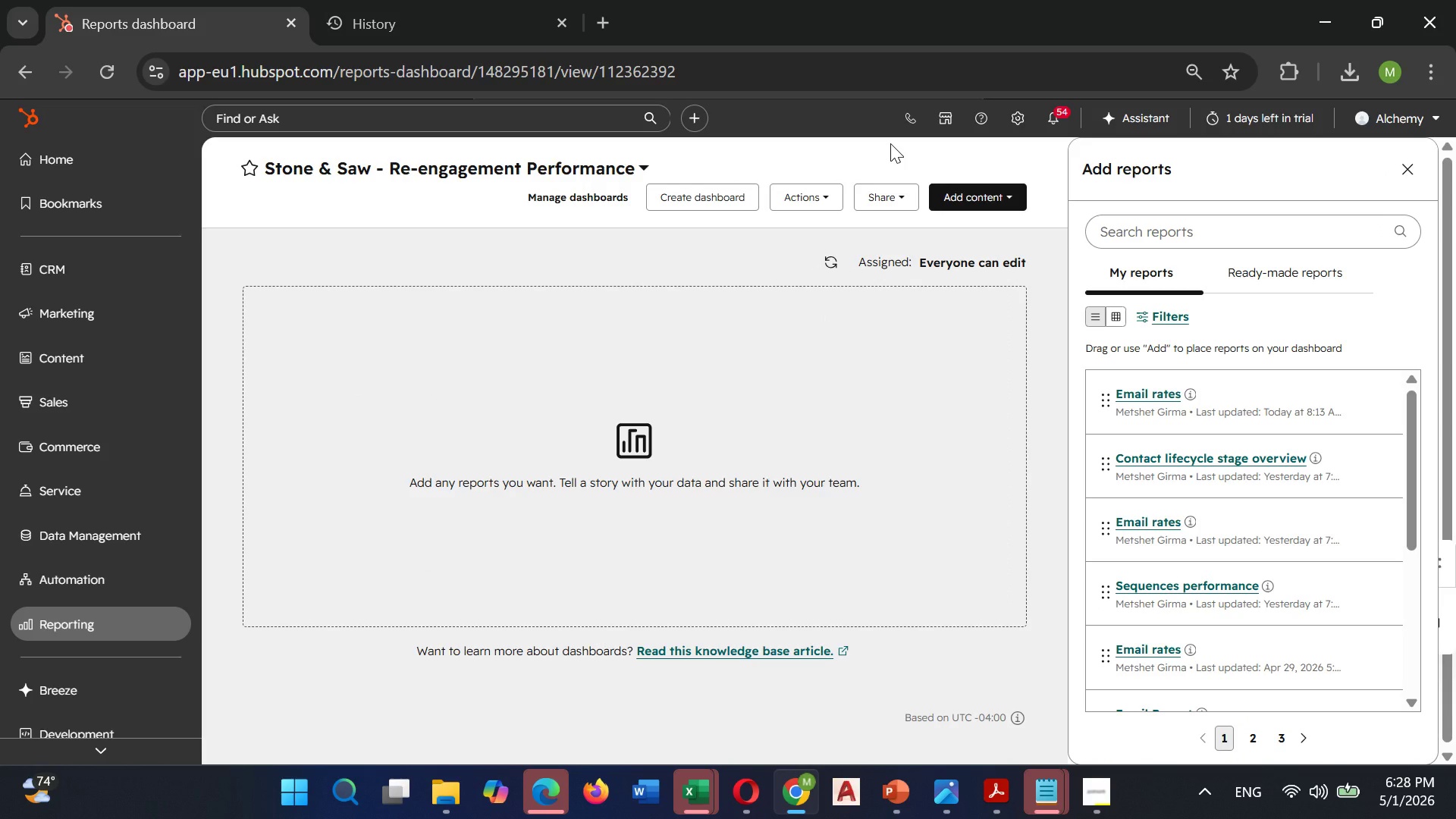 
wait(16.3)
 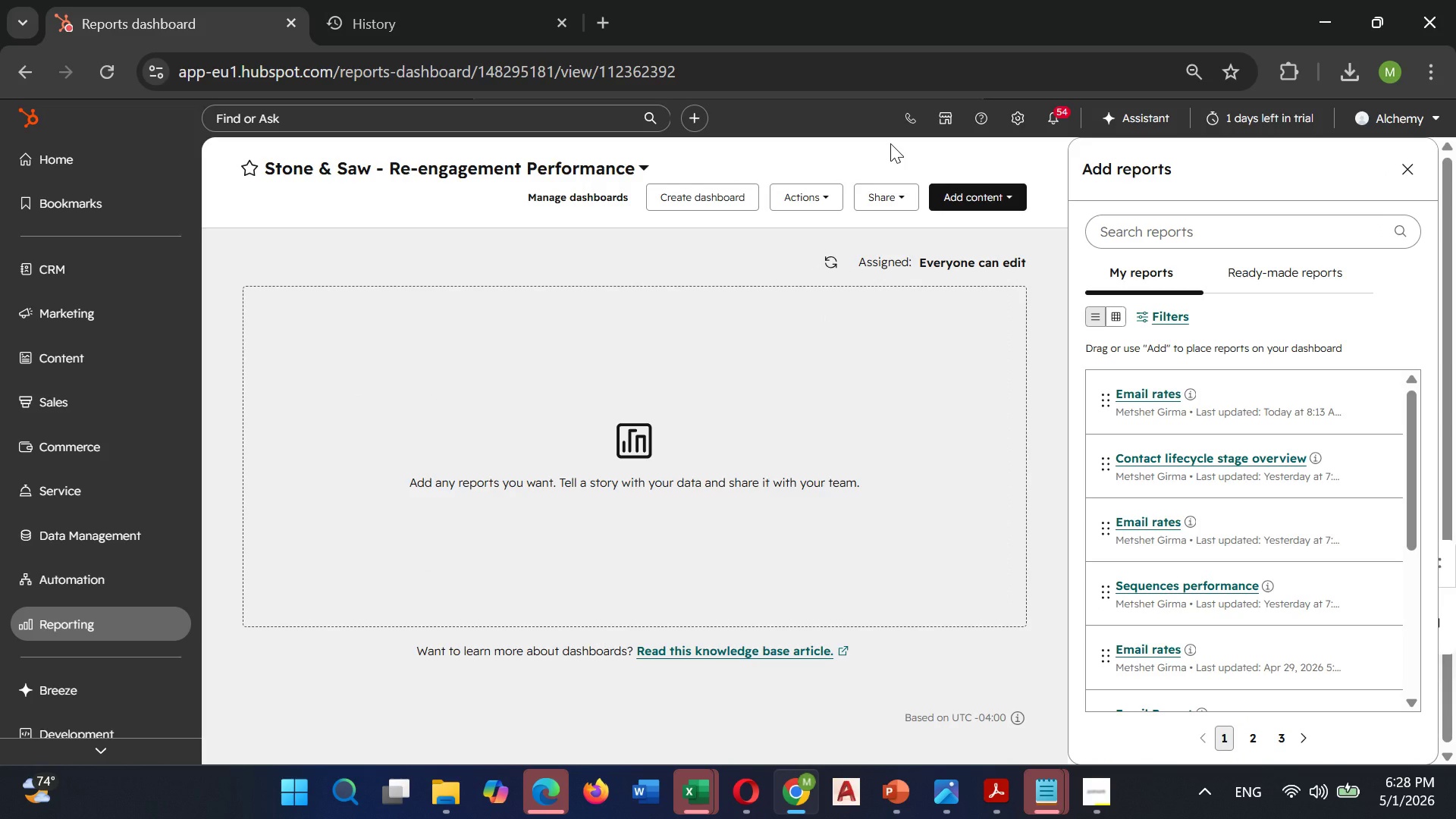 
left_click([1200, 228])
 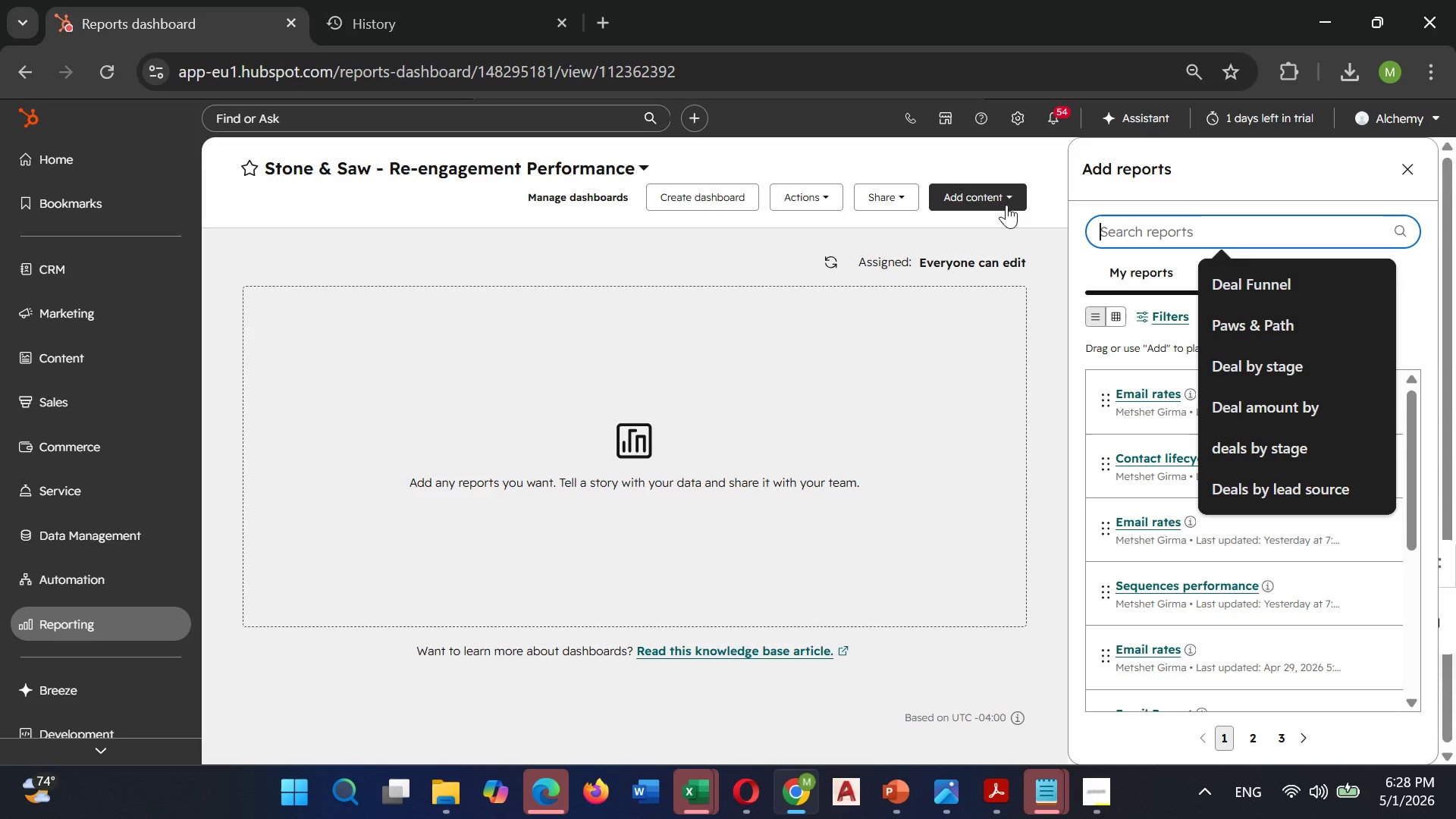 
left_click([993, 193])
 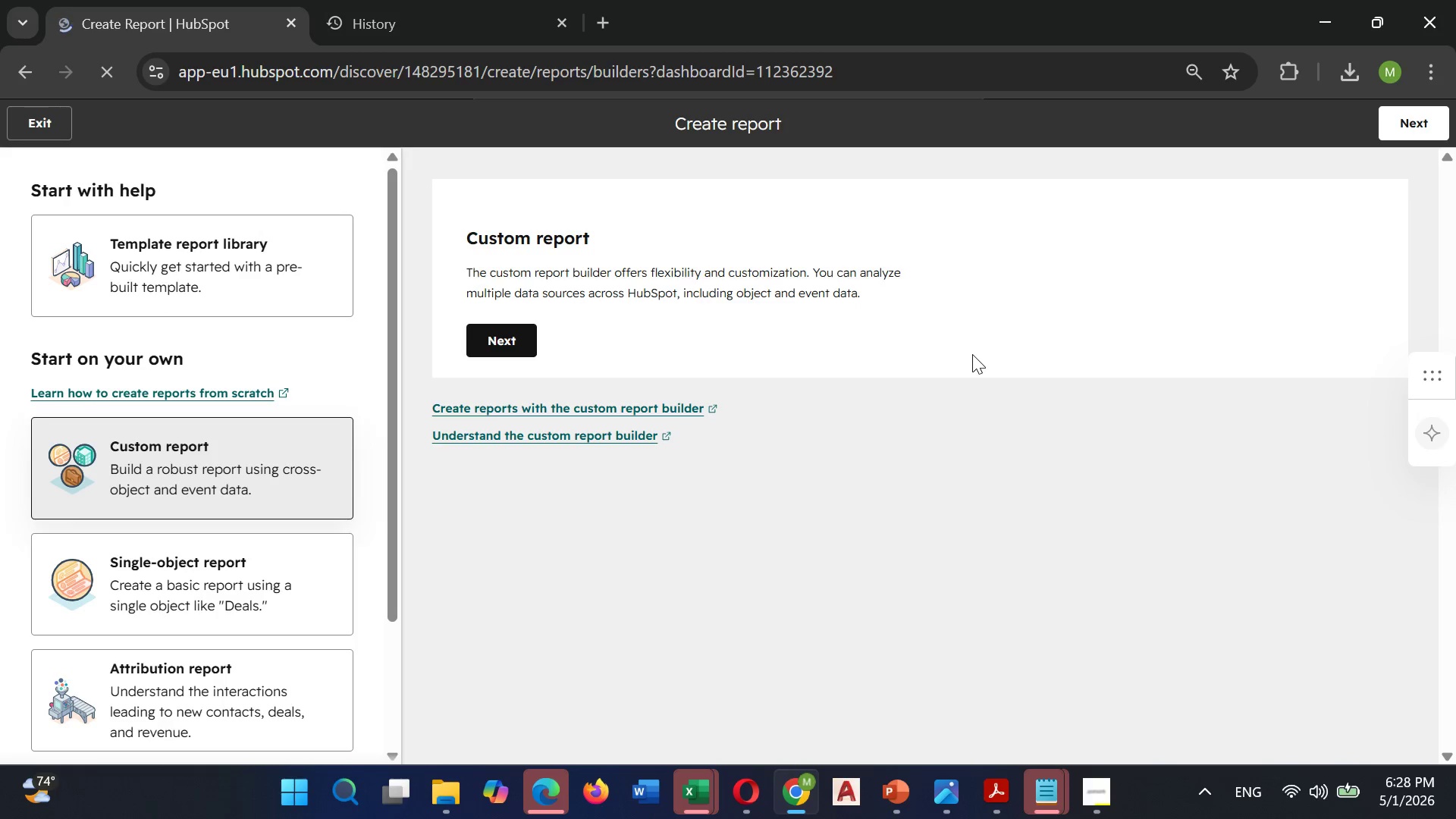 
wait(6.67)
 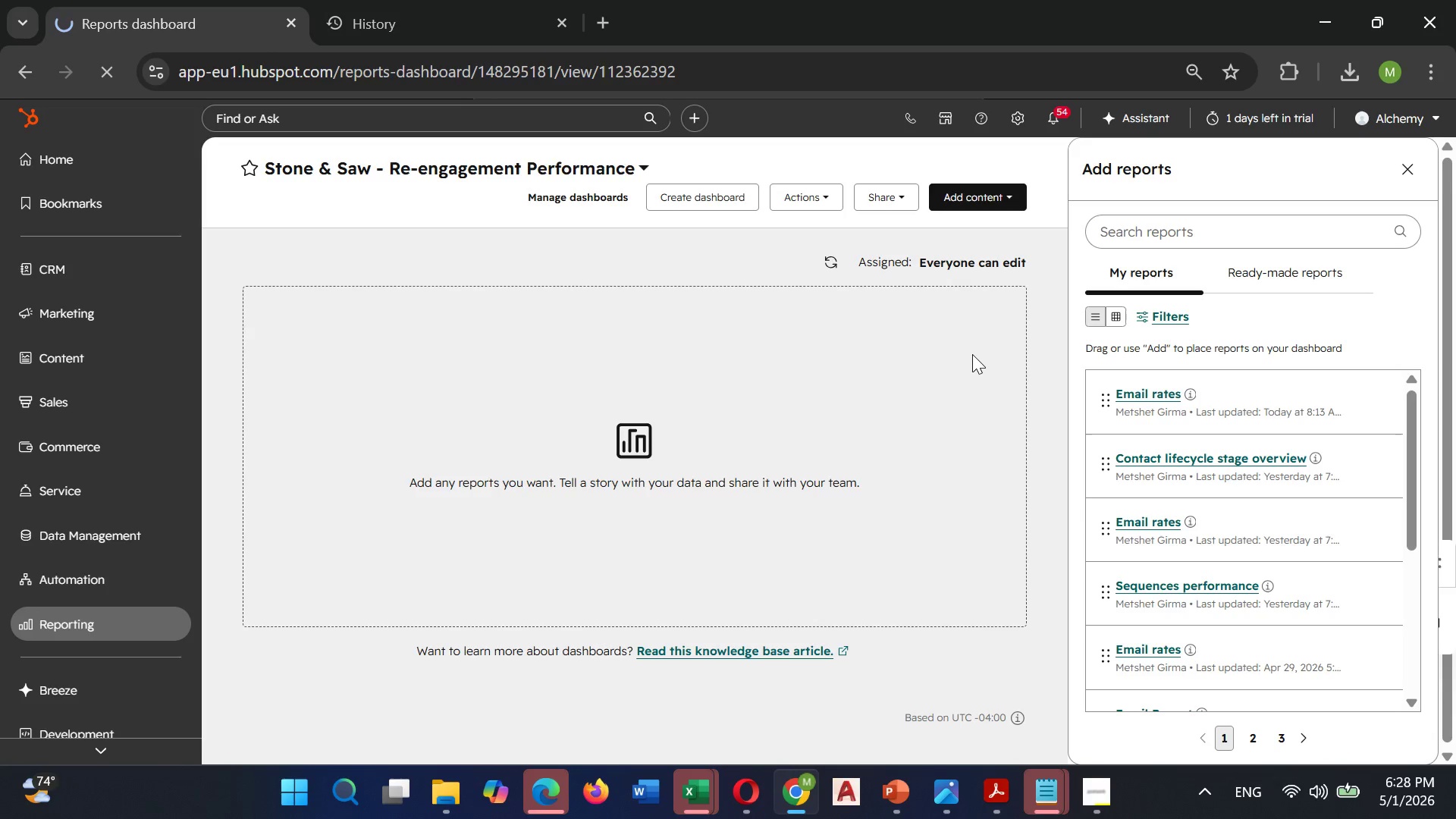 
left_click([284, 500])
 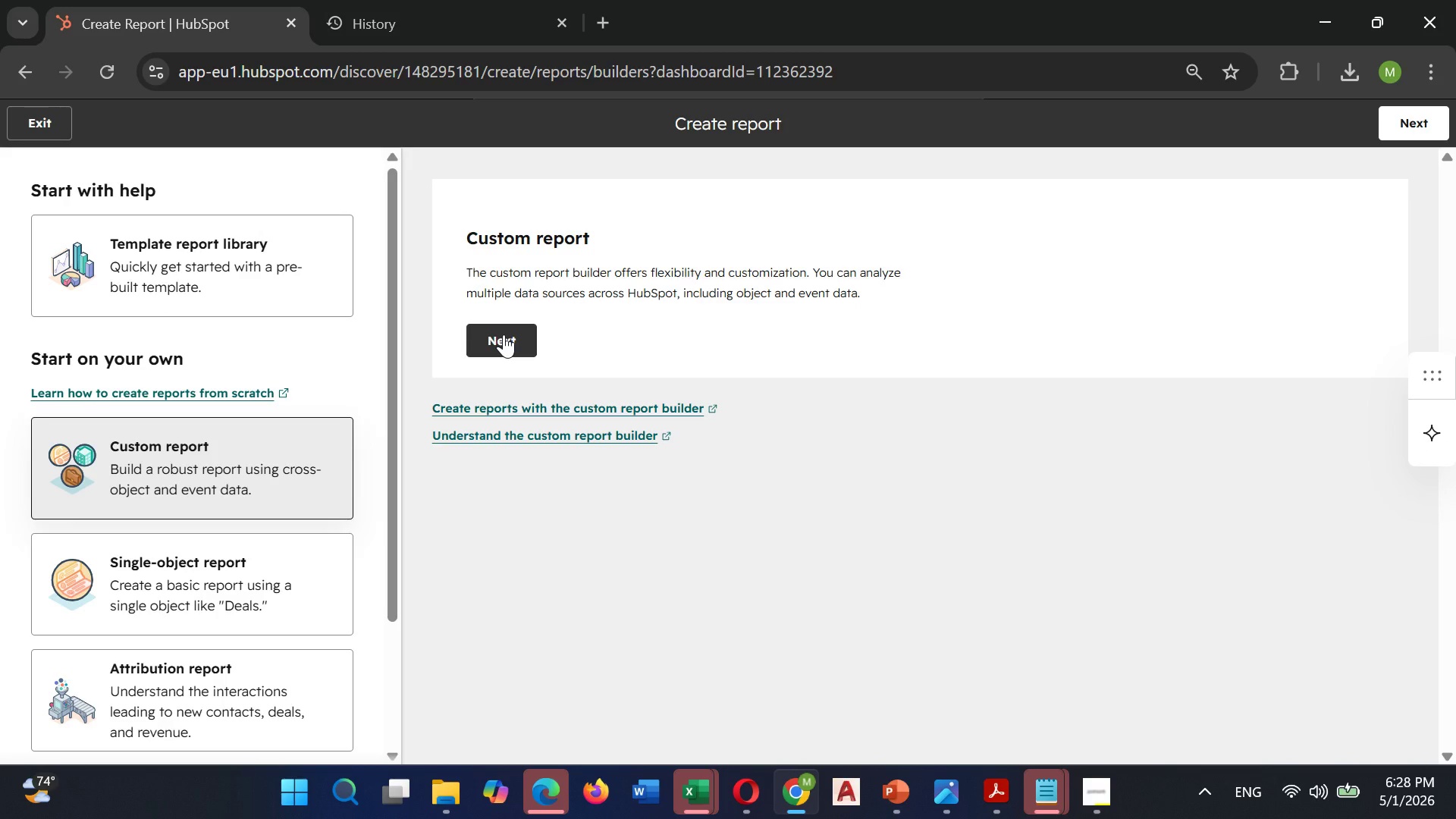 
left_click([504, 334])
 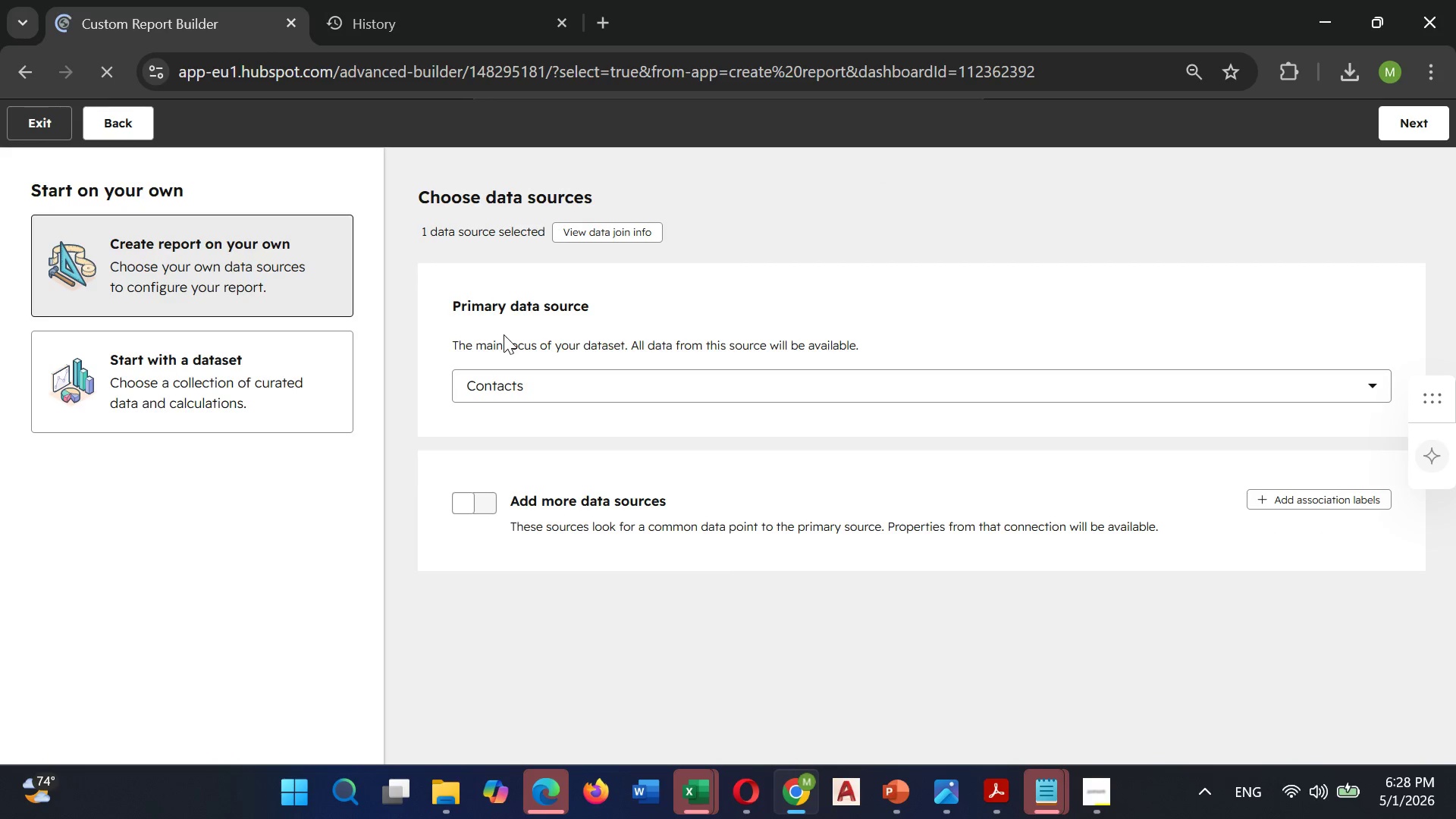 
mouse_move([498, 503])
 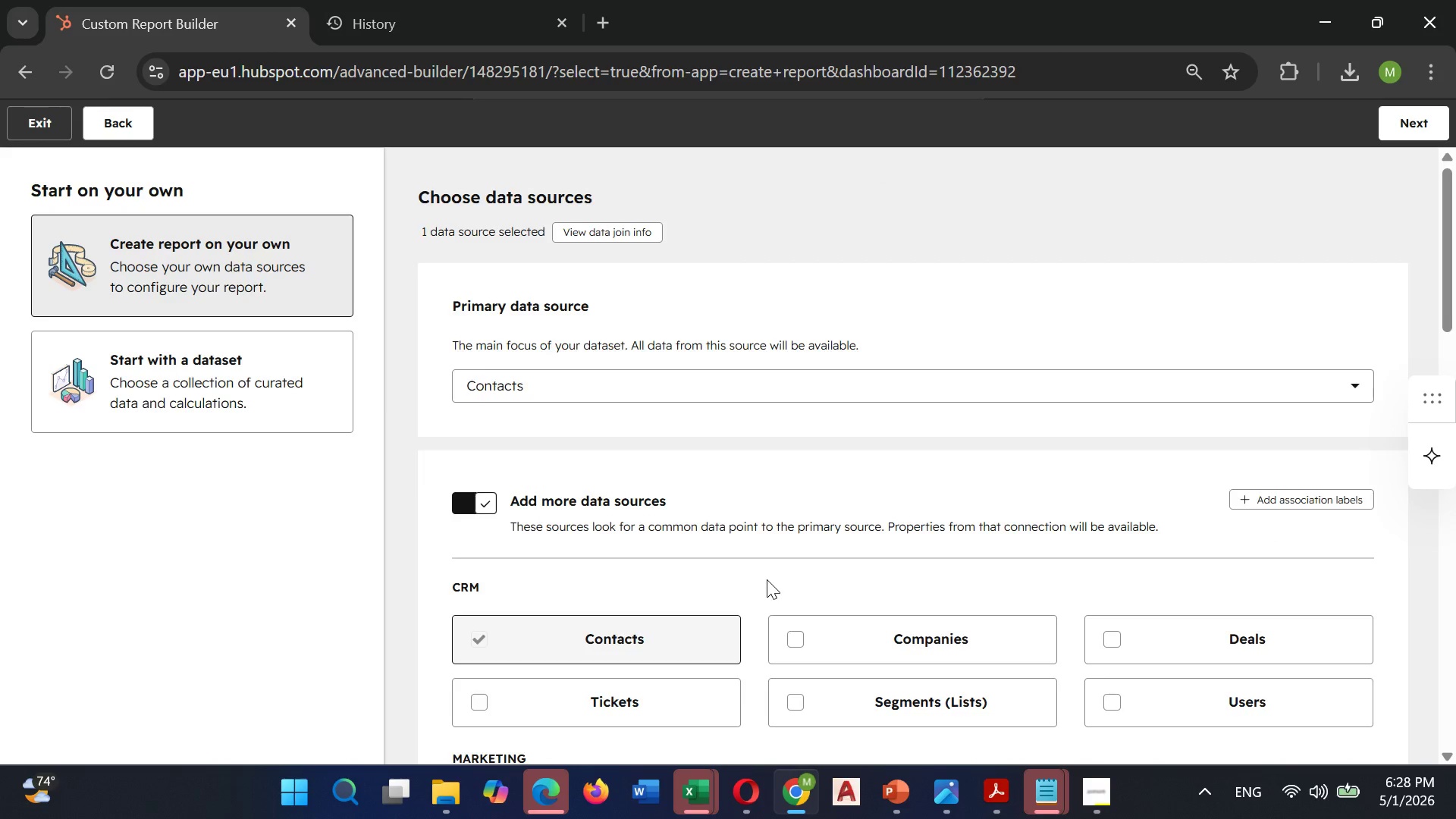 
scroll: coordinate [767, 579], scroll_direction: down, amount: 2.0
 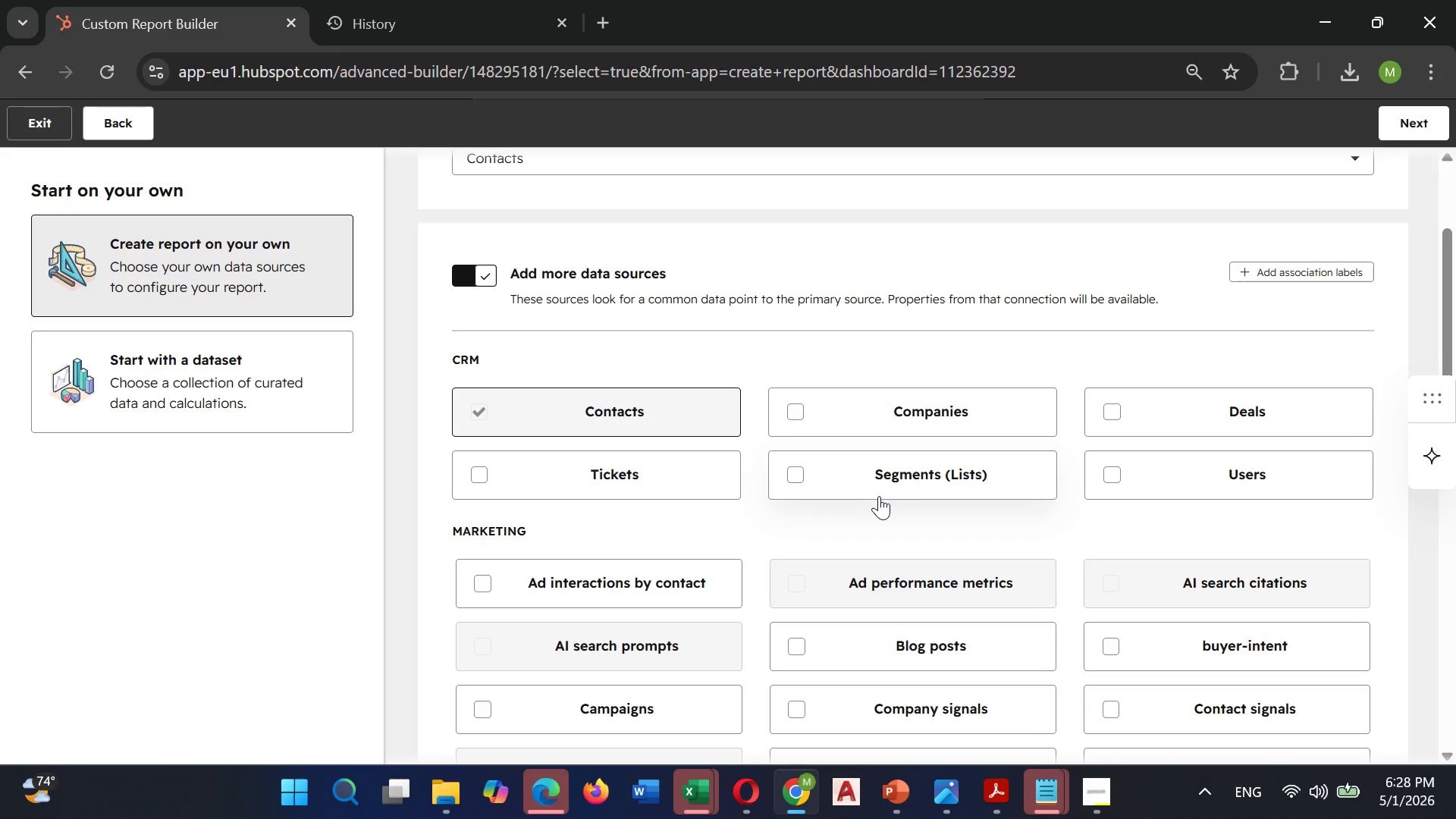 
wait(6.98)
 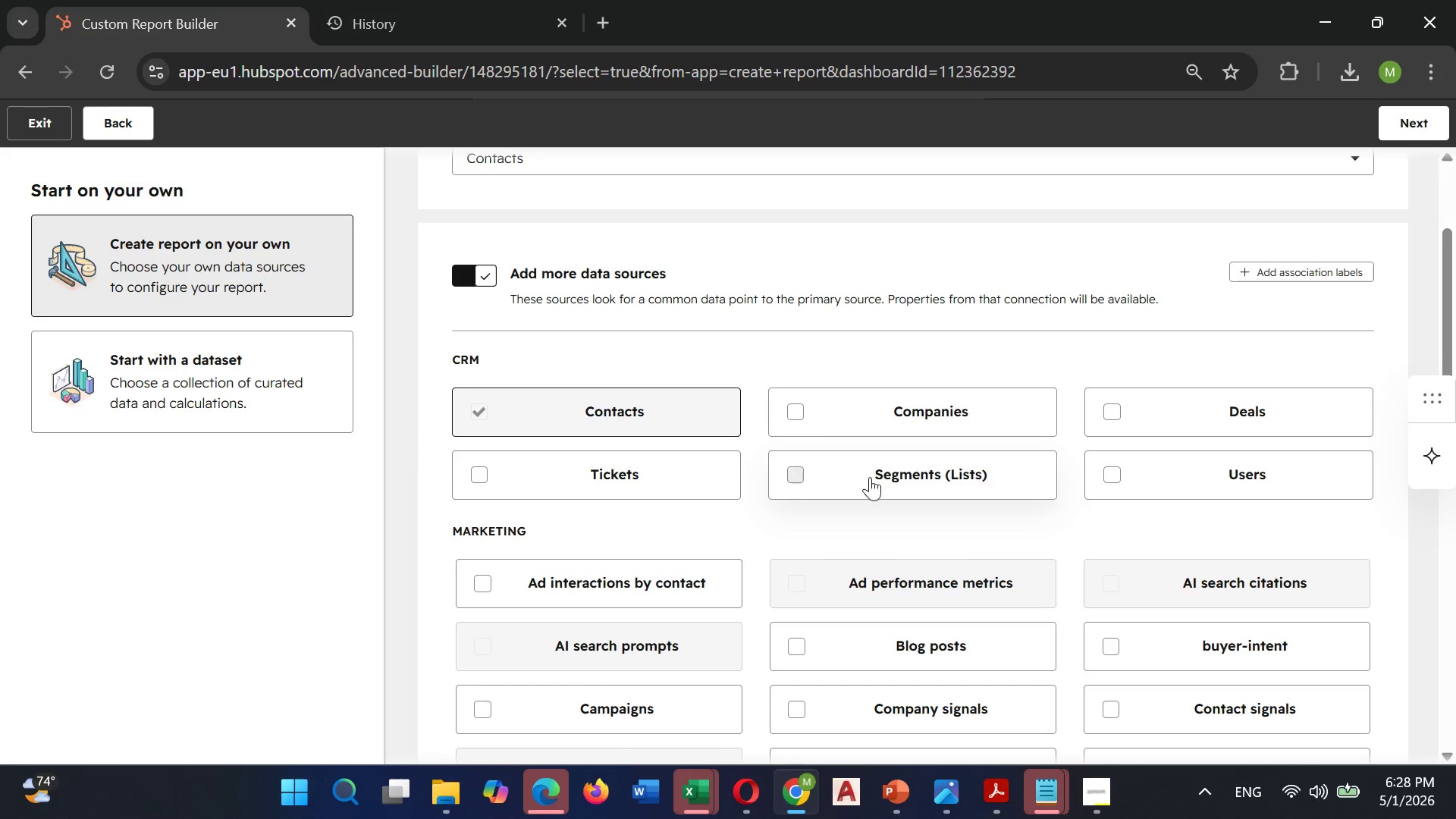 
scroll: coordinate [852, 475], scroll_direction: down, amount: 1.0
 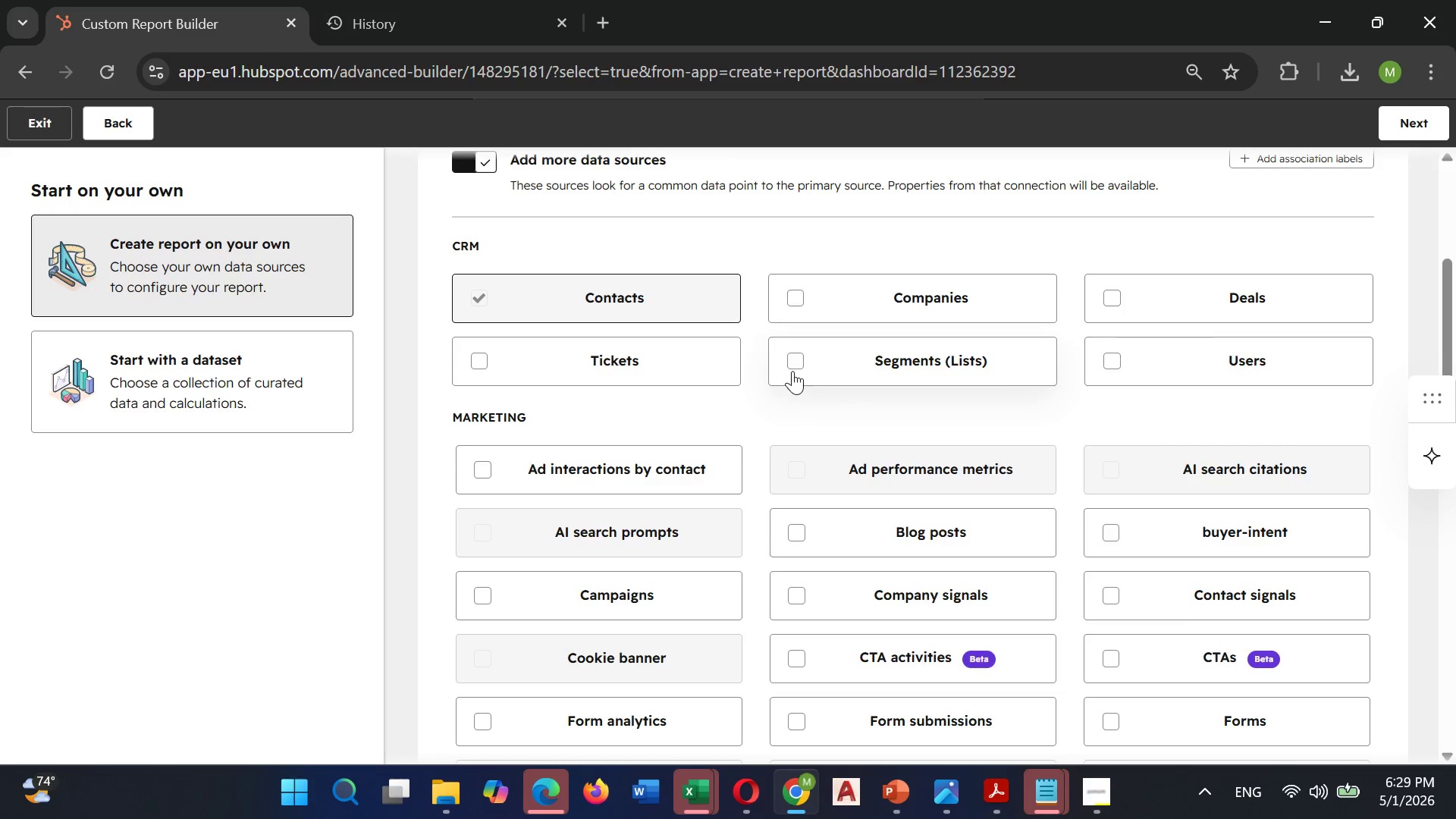 
left_click([788, 365])
 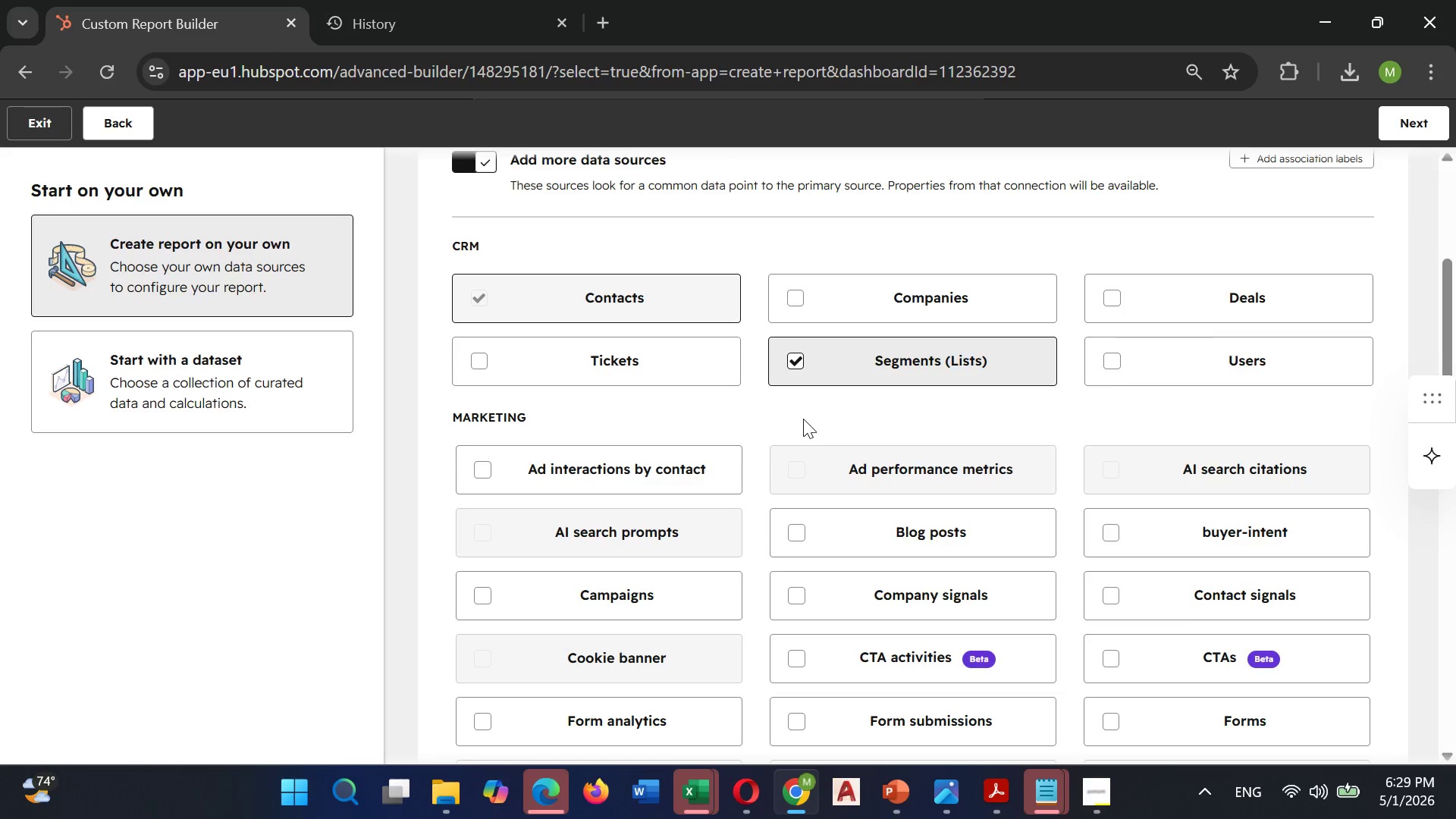 
scroll: coordinate [803, 419], scroll_direction: down, amount: 1.0
 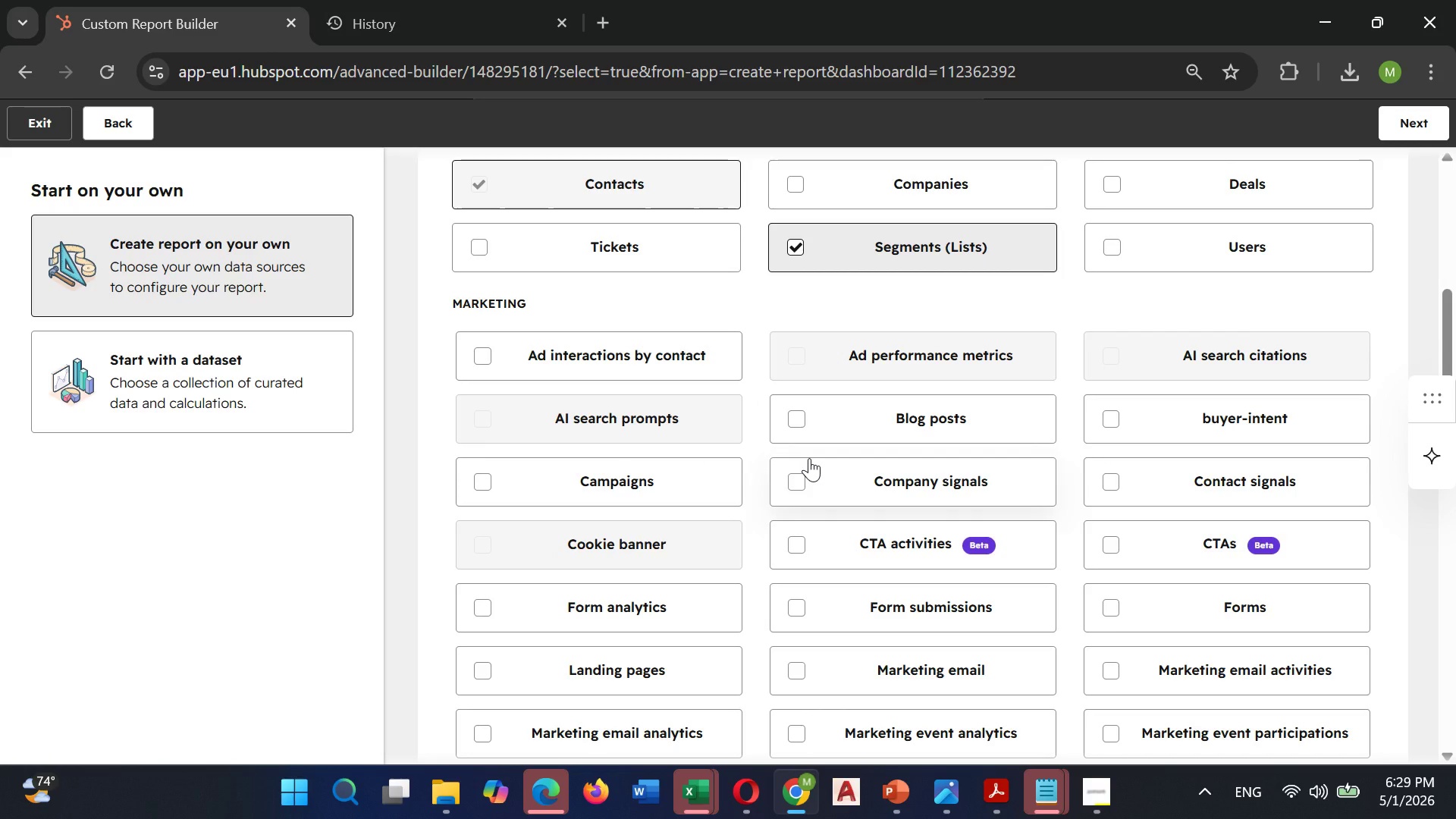 
wait(13.09)
 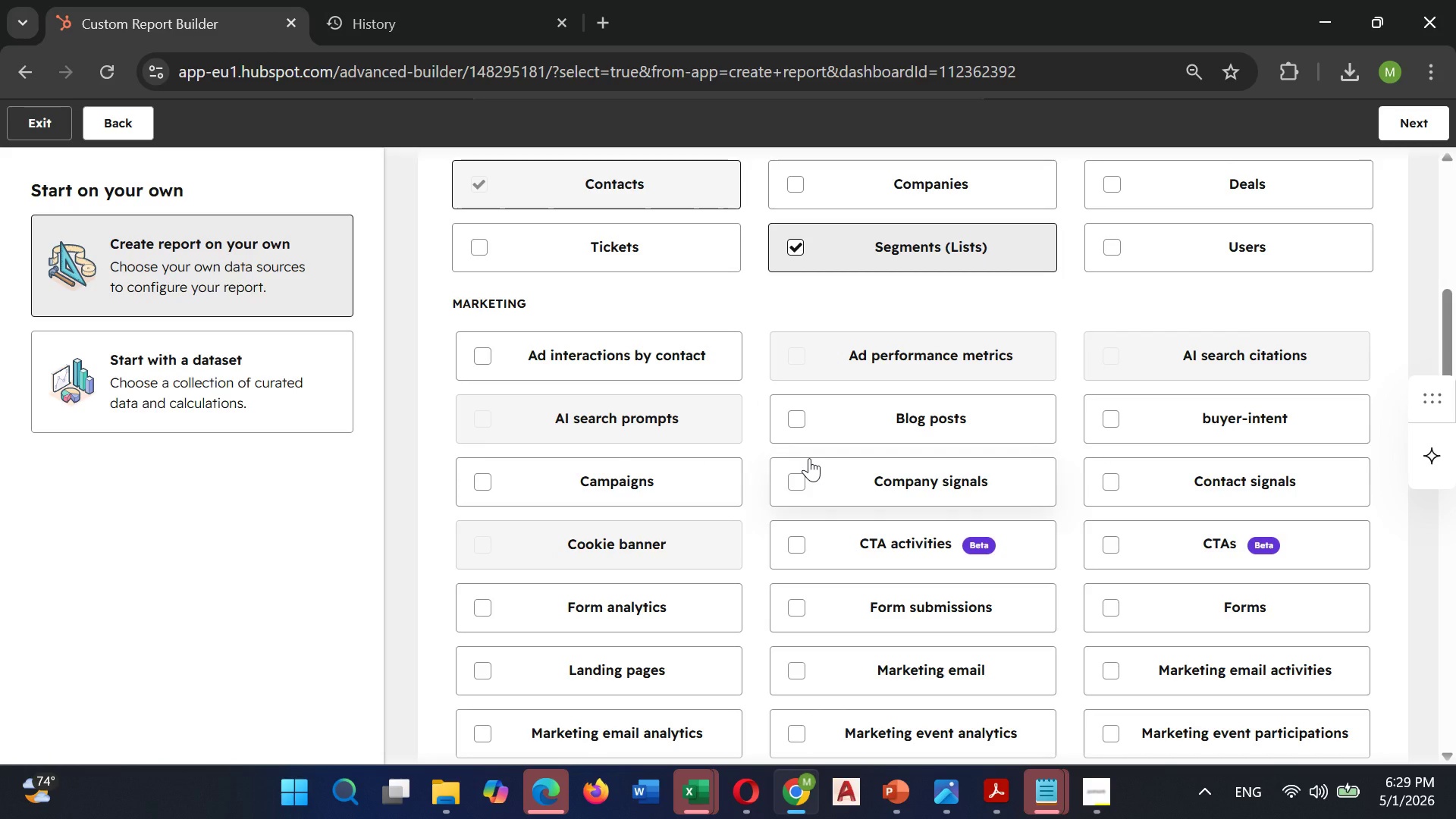 
scroll: coordinate [790, 470], scroll_direction: down, amount: 1.0
 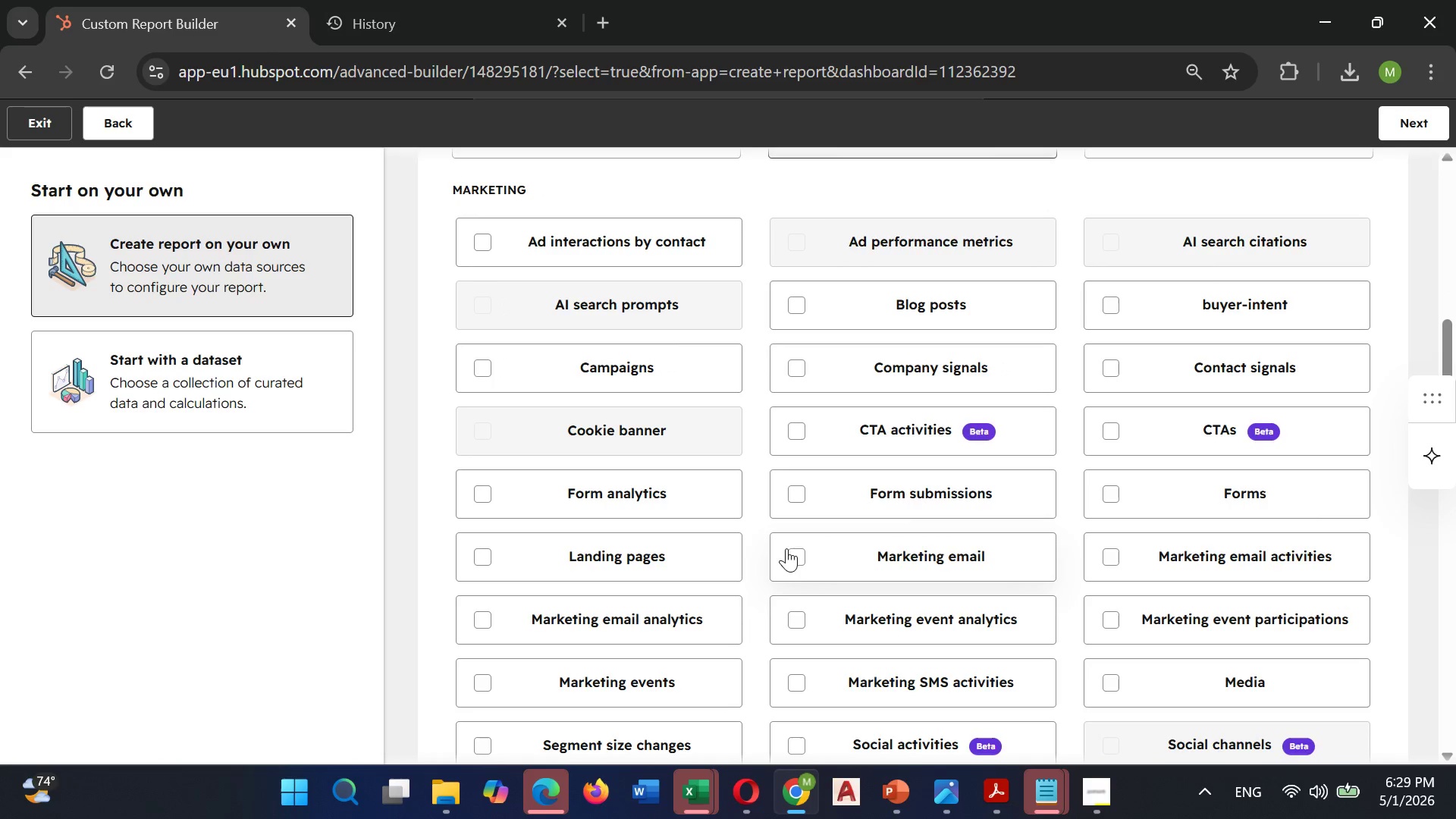 
left_click([788, 560])
 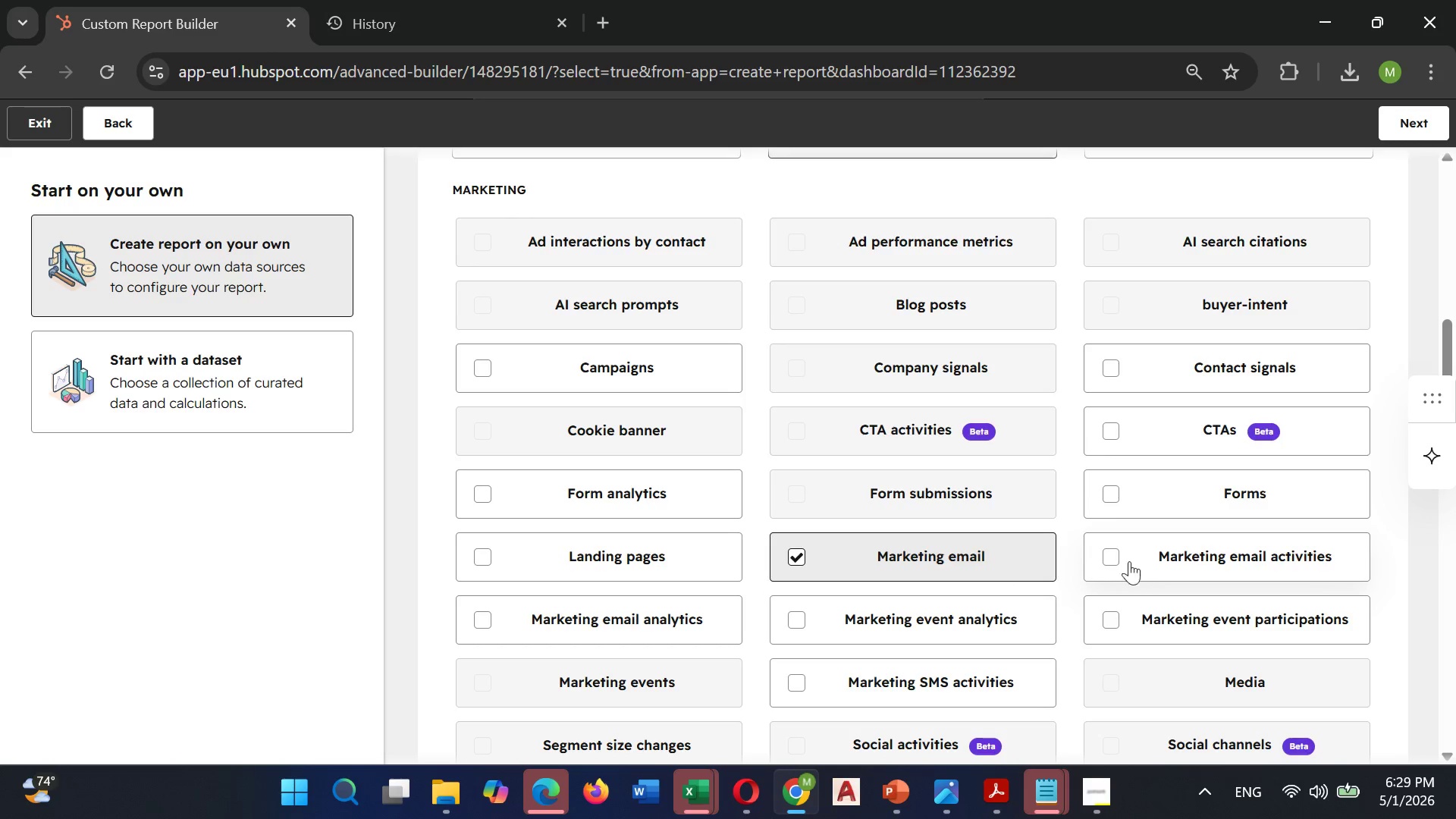 
left_click([1122, 550])
 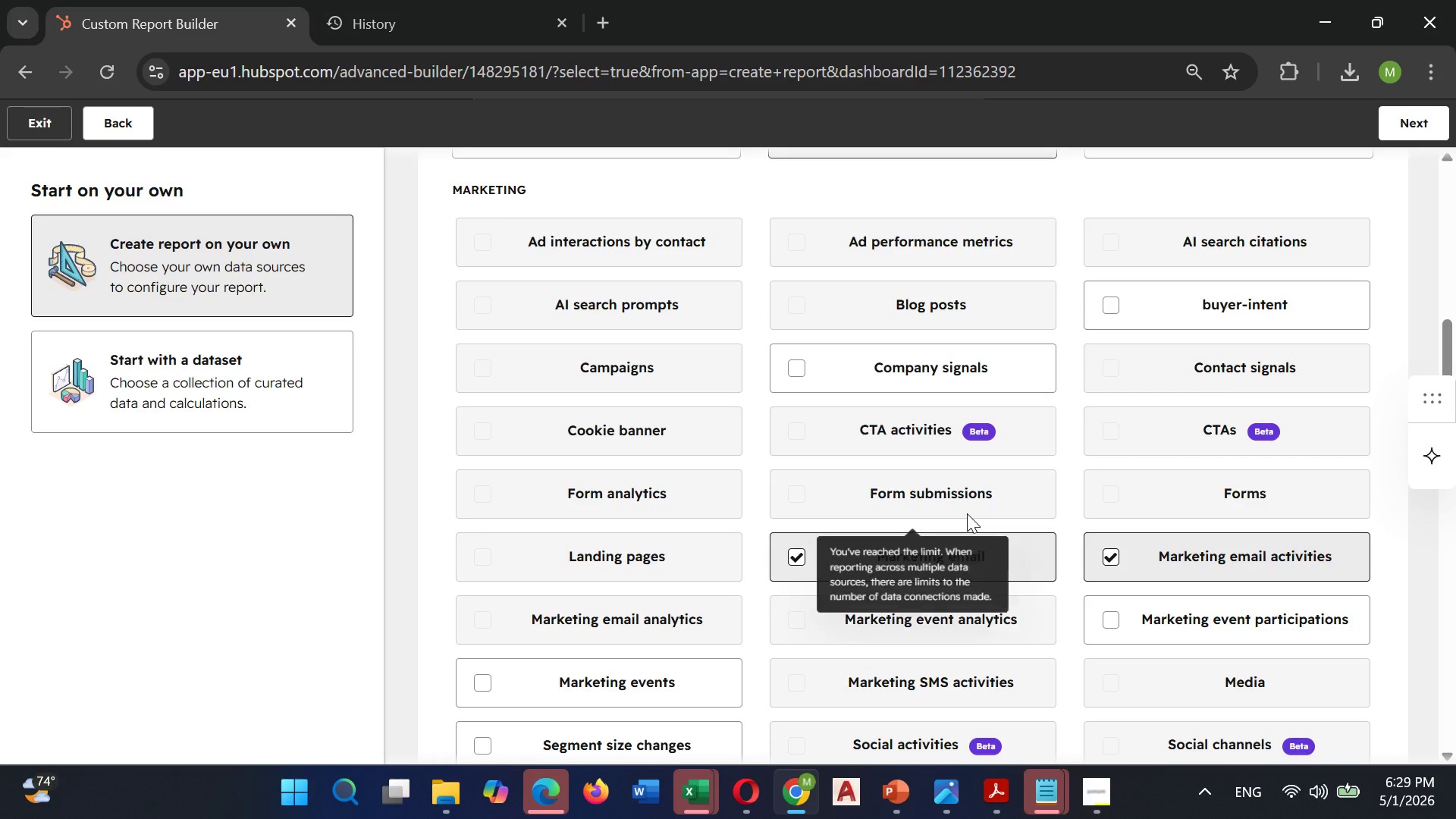 
scroll: coordinate [967, 513], scroll_direction: down, amount: 1.0
 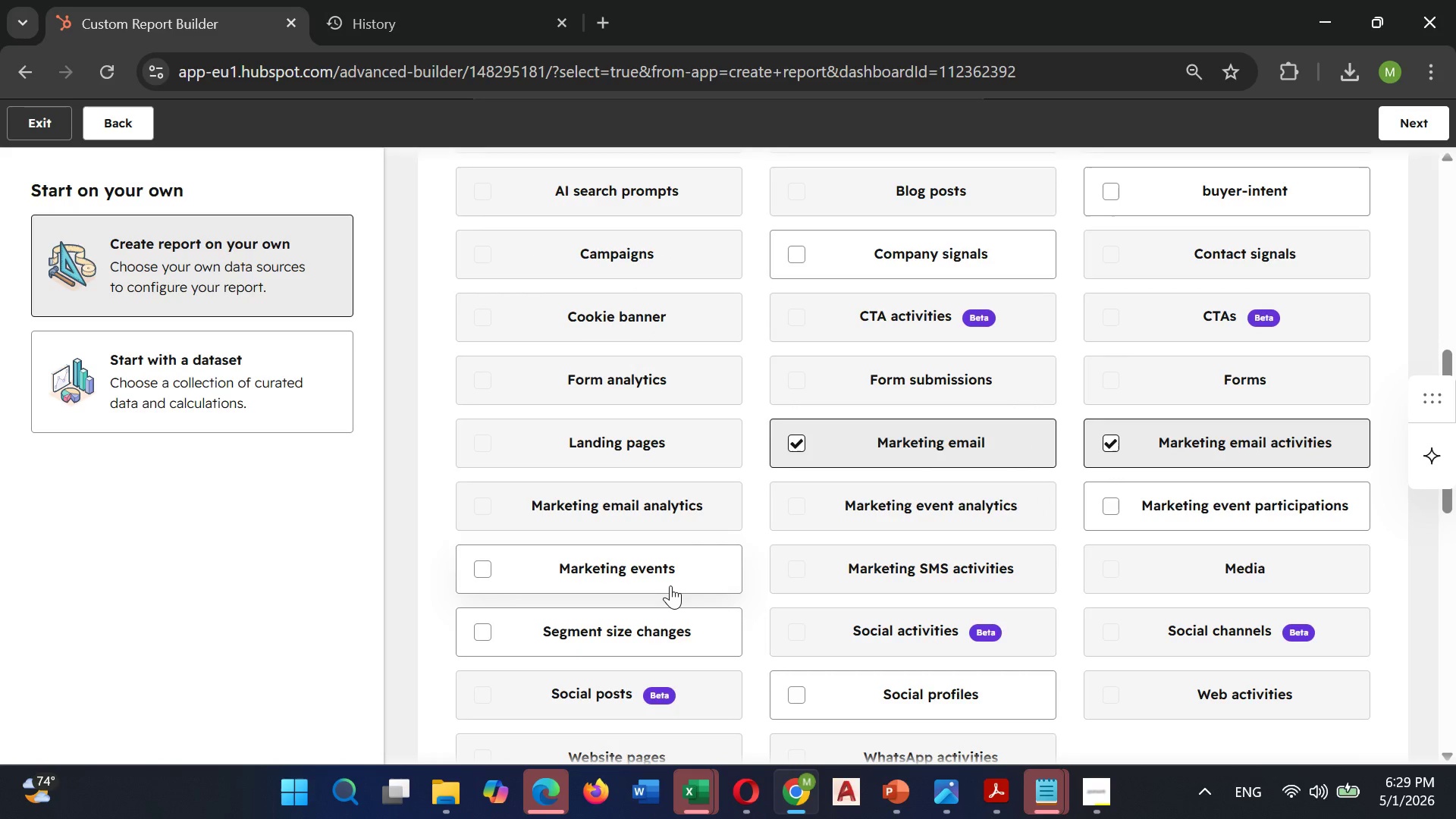 
mouse_move([479, 512])
 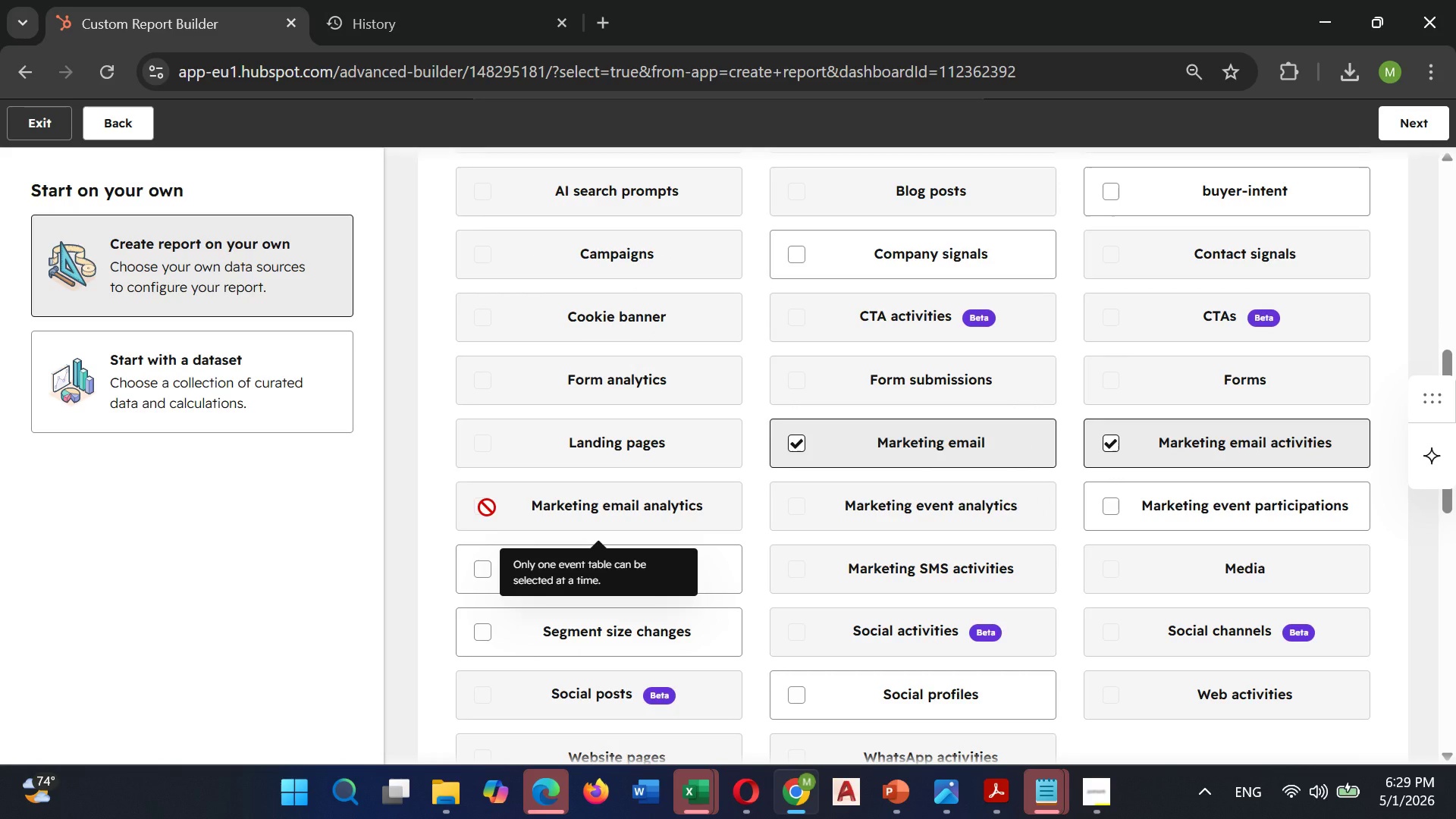 
left_click([487, 507])
 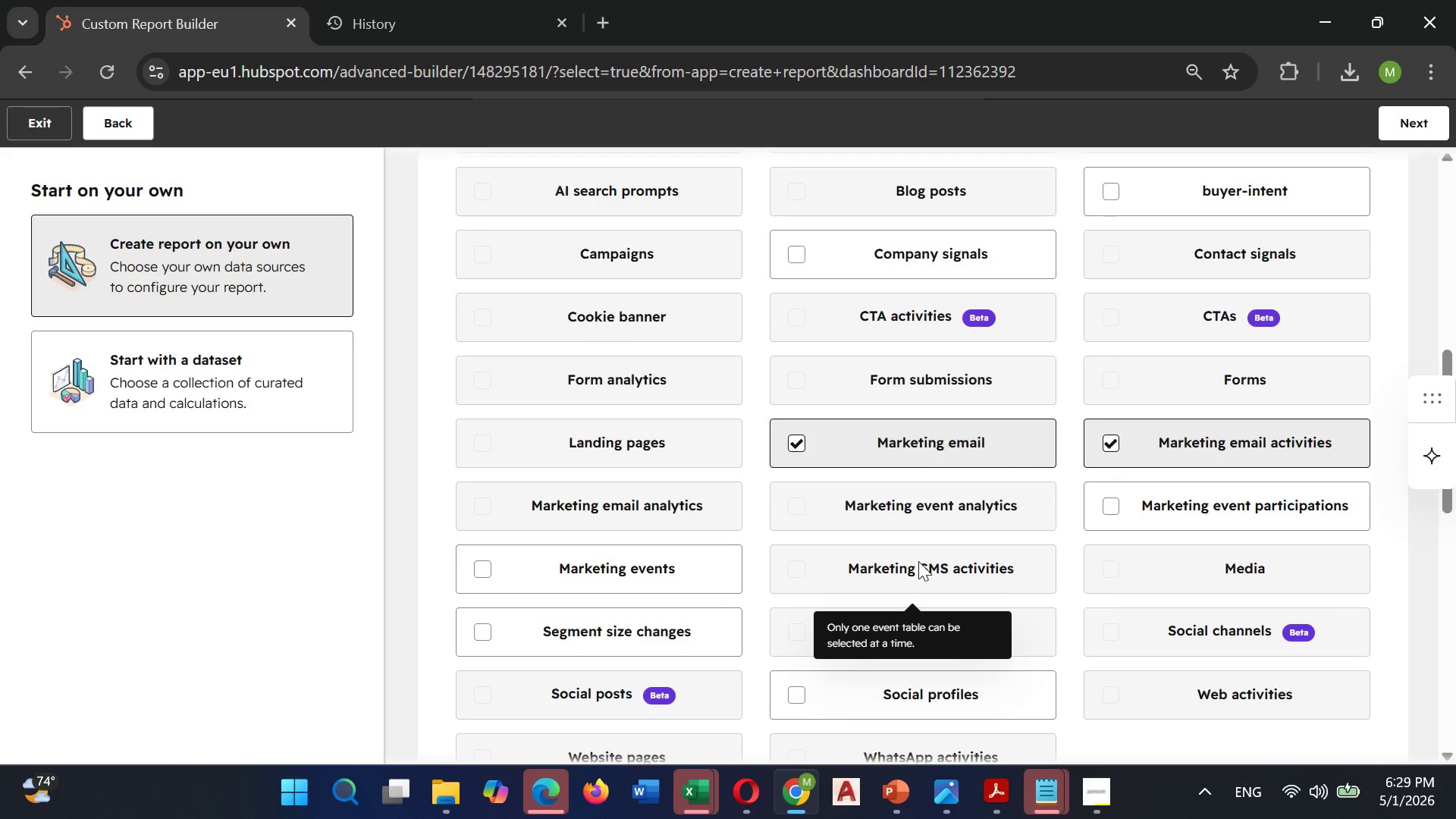 
scroll: coordinate [915, 548], scroll_direction: up, amount: 2.0
 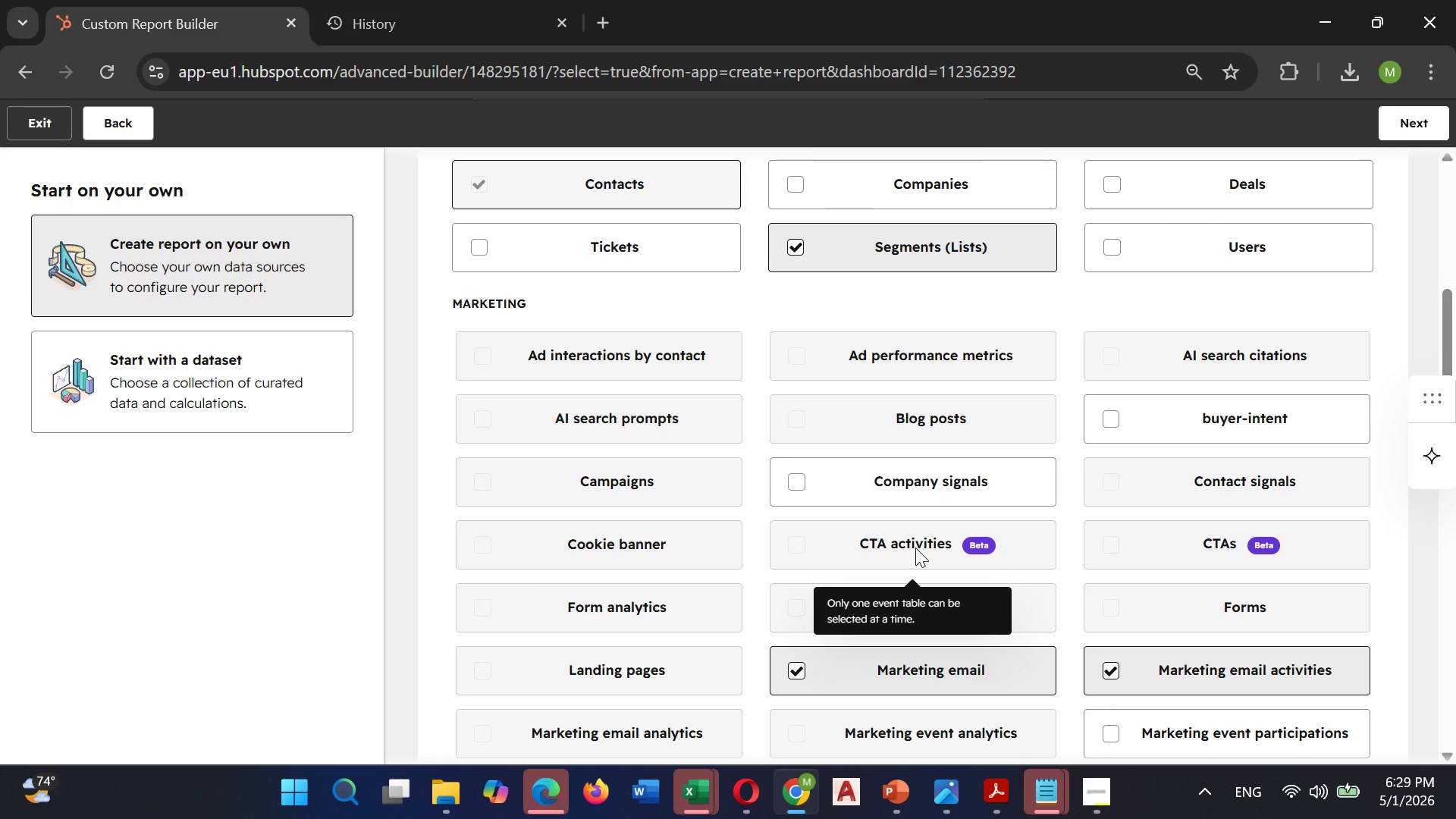 
scroll: coordinate [915, 548], scroll_direction: down, amount: 6.0
 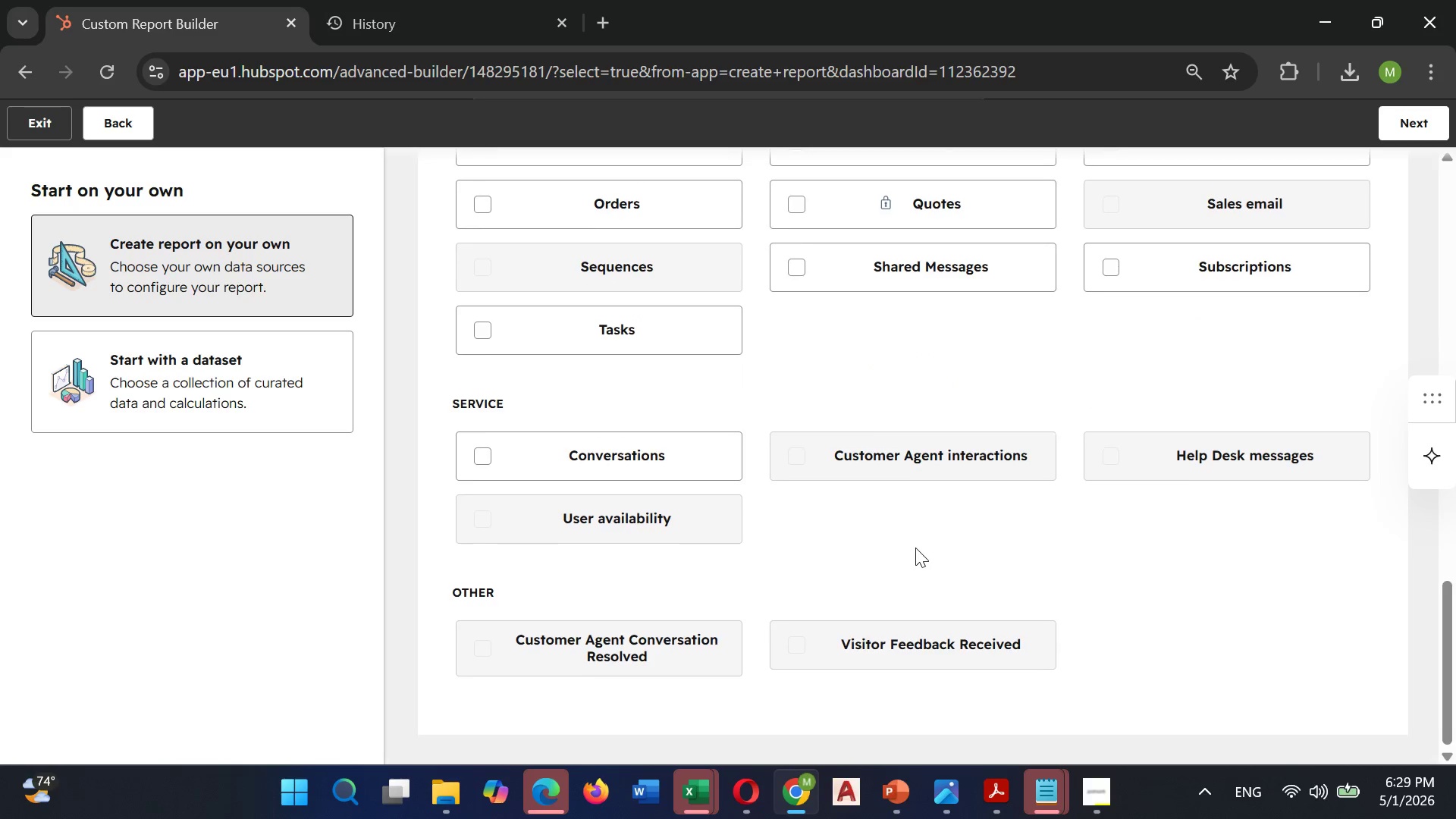 
scroll: coordinate [974, 446], scroll_direction: up, amount: 16.0
 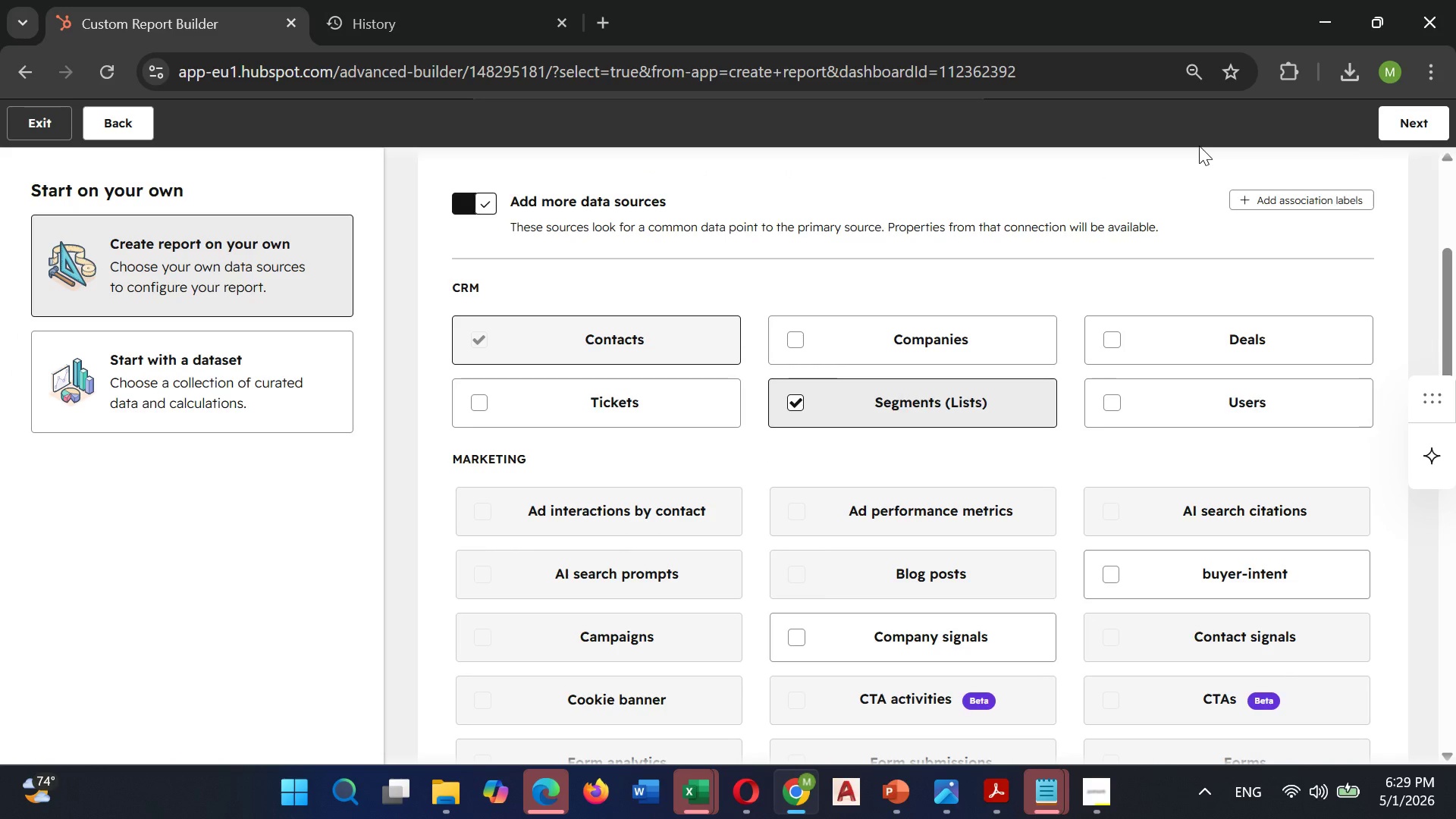 
wait(5.45)
 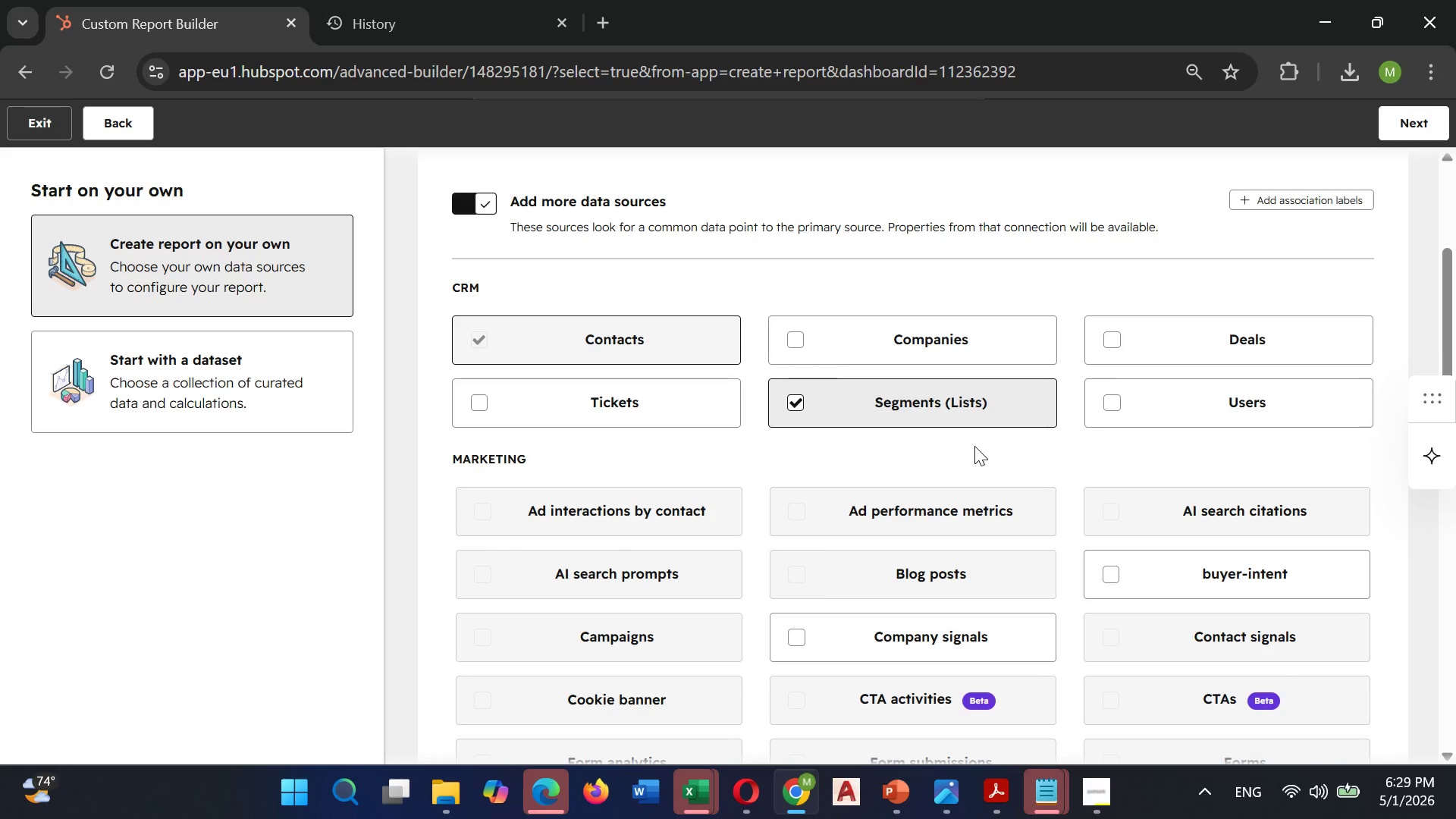 
left_click([1411, 121])
 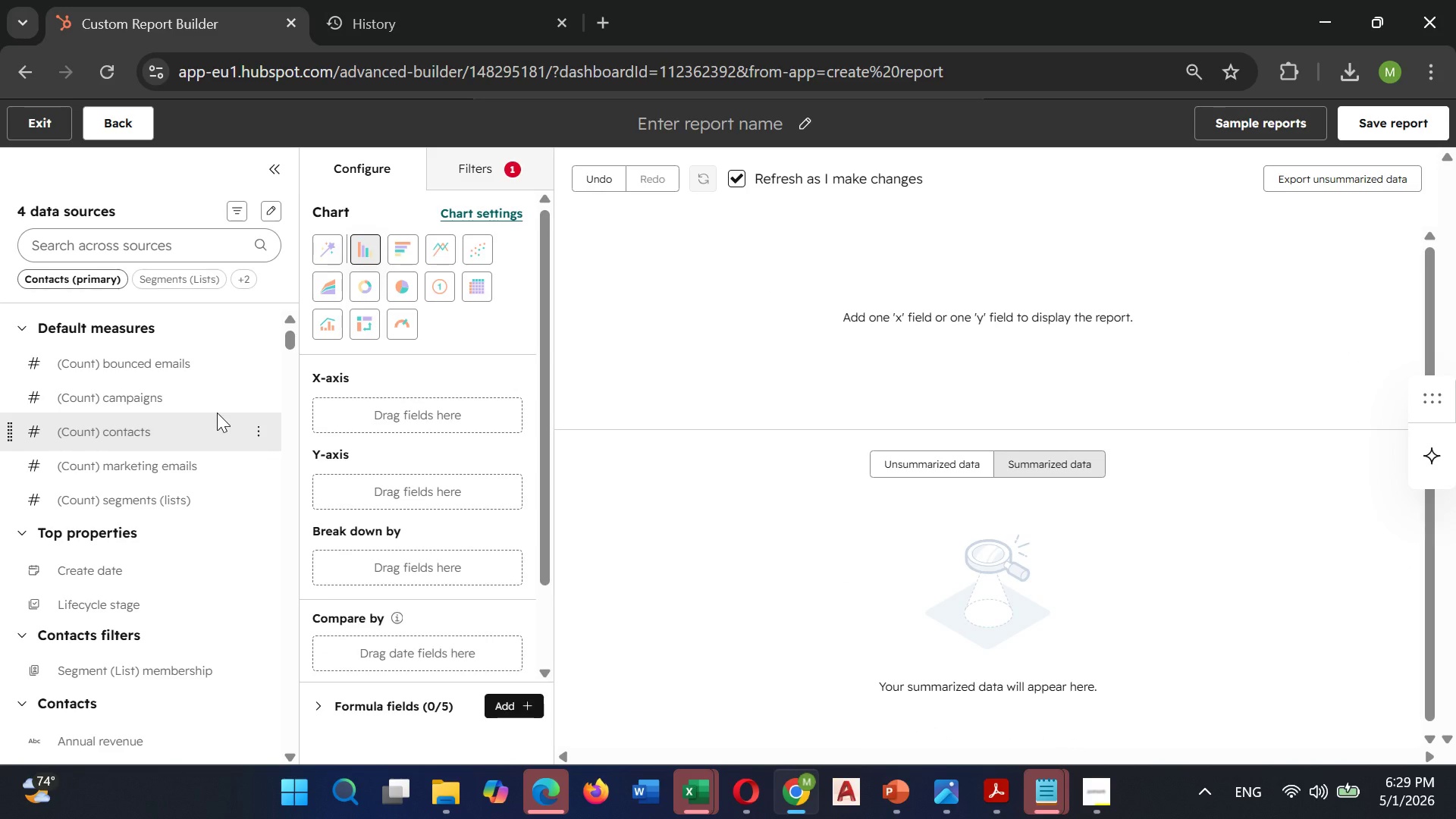 
wait(13.84)
 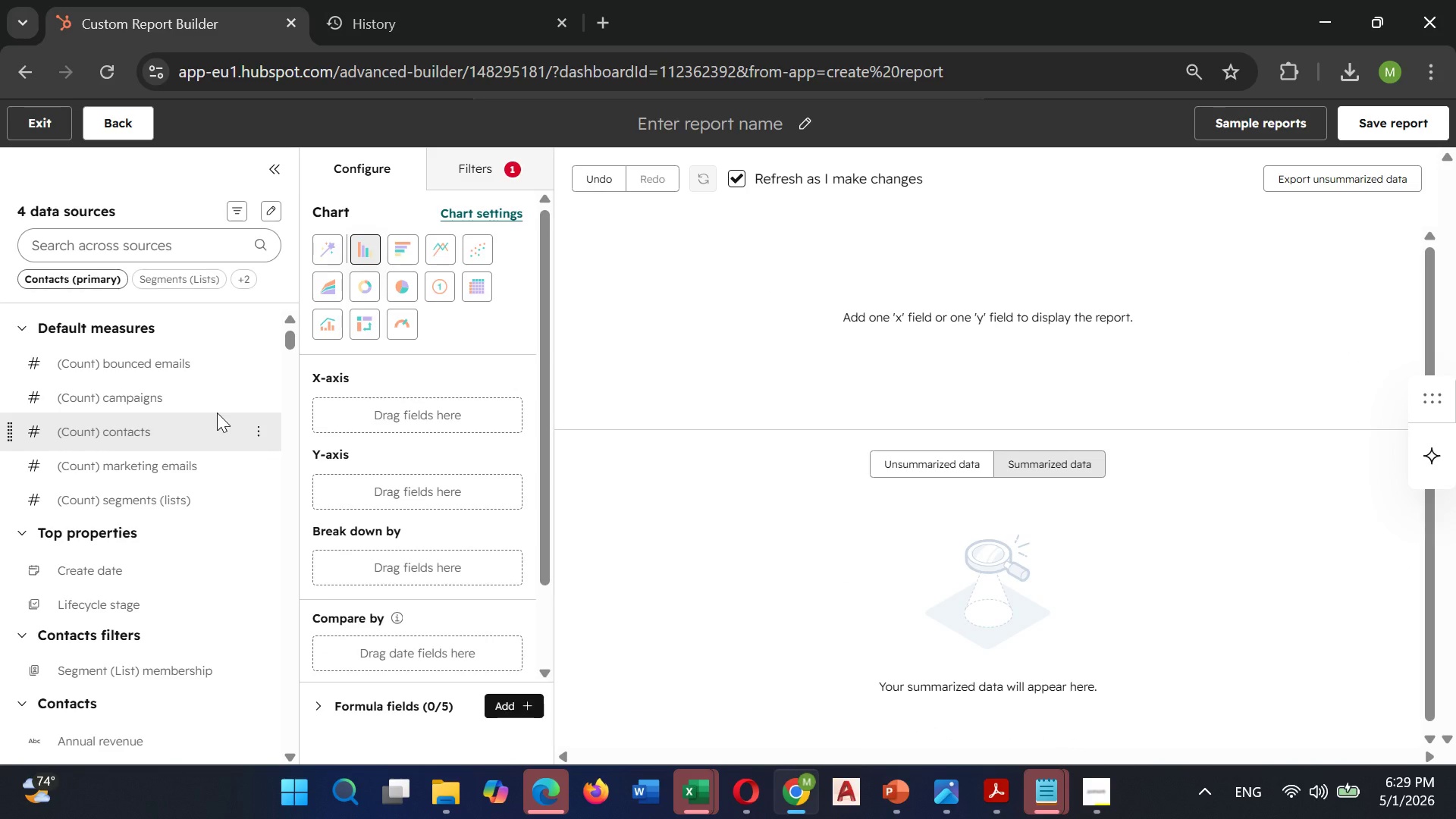 
scroll: coordinate [134, 447], scroll_direction: down, amount: 1.0
 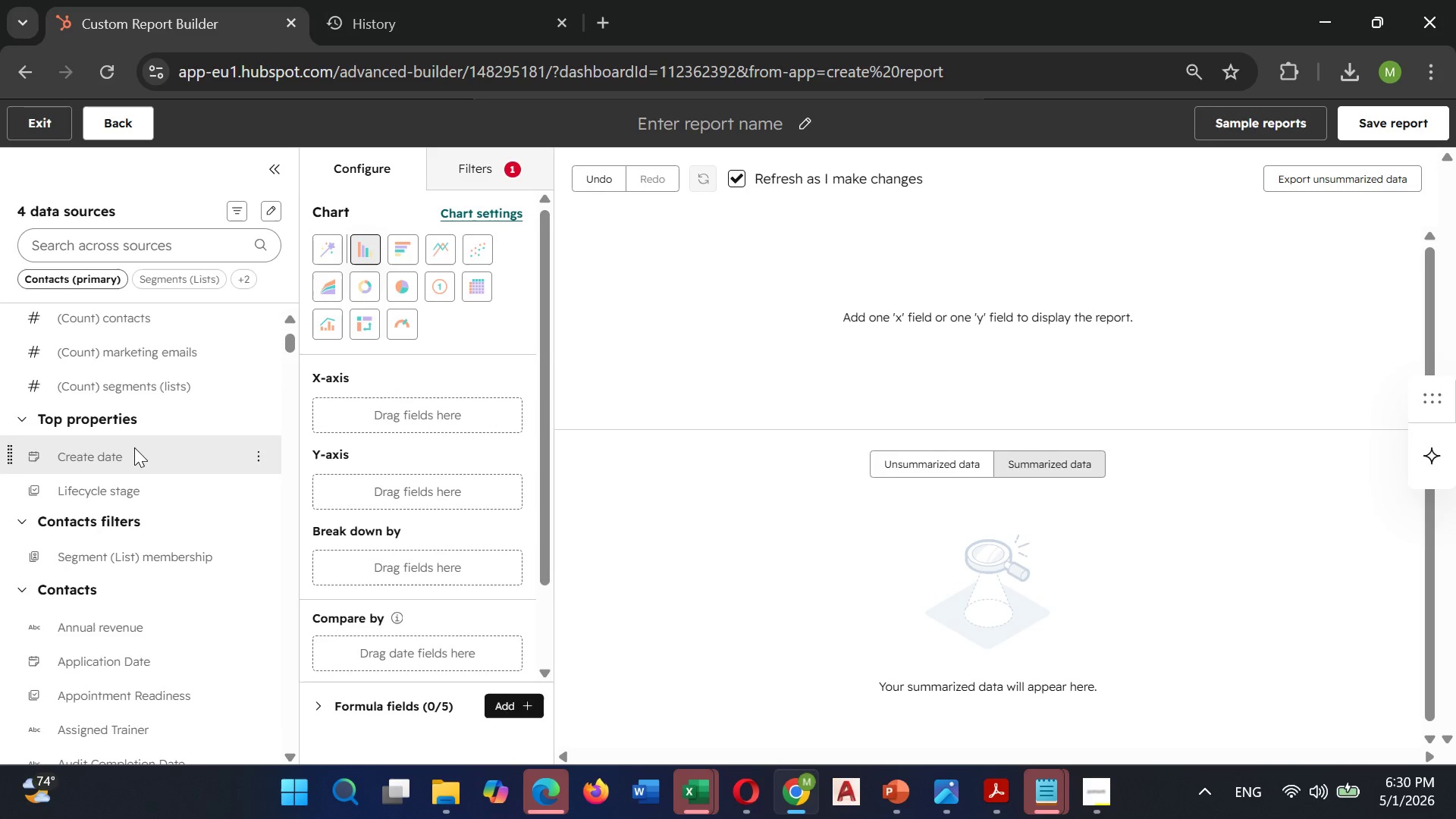 
scroll: coordinate [134, 447], scroll_direction: up, amount: 3.0
 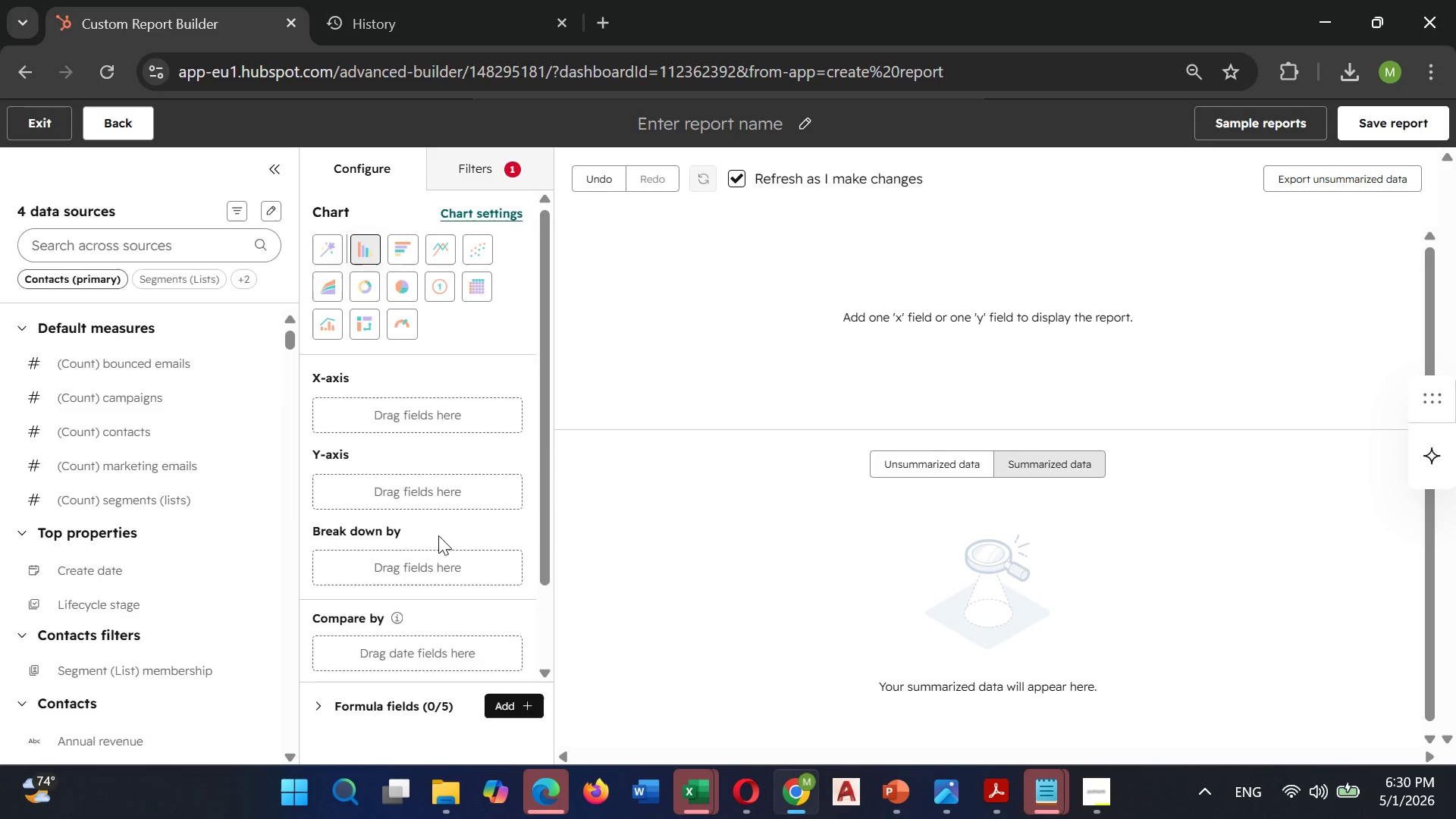 
scroll: coordinate [438, 535], scroll_direction: down, amount: 7.0
 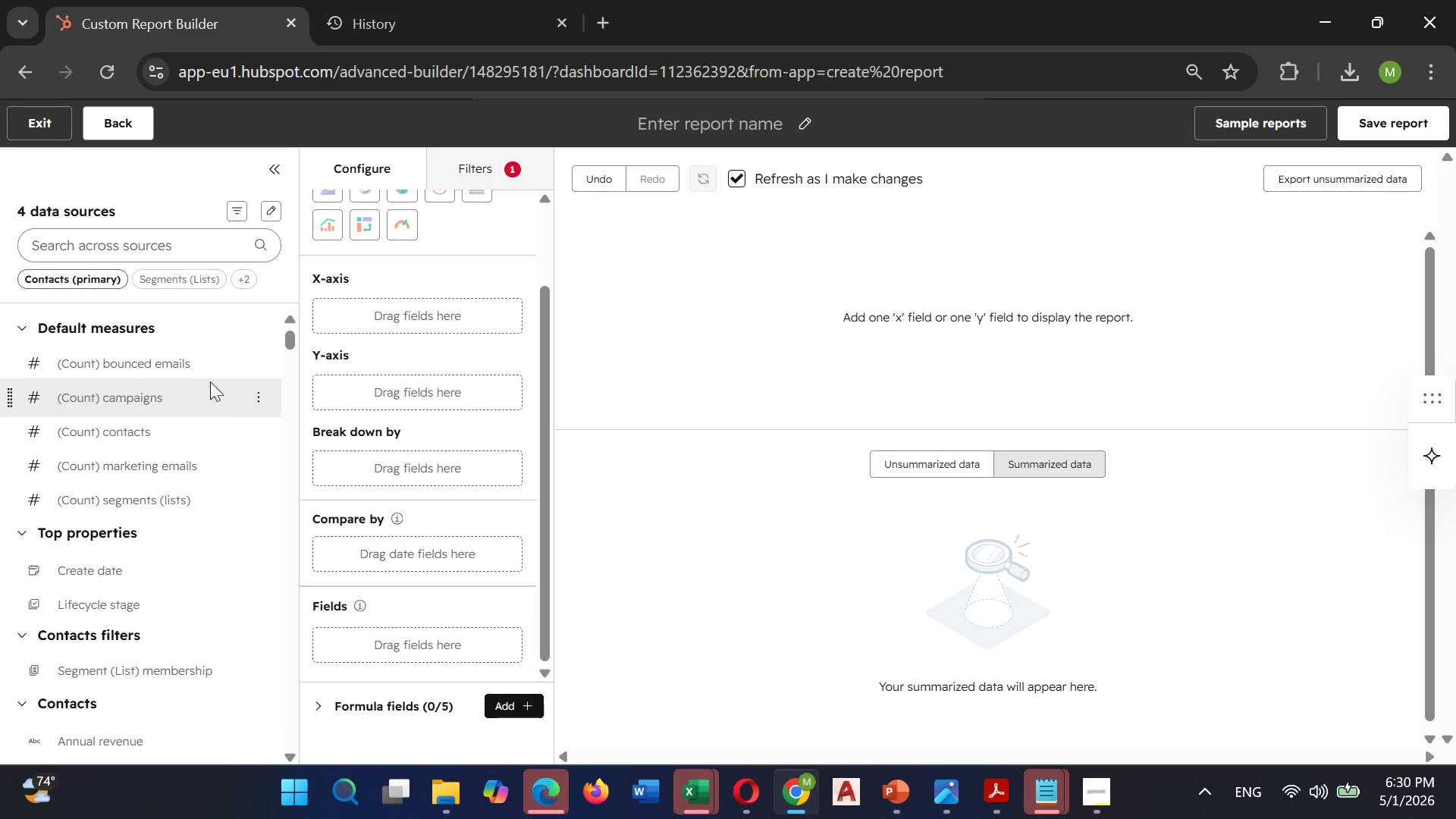 
left_click([165, 240])
 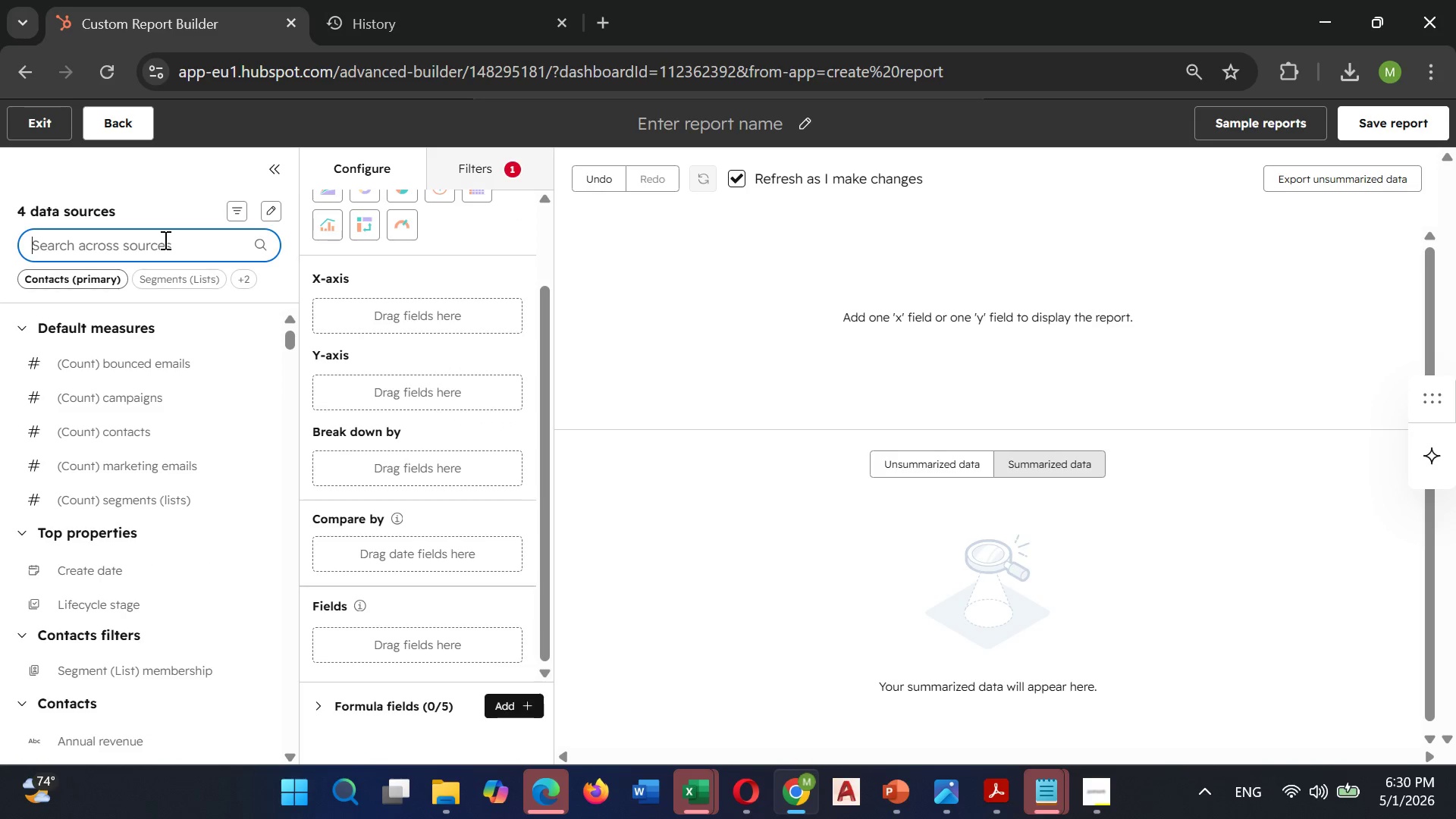 
type(Re)
 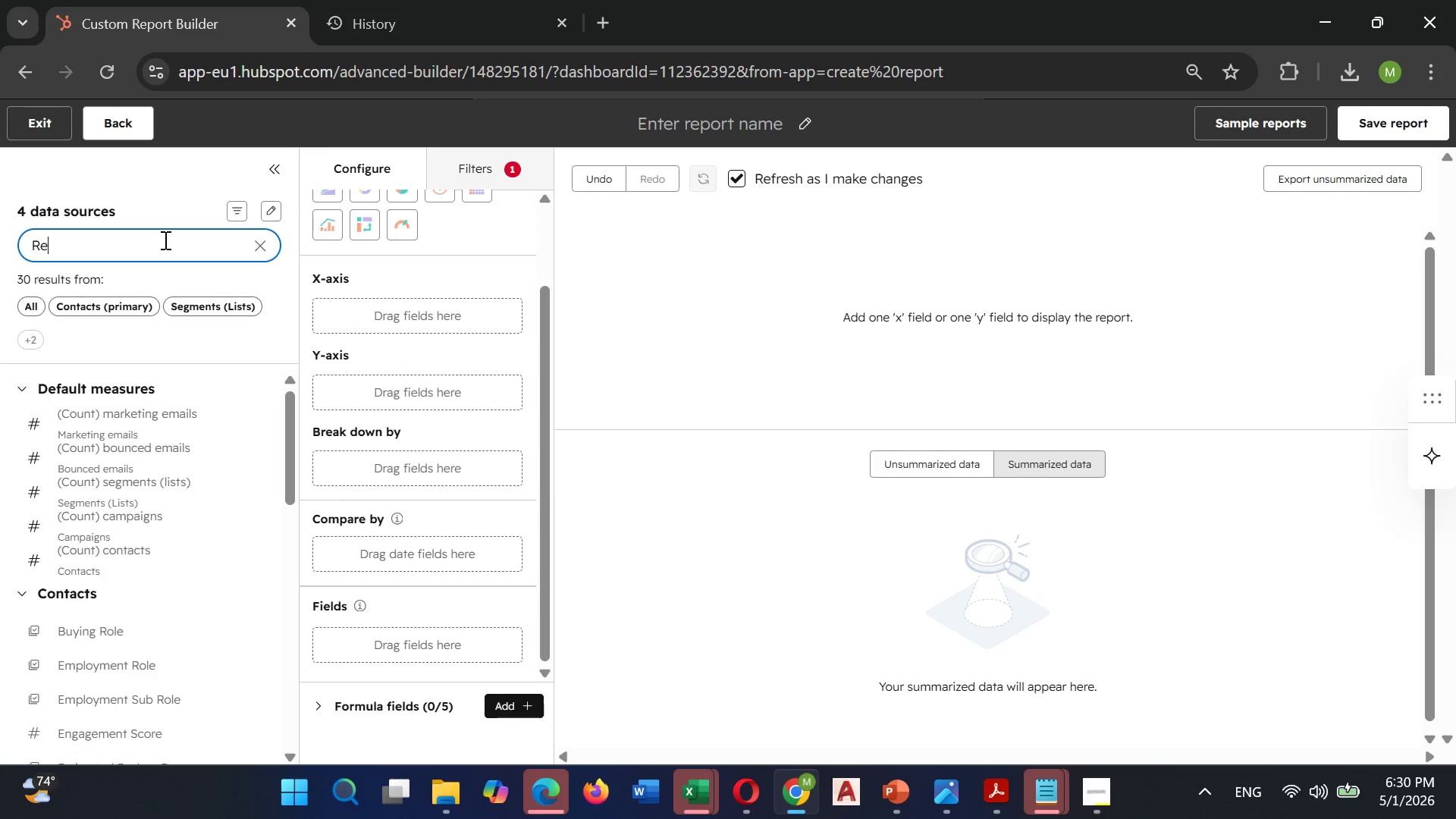 
key(C)
 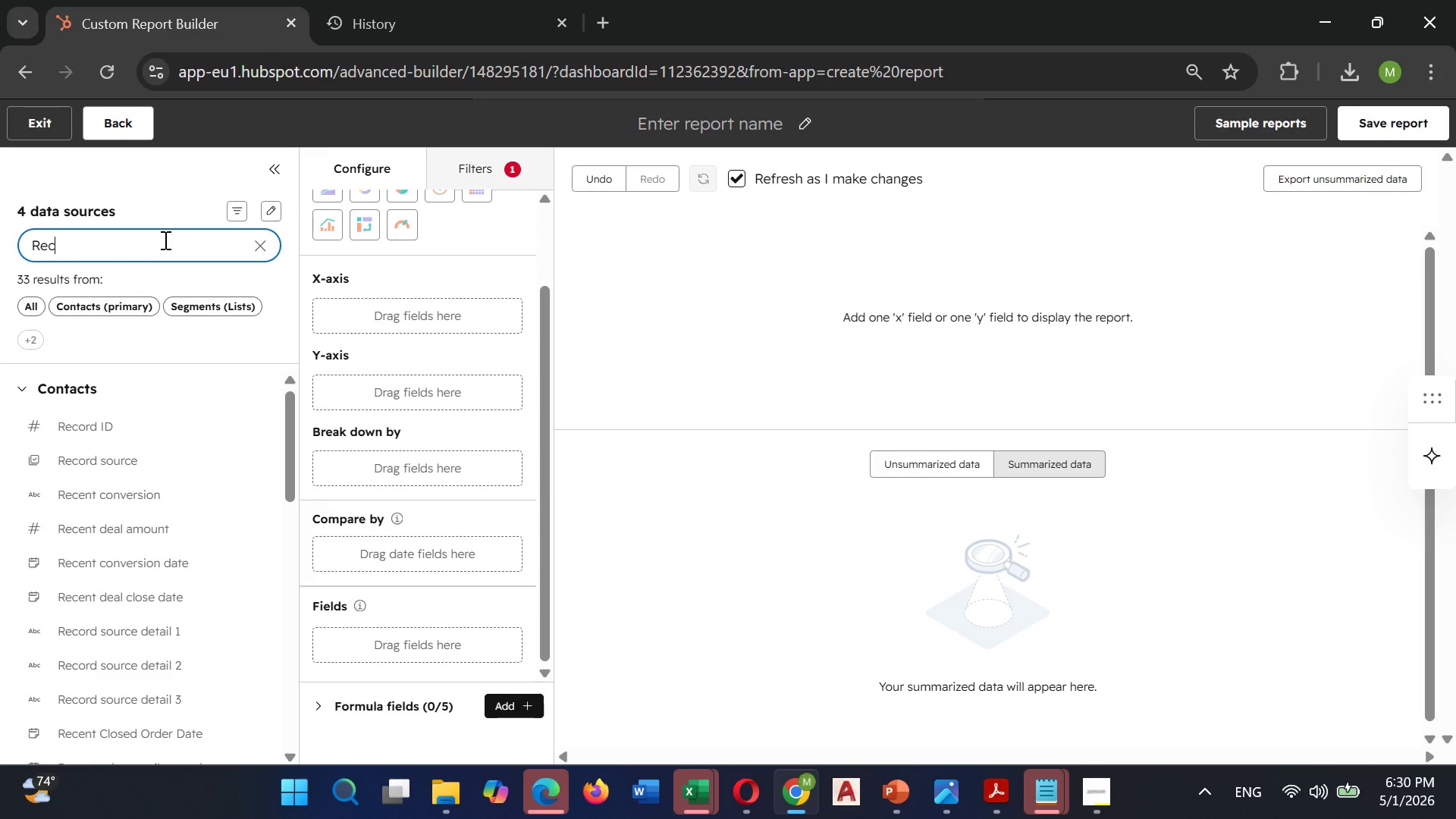 
wait(5.7)
 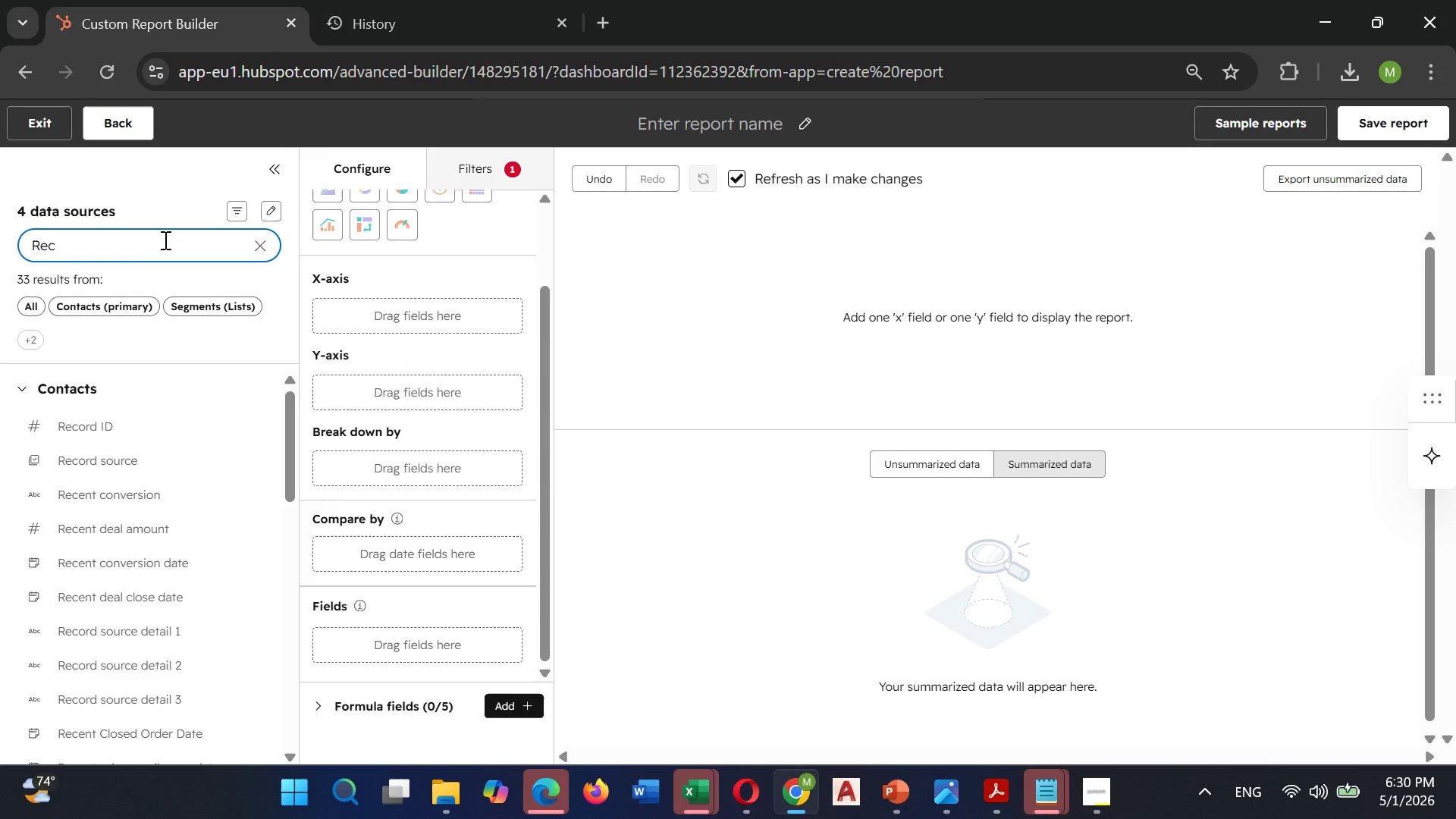 
type(ip)
 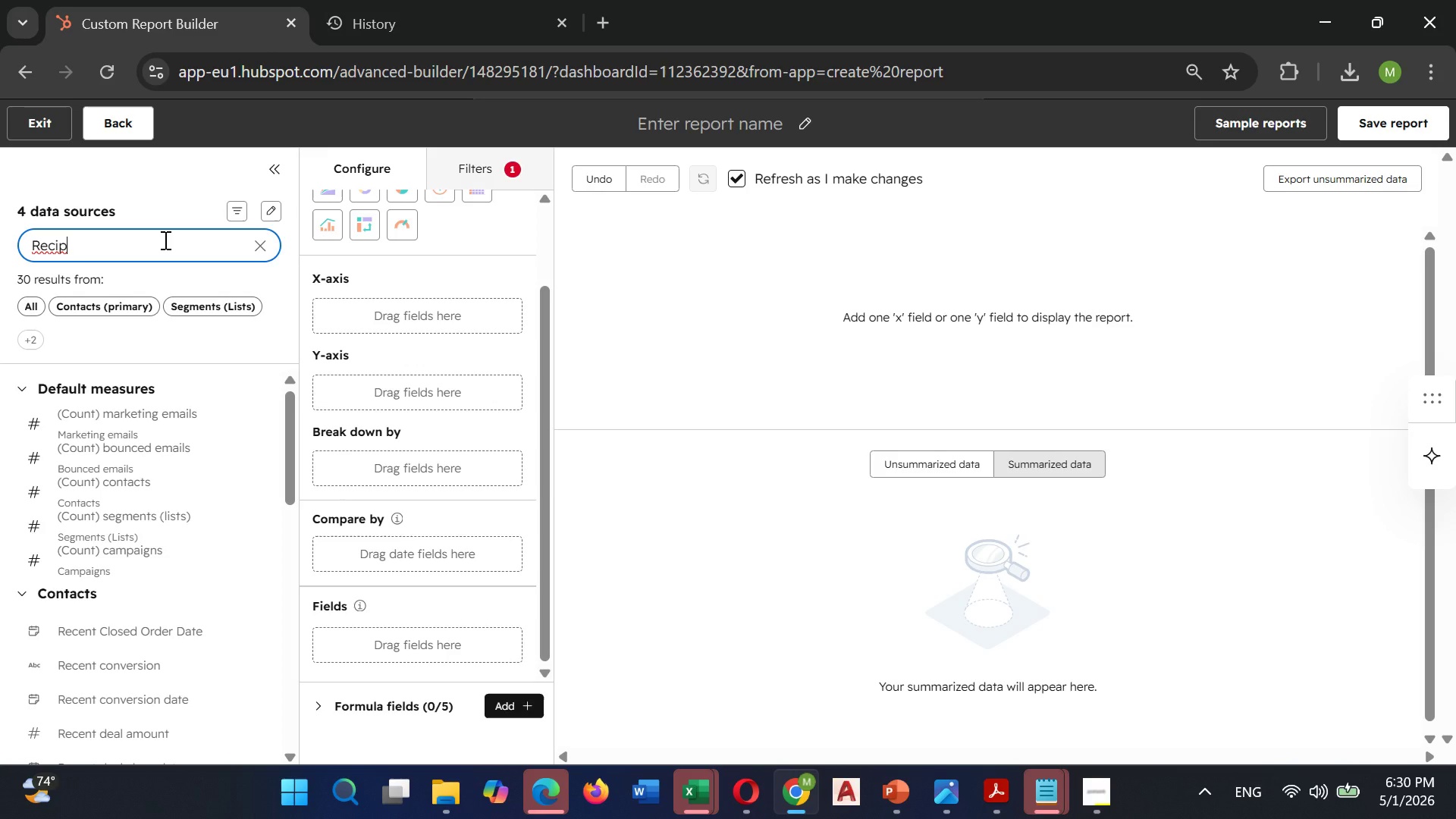 
wait(8.28)
 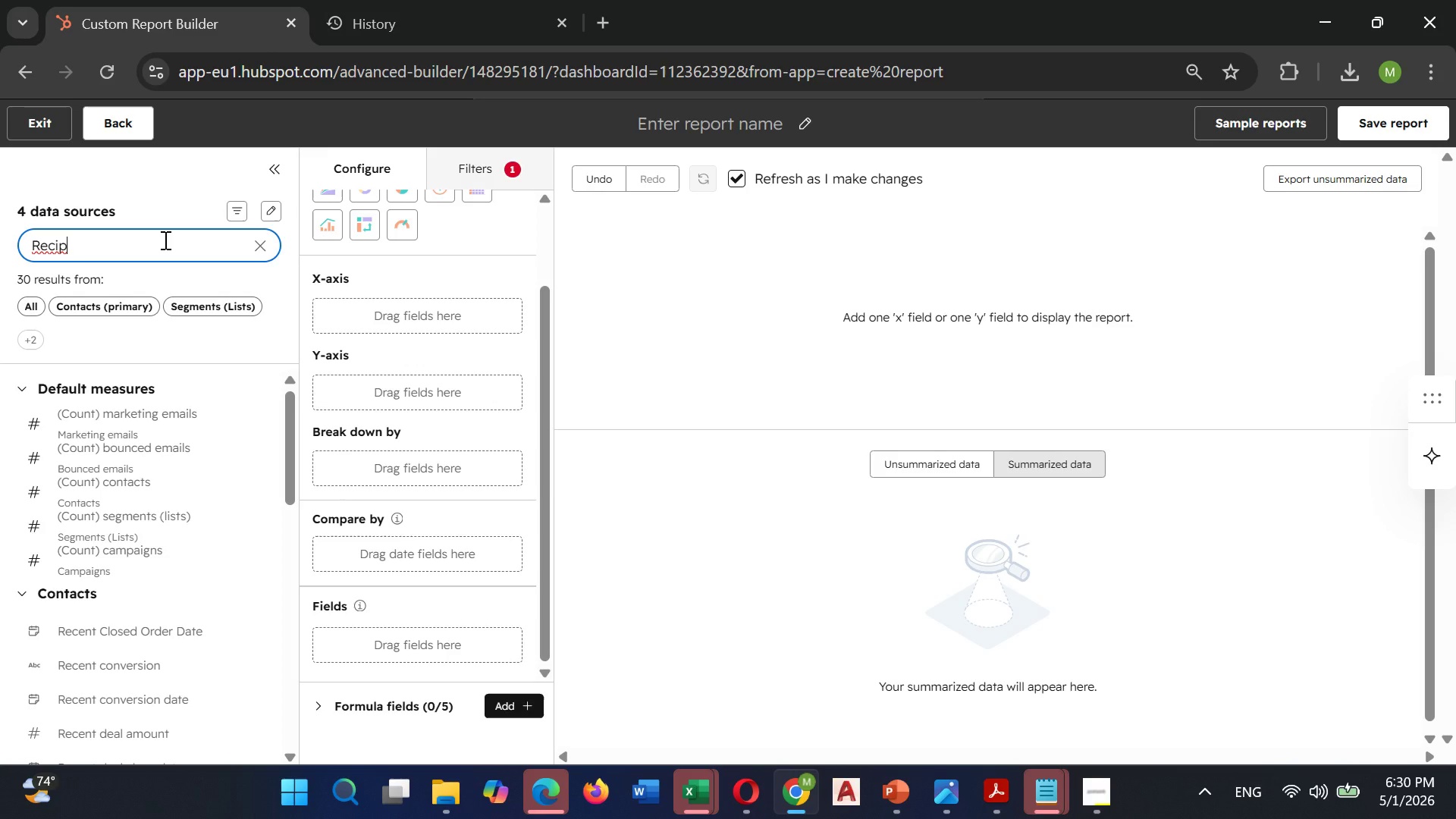 
type(ient)
 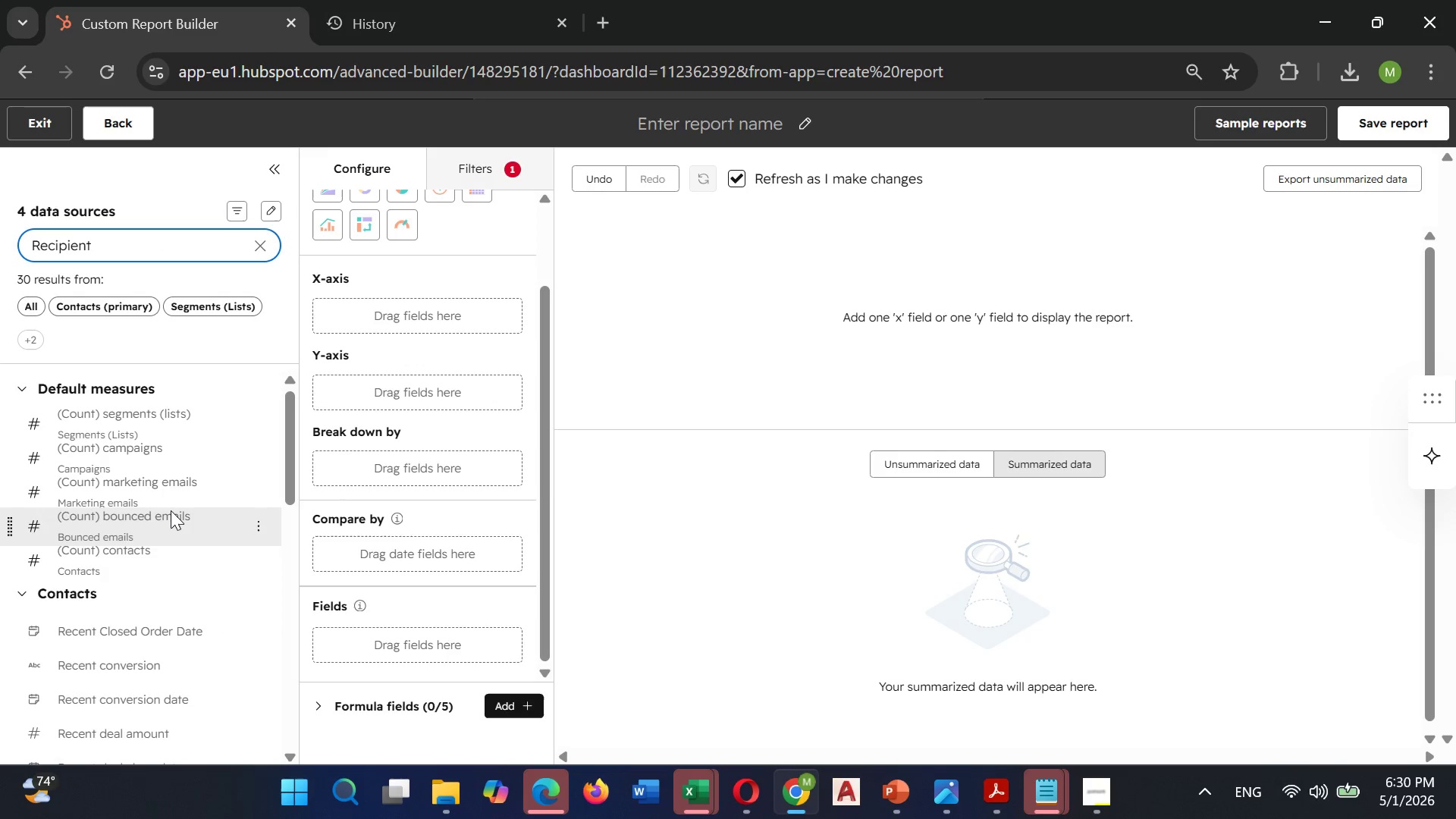 
scroll: coordinate [171, 529], scroll_direction: down, amount: 7.0
 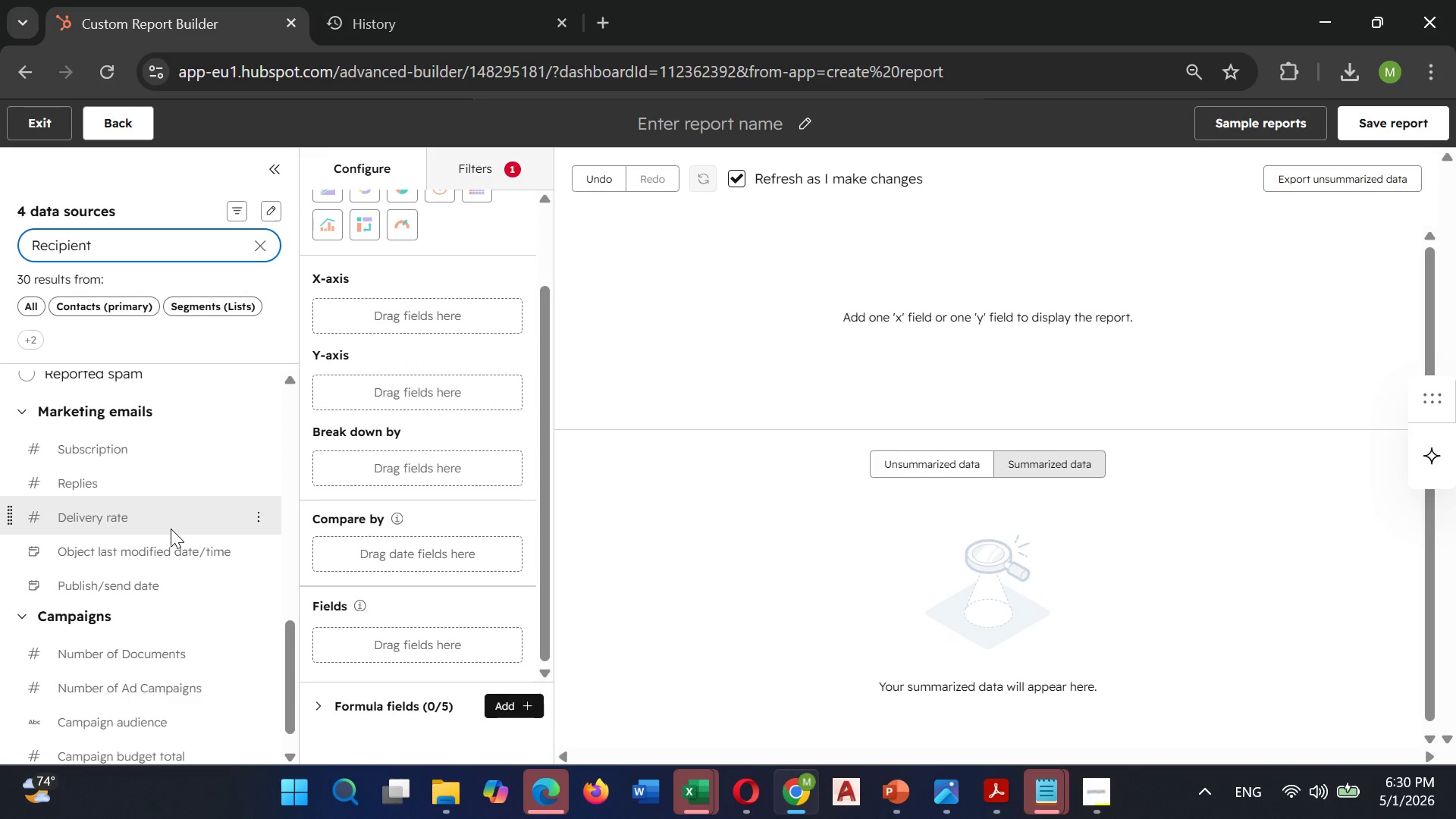 
scroll: coordinate [171, 529], scroll_direction: up, amount: 4.0
 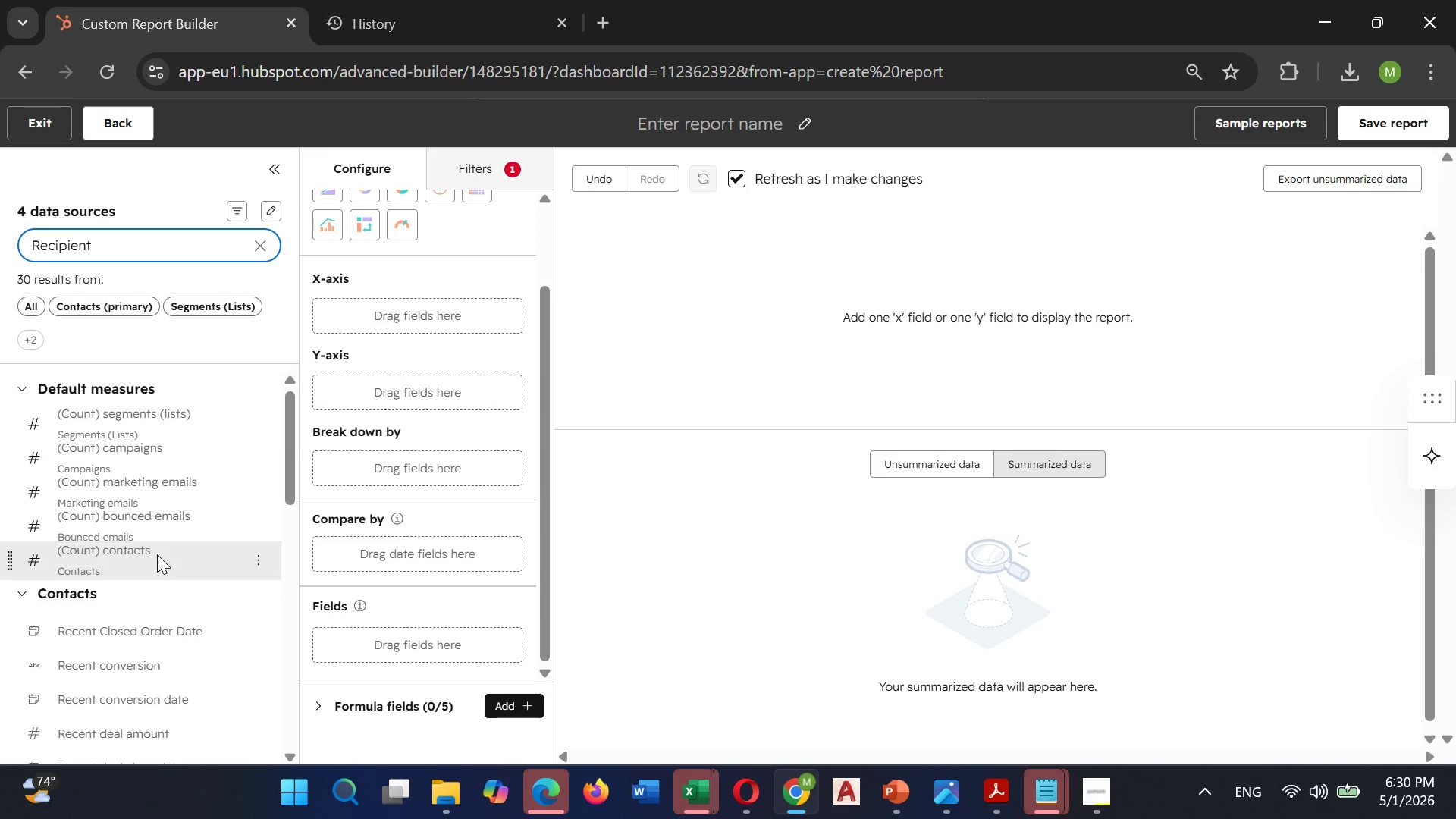 
wait(5.49)
 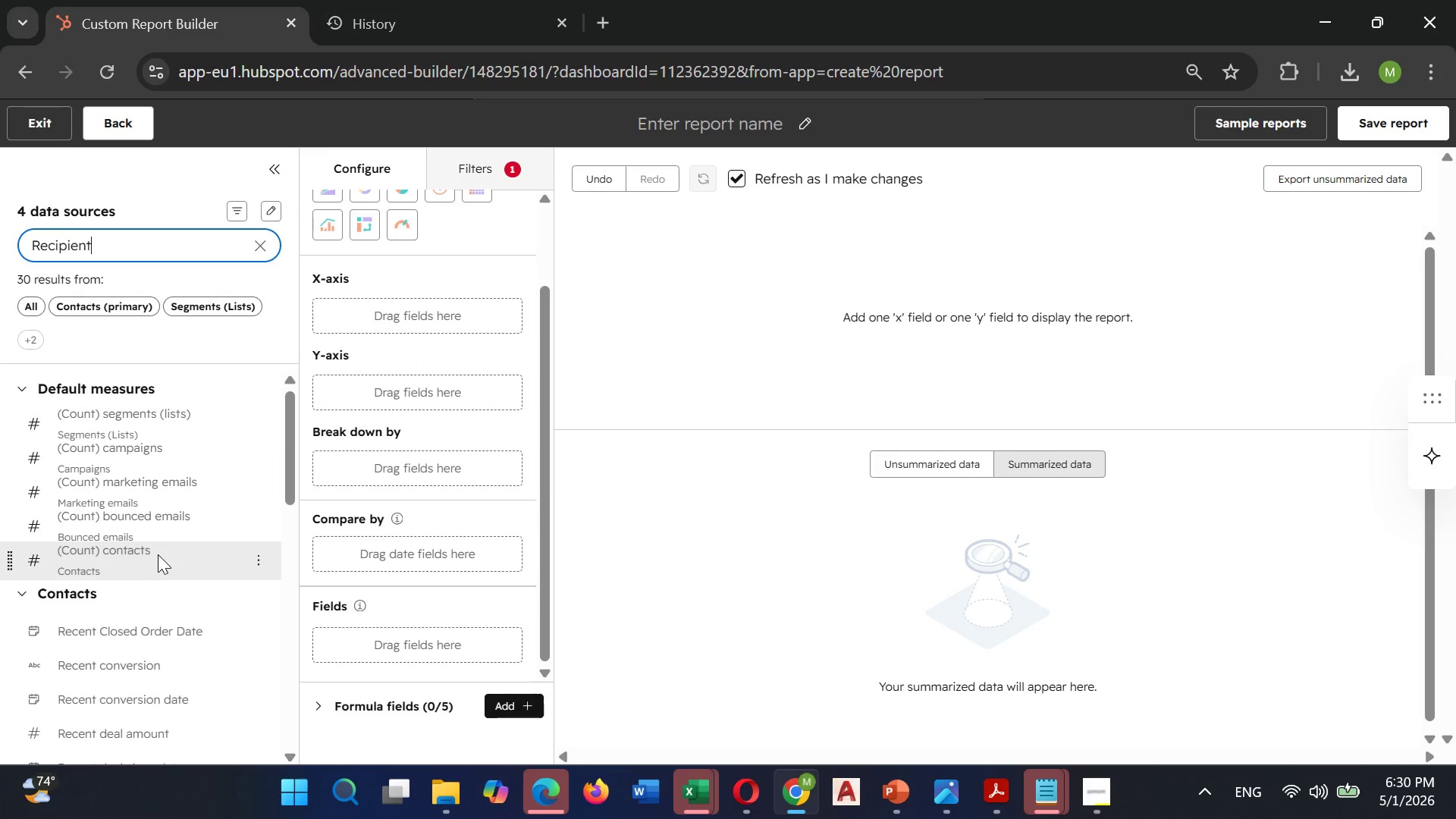 
scroll: coordinate [156, 554], scroll_direction: up, amount: 1.0
 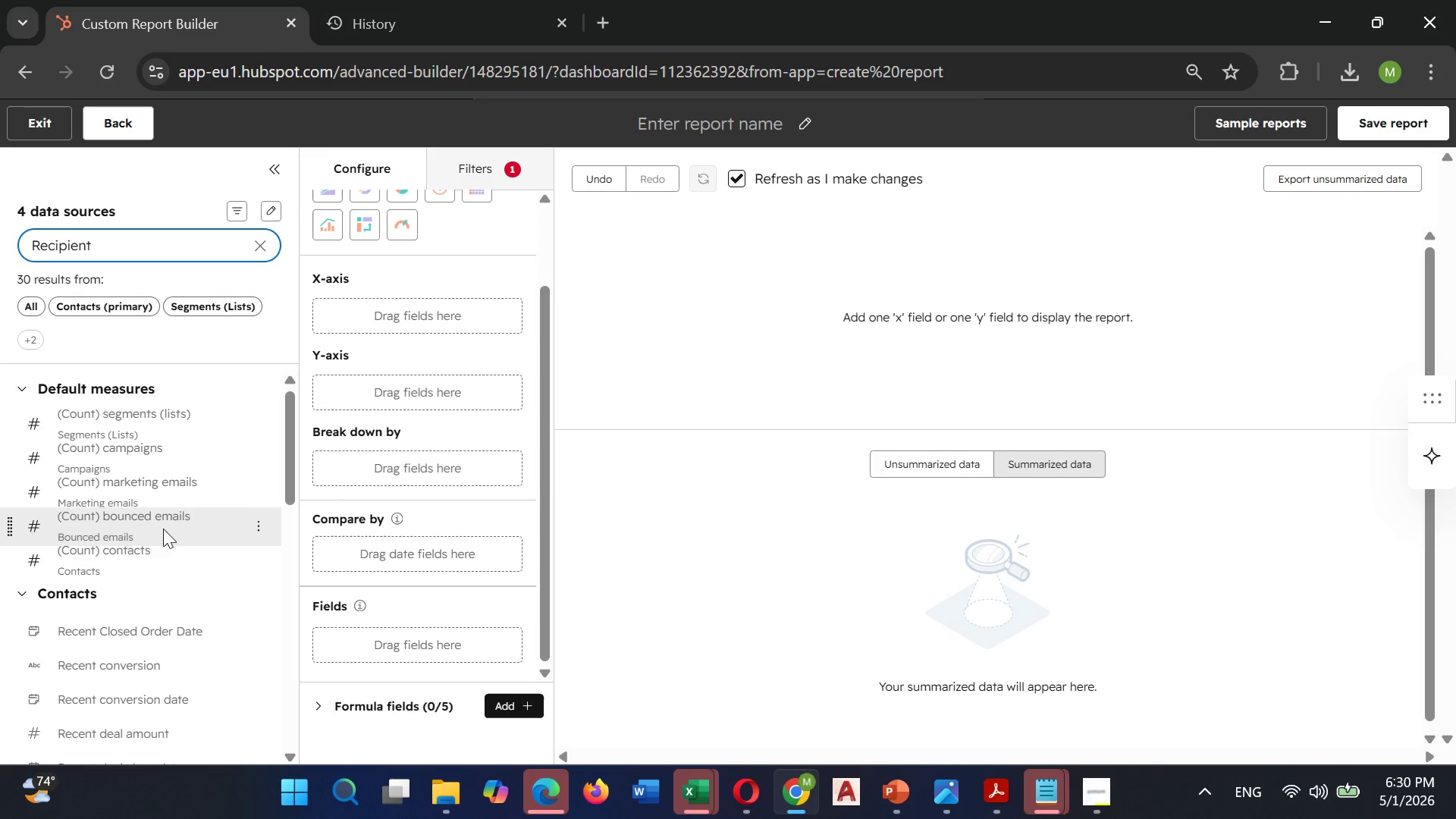 
mouse_move([179, 487])
 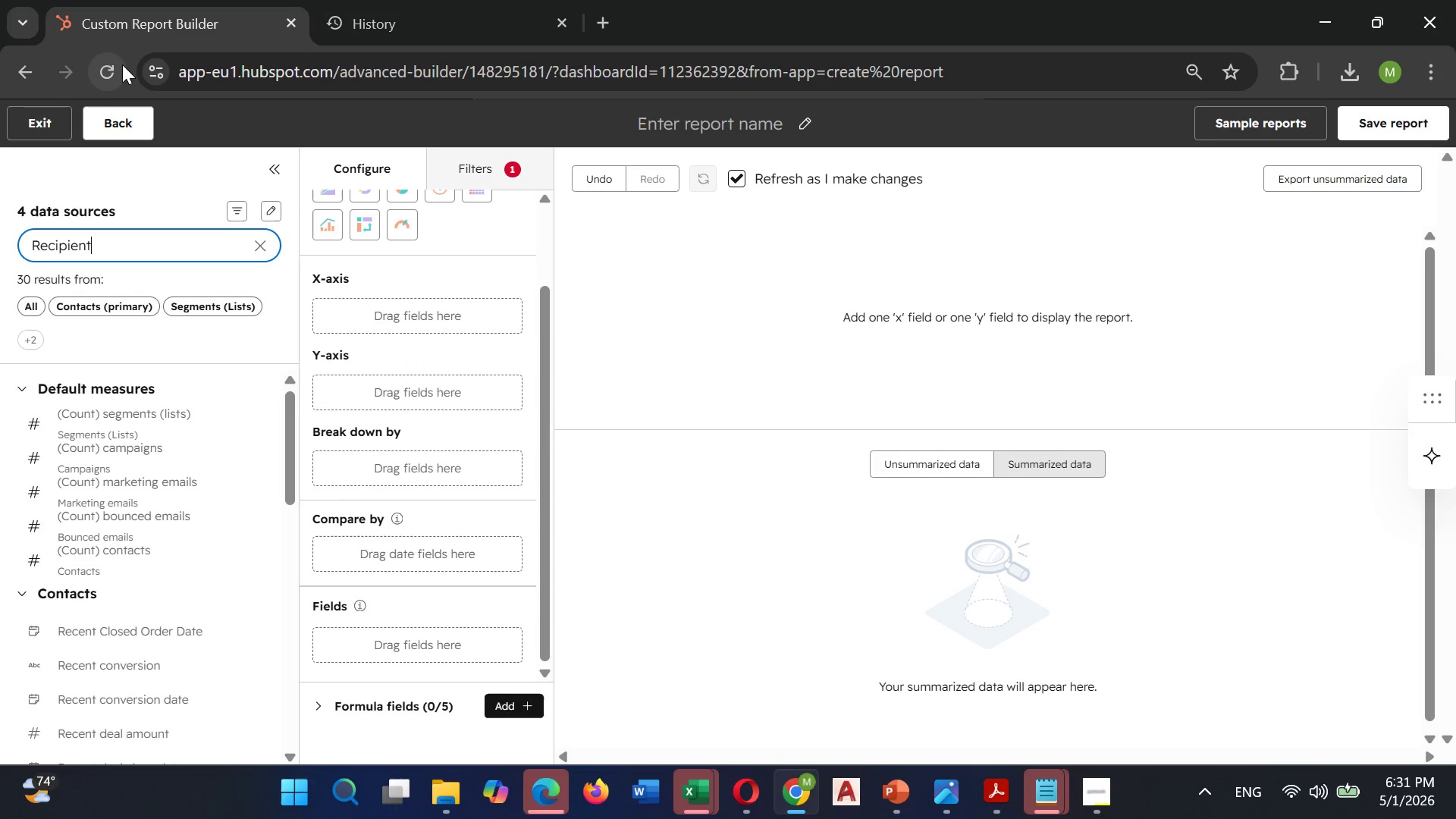 
wait(6.28)
 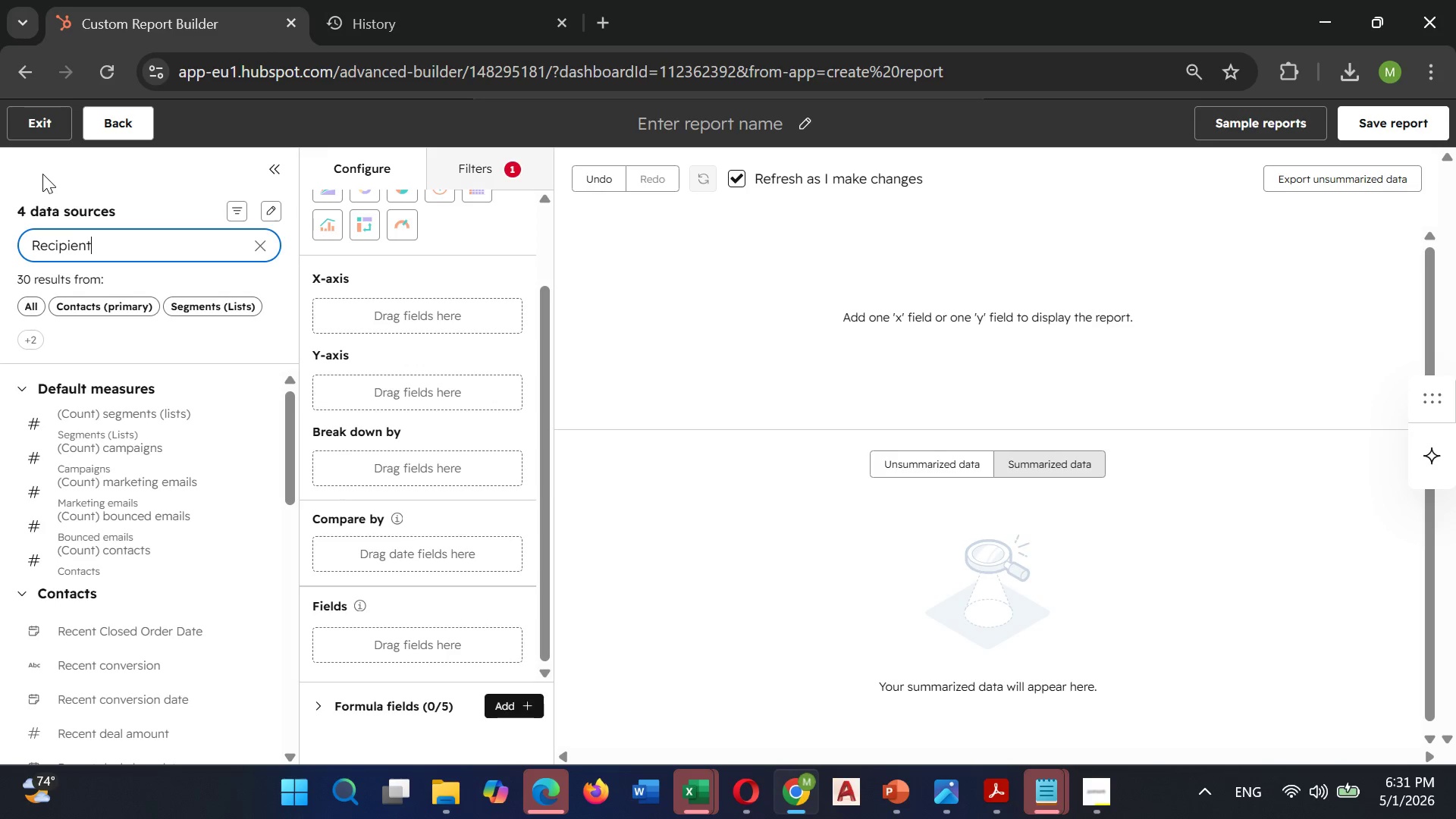 
left_click([270, 246])
 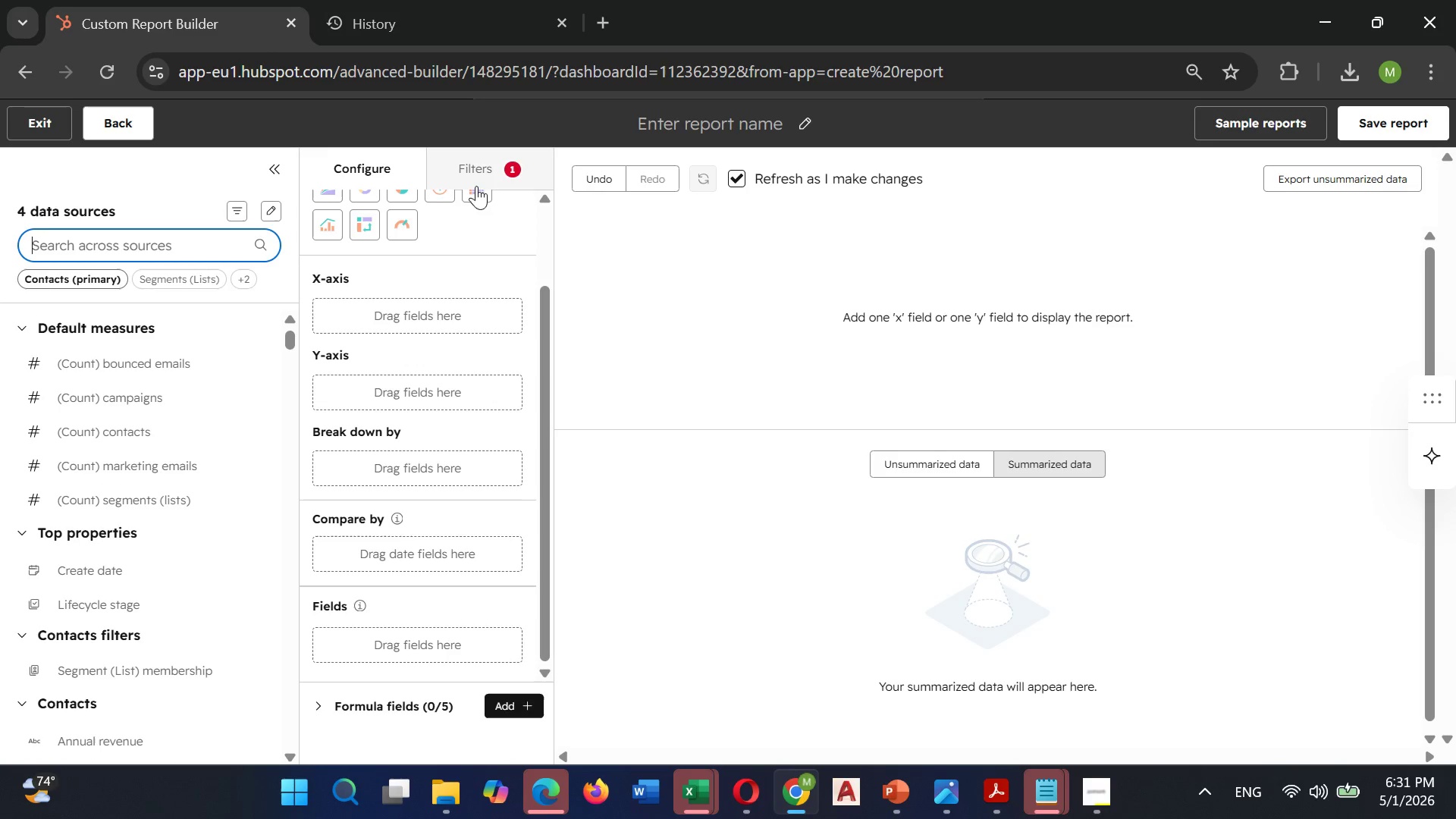 
mouse_move([470, 192])
 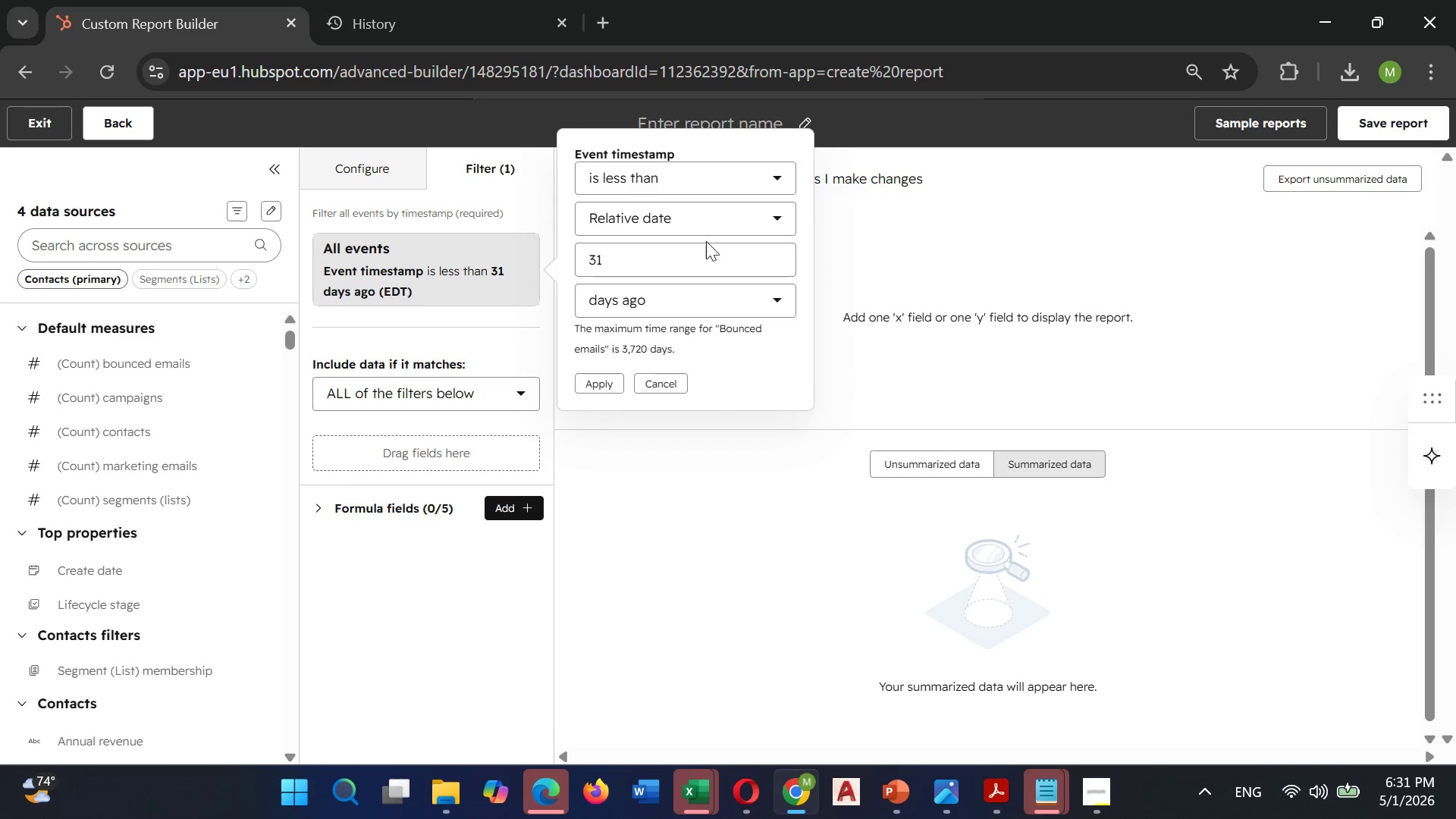 
left_click([663, 262])
 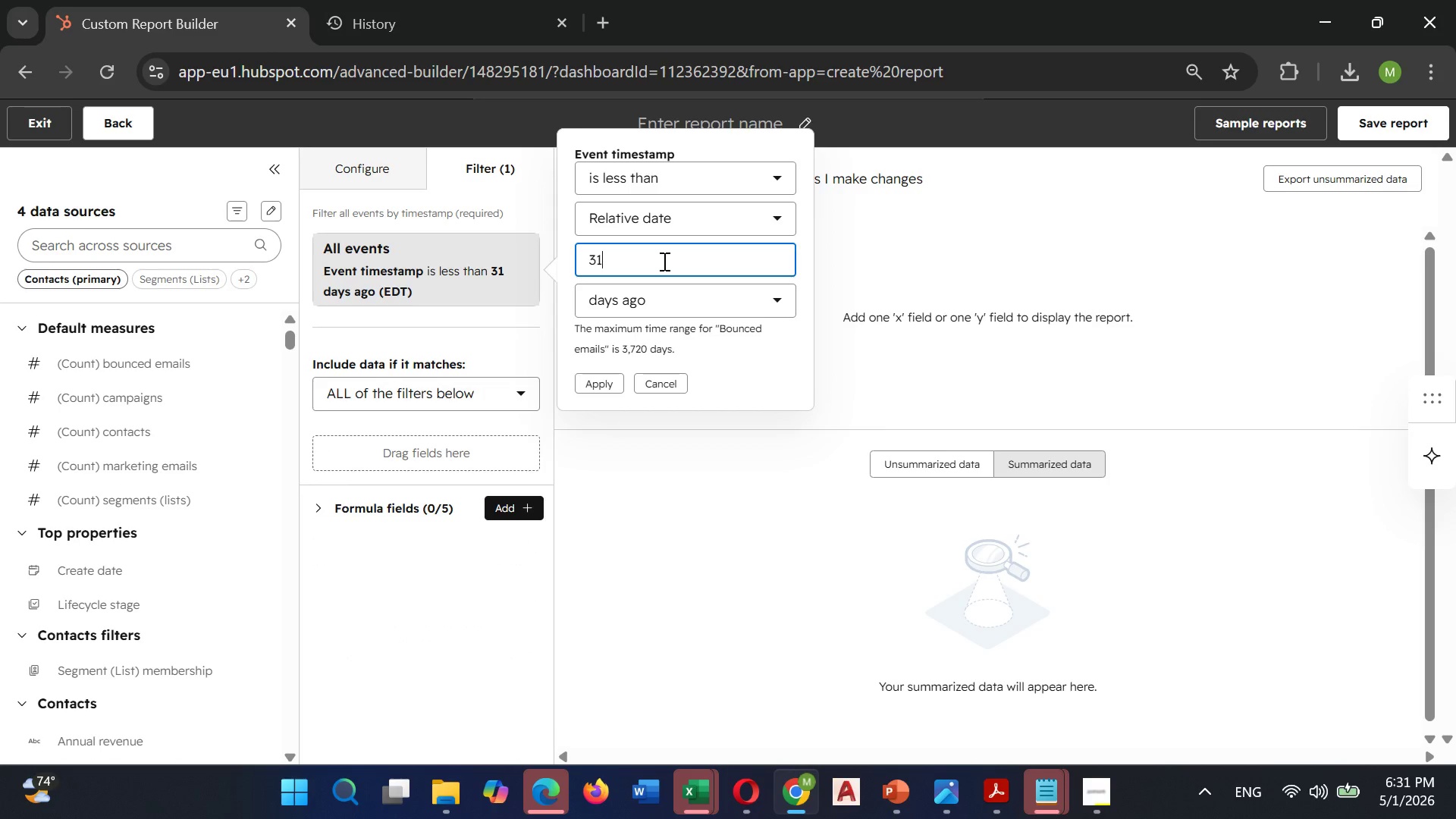 
key(Backspace)
 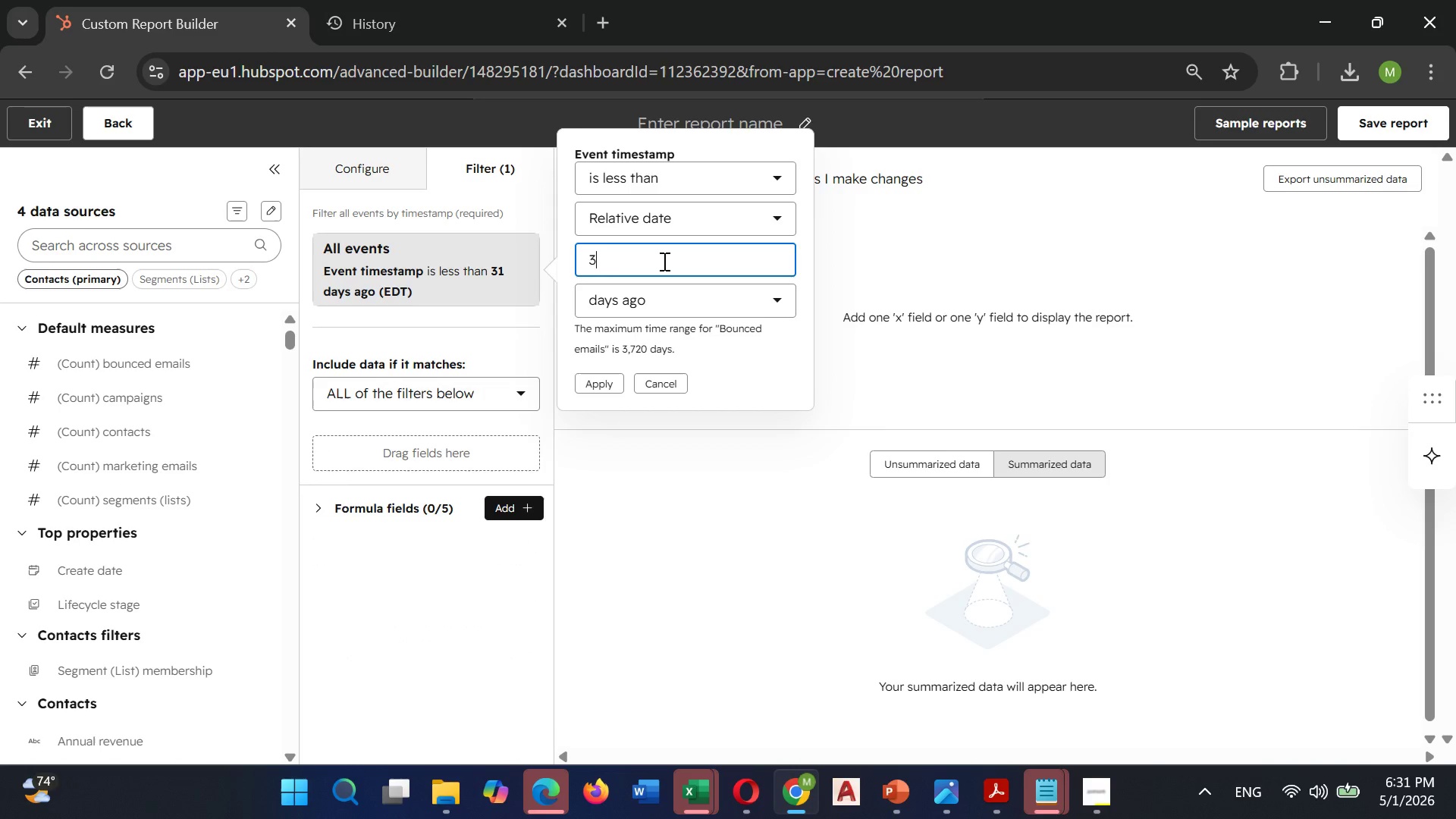 
key(0)
 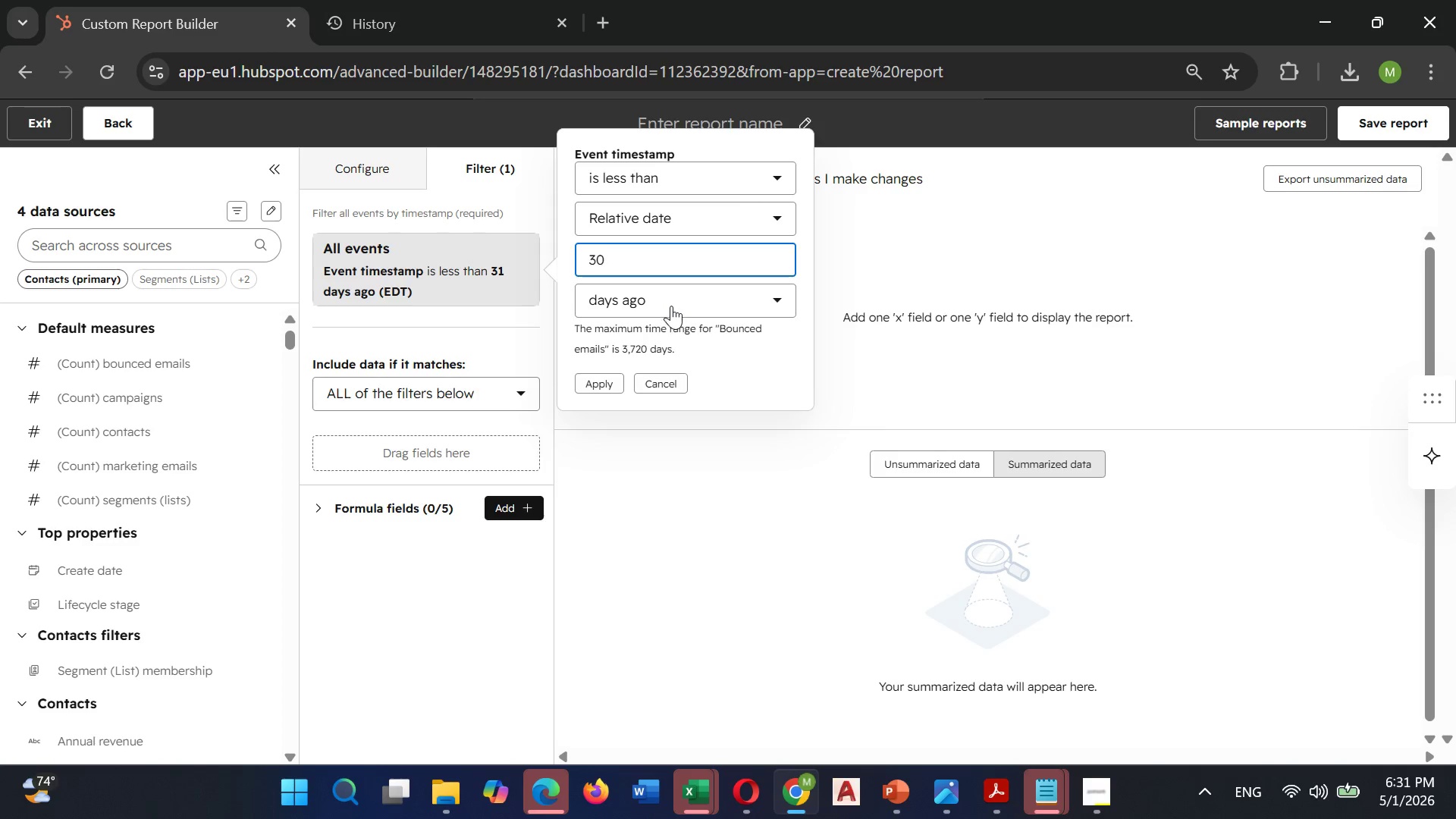 
left_click([616, 381])
 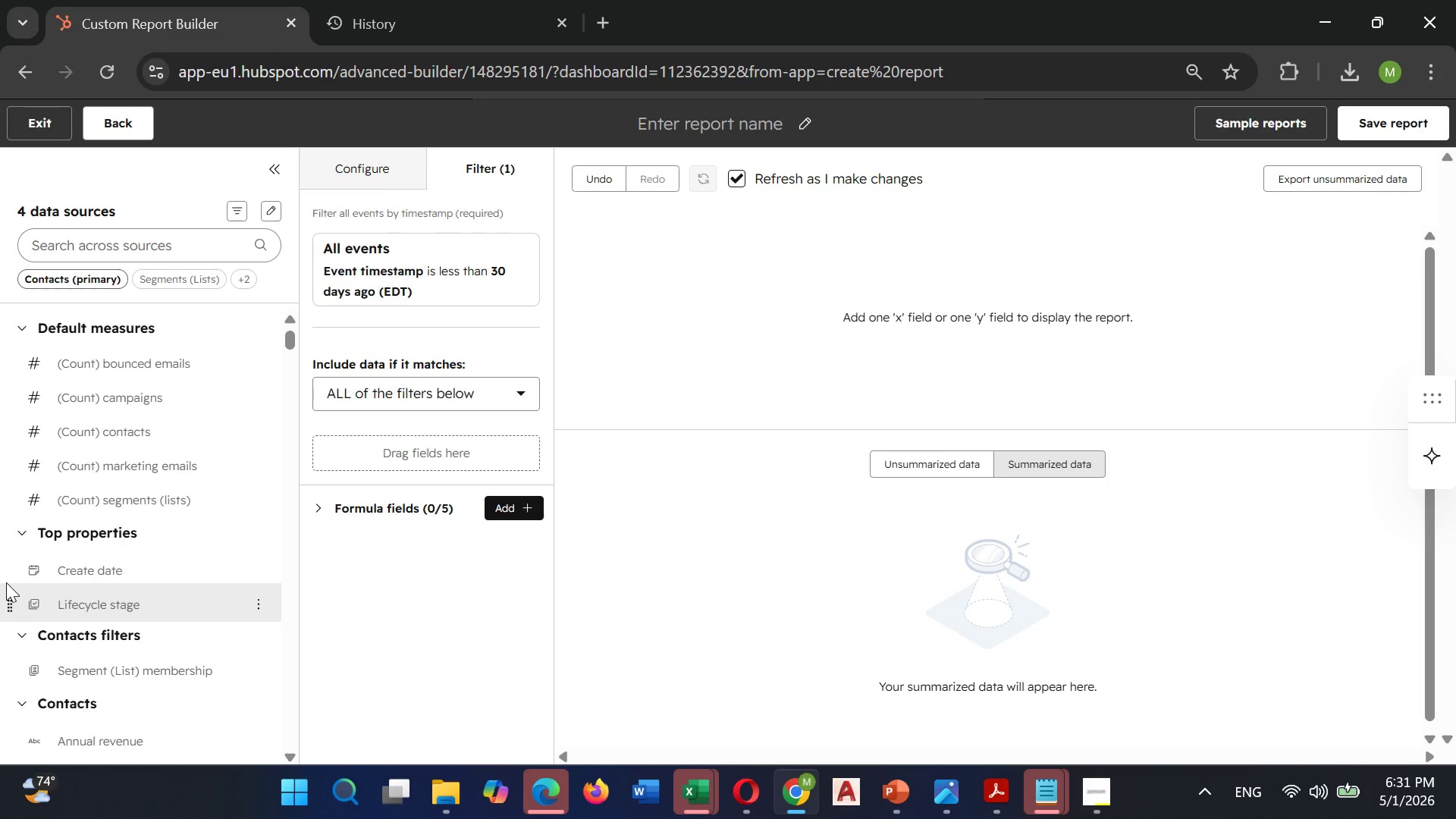 
wait(11.88)
 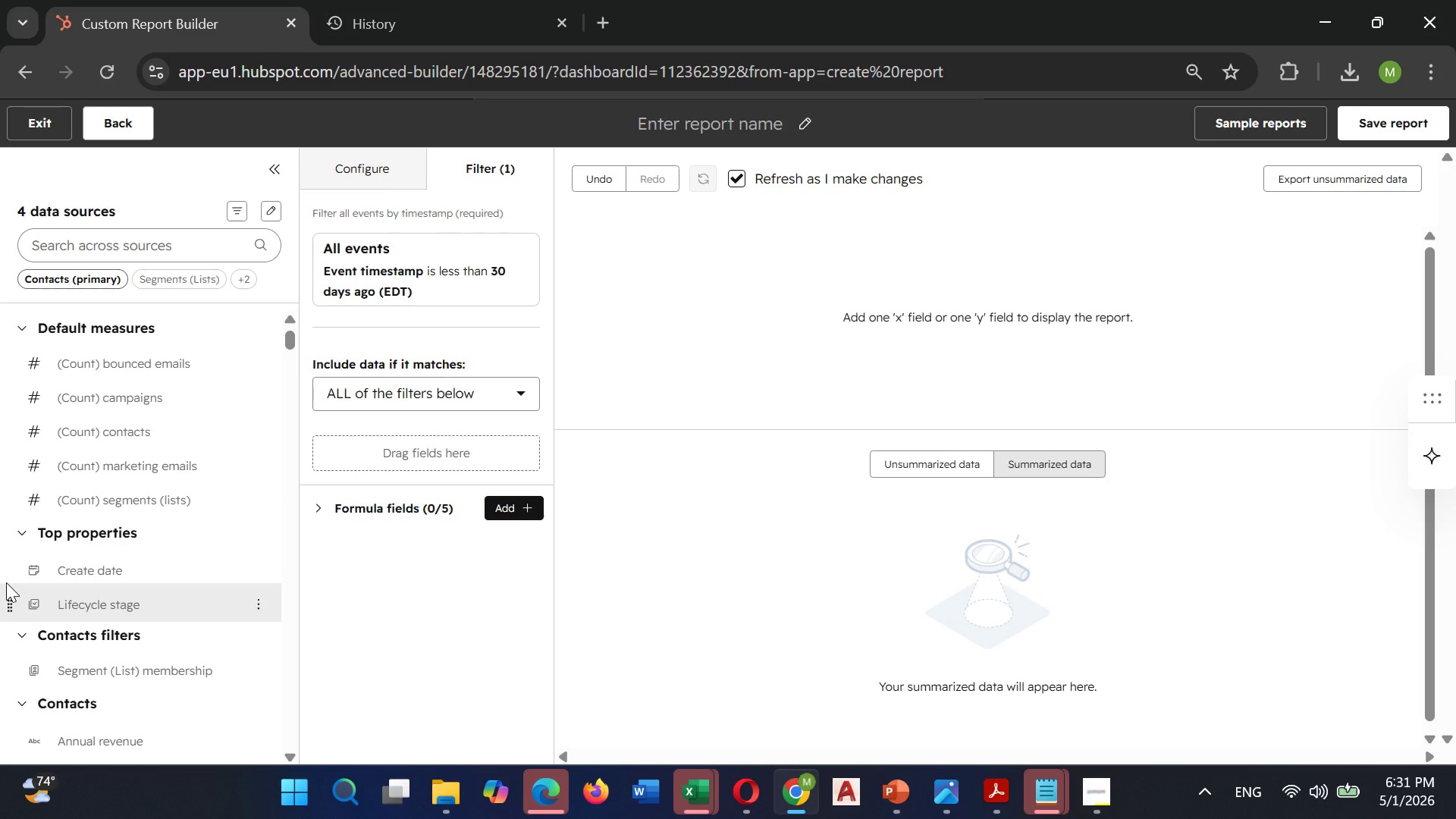 
left_click([167, 254])
 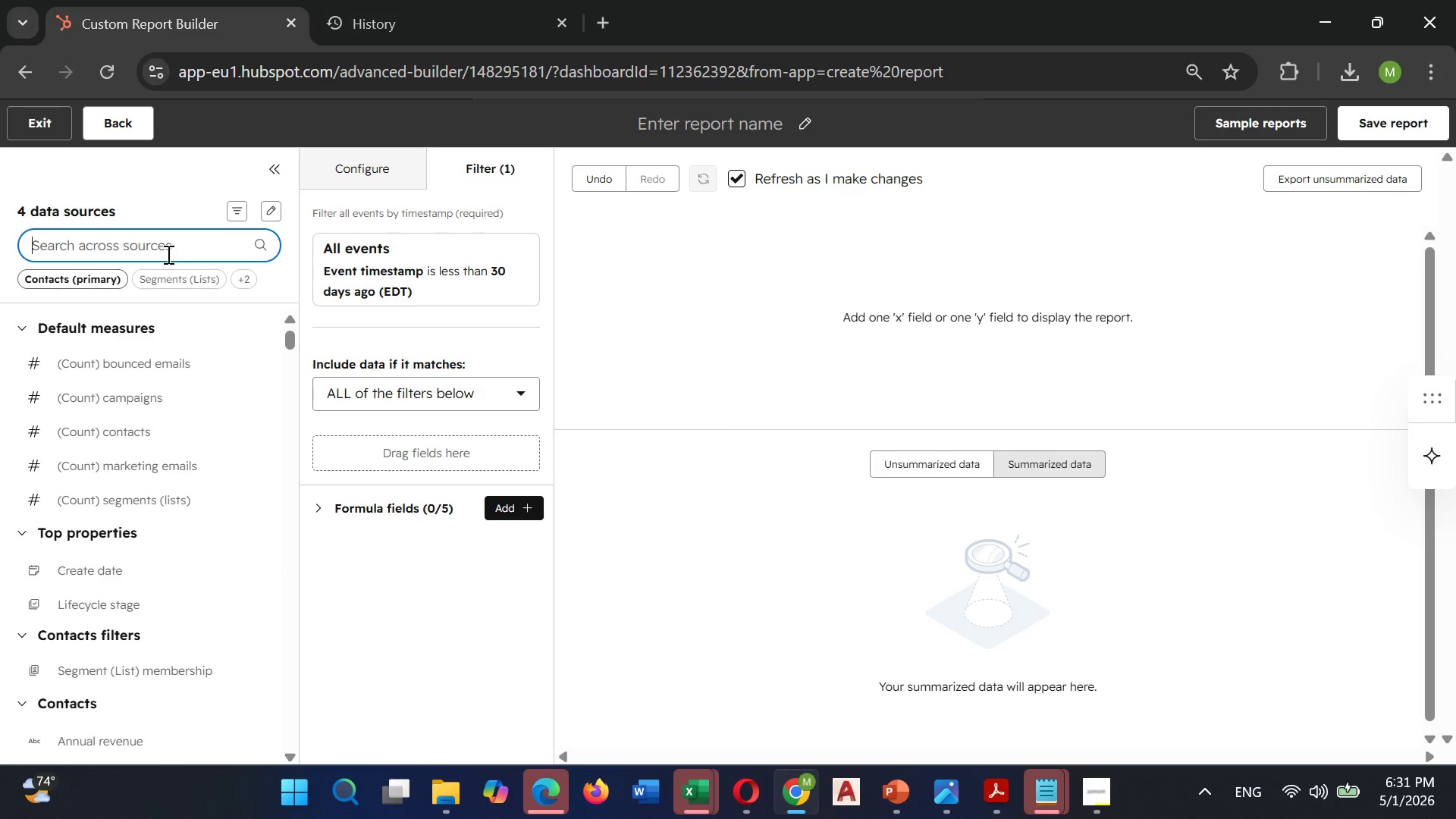 
type(click)
 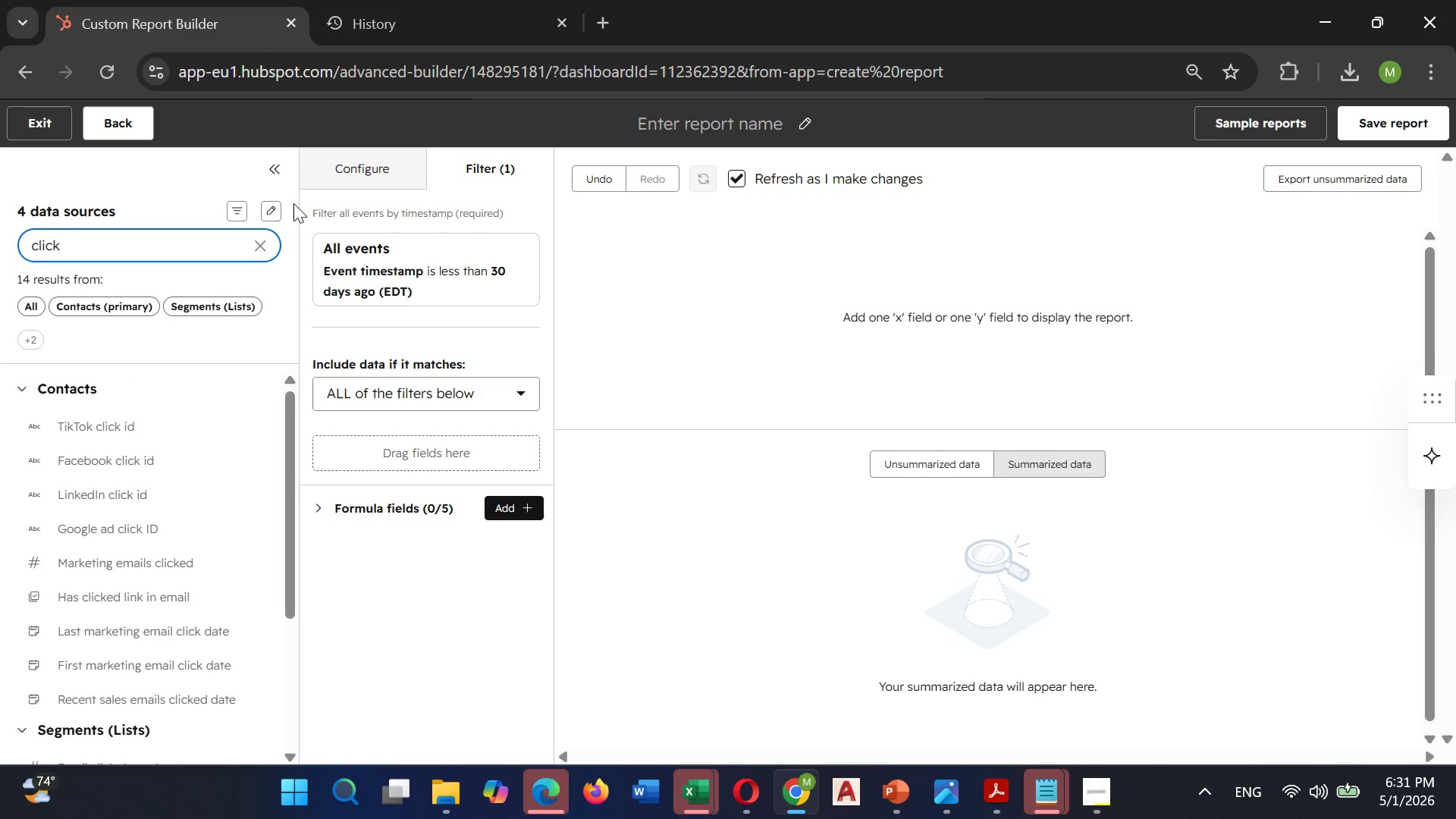 
wait(5.45)
 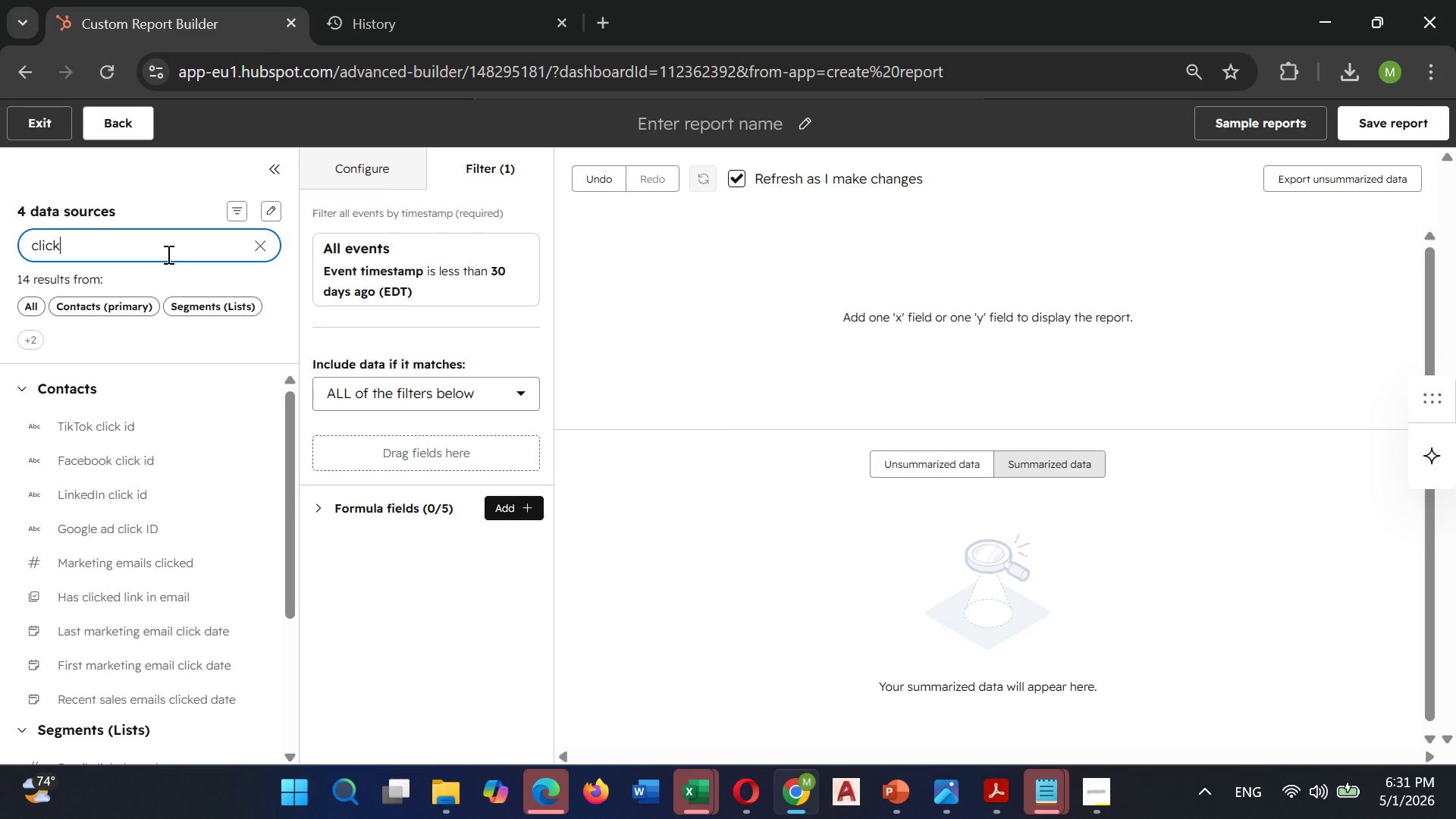 
left_click([265, 215])
 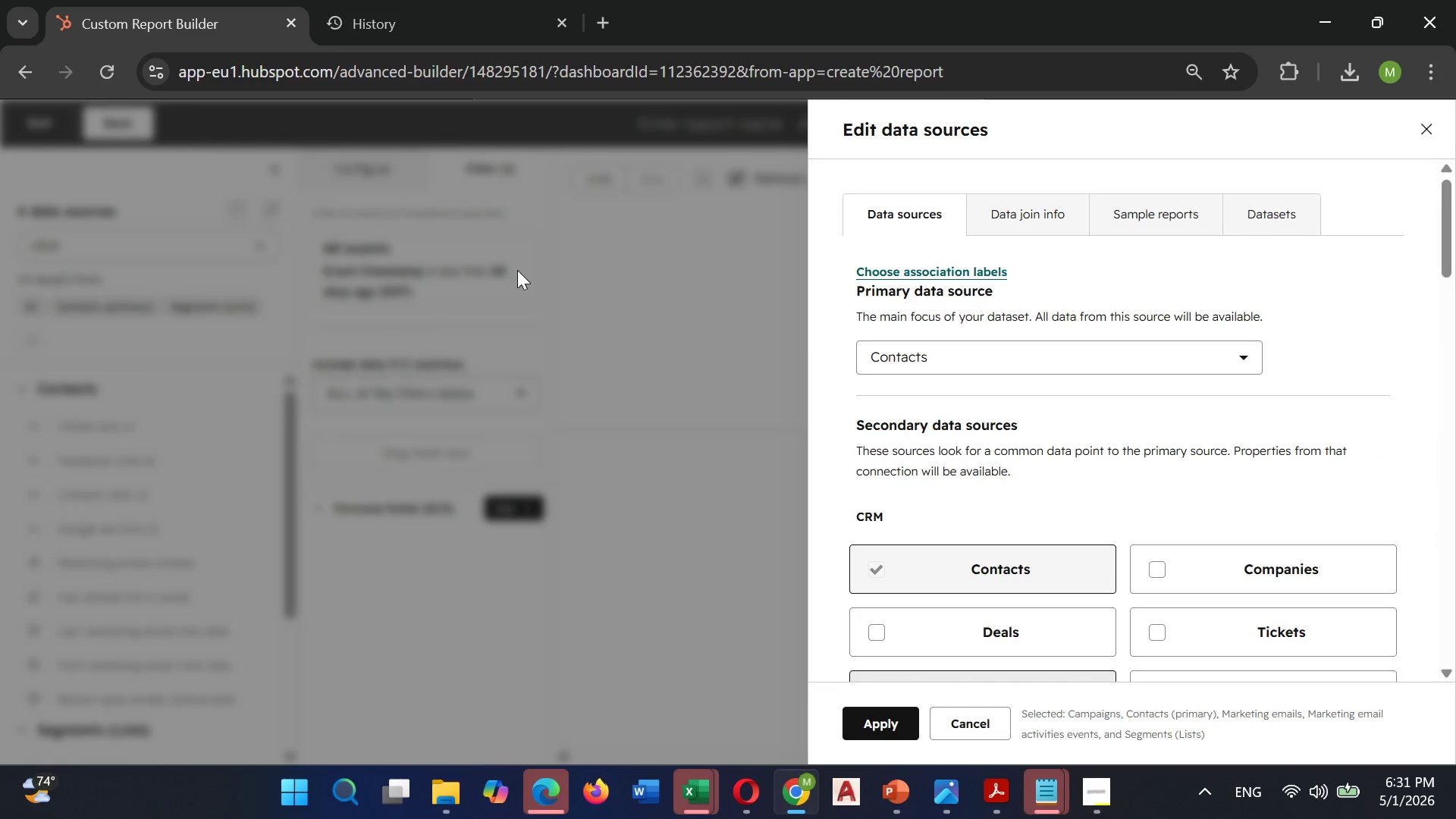 
scroll: coordinate [1037, 433], scroll_direction: down, amount: 7.0
 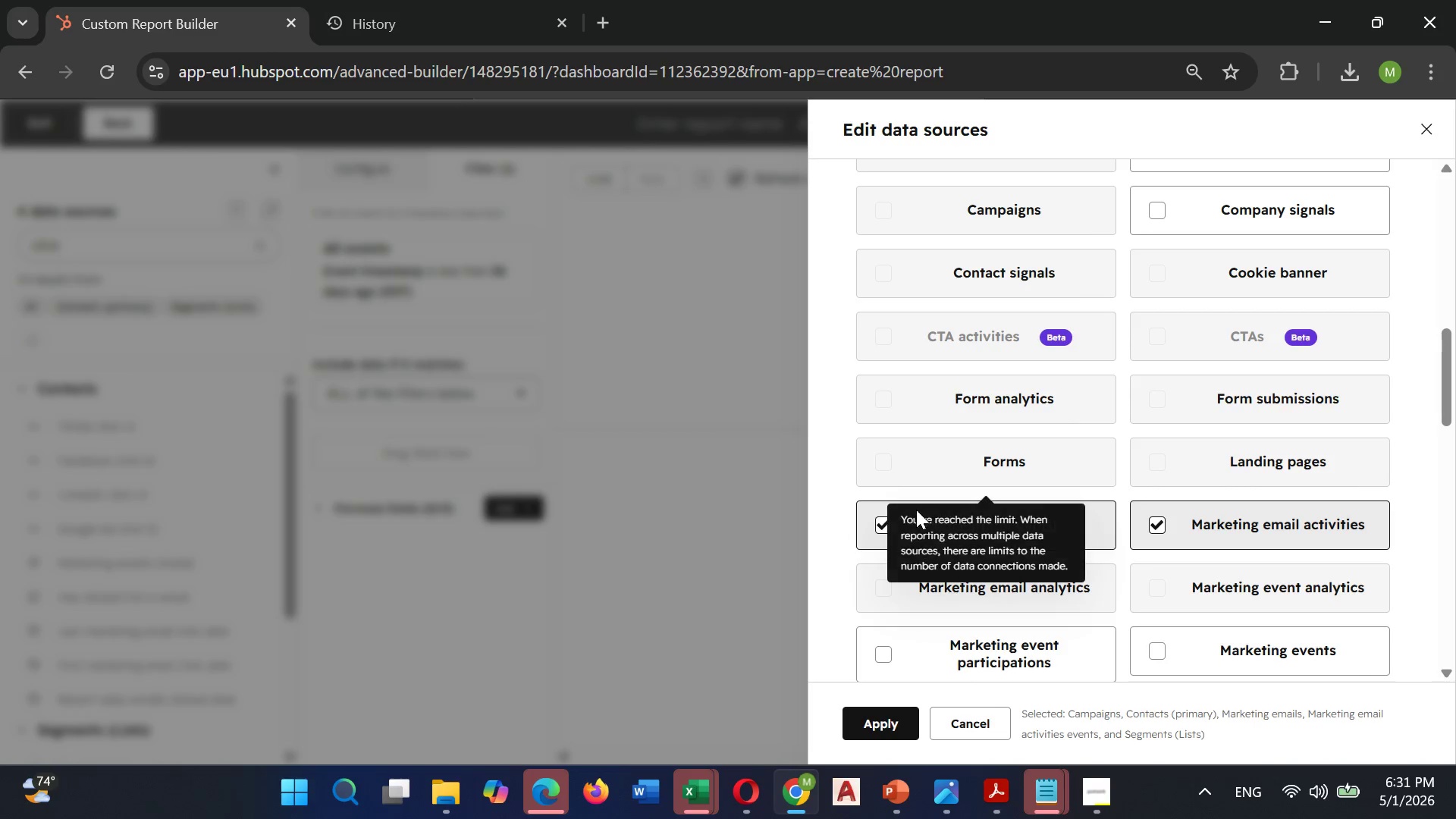 
left_click([886, 522])
 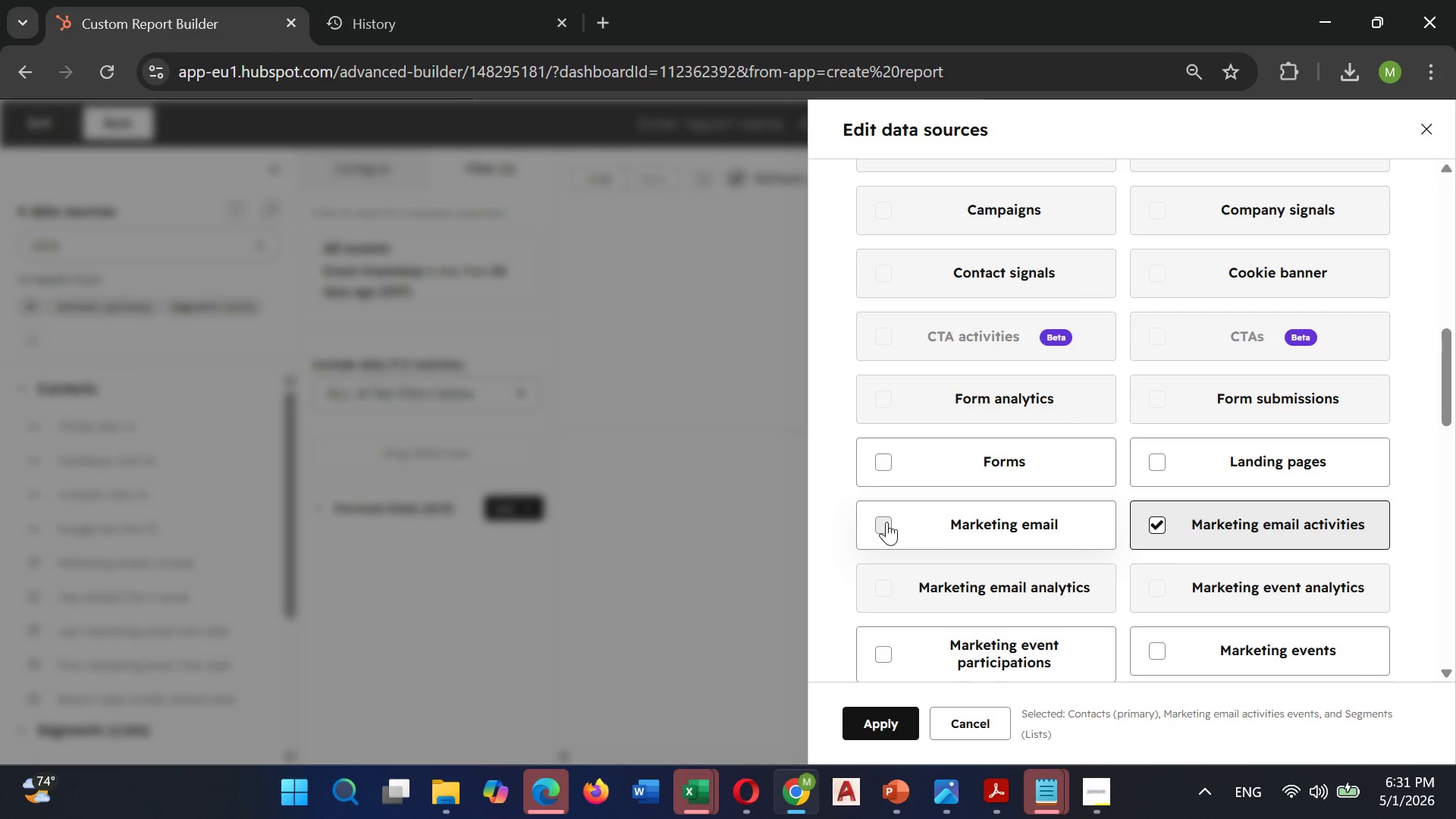 
left_click([886, 522])
 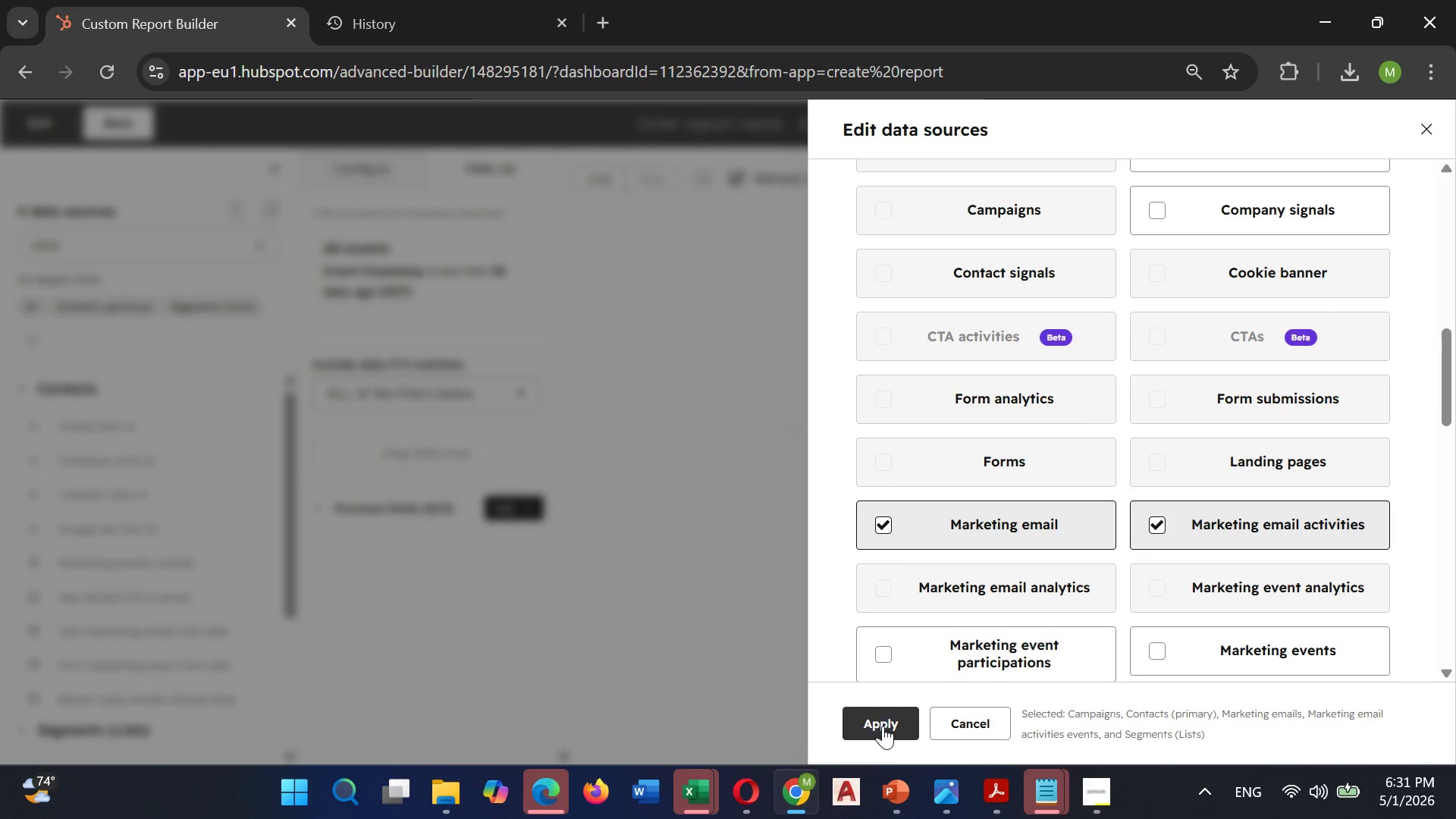 
left_click([883, 726])
 